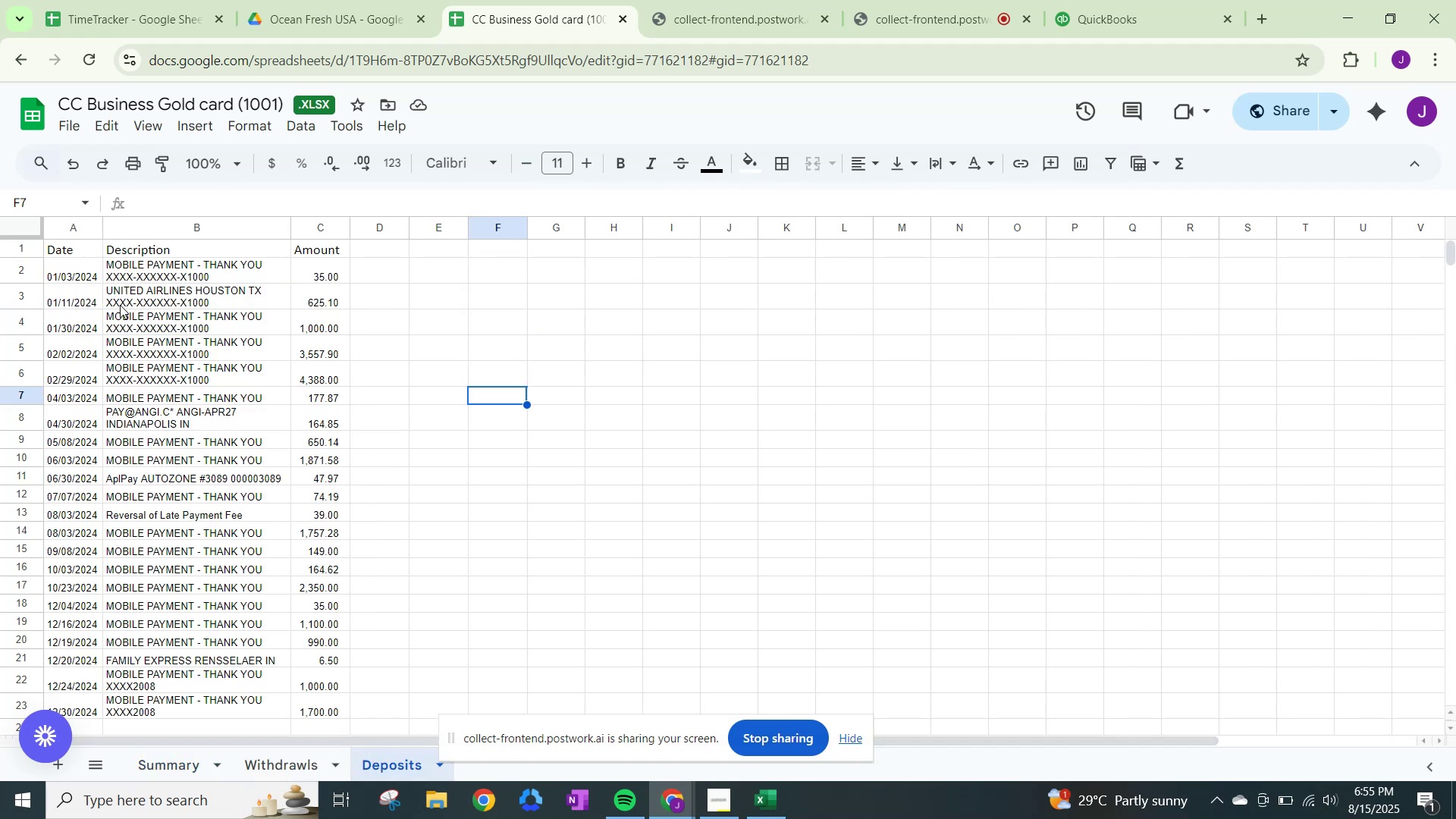 
wait(7.78)
 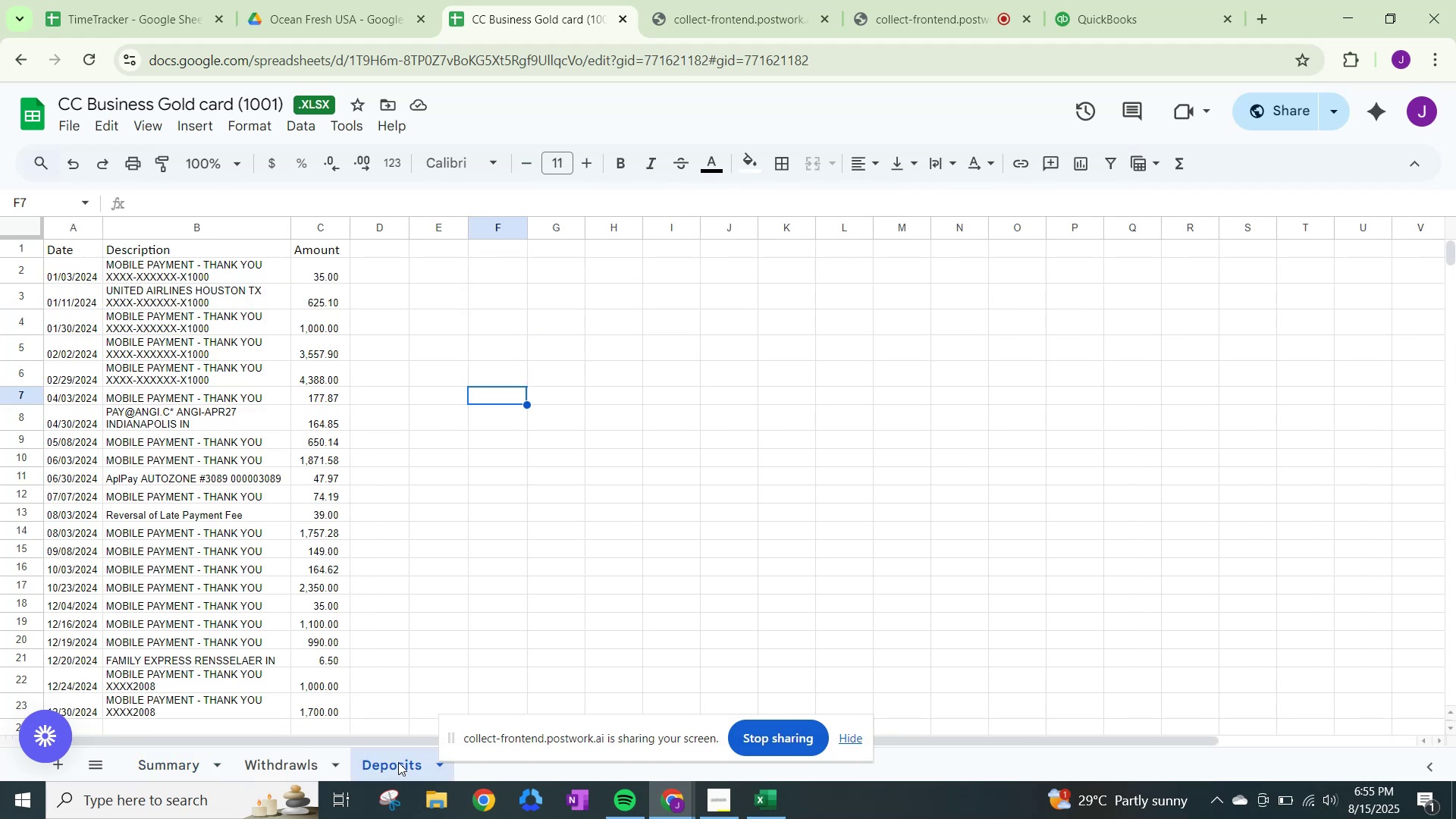 
left_click([340, 273])
 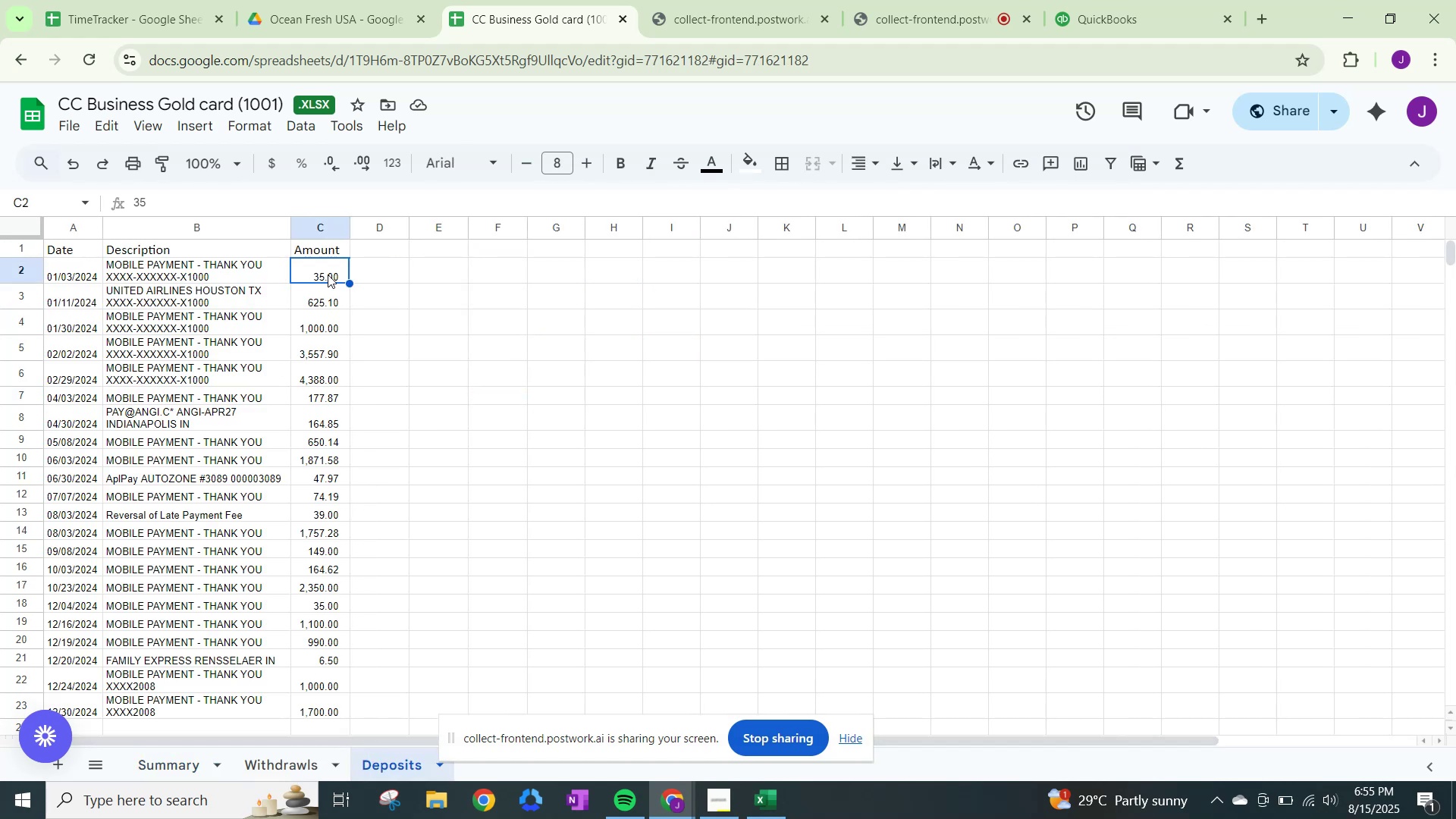 
hold_key(key=ArrowDown, duration=0.31)
 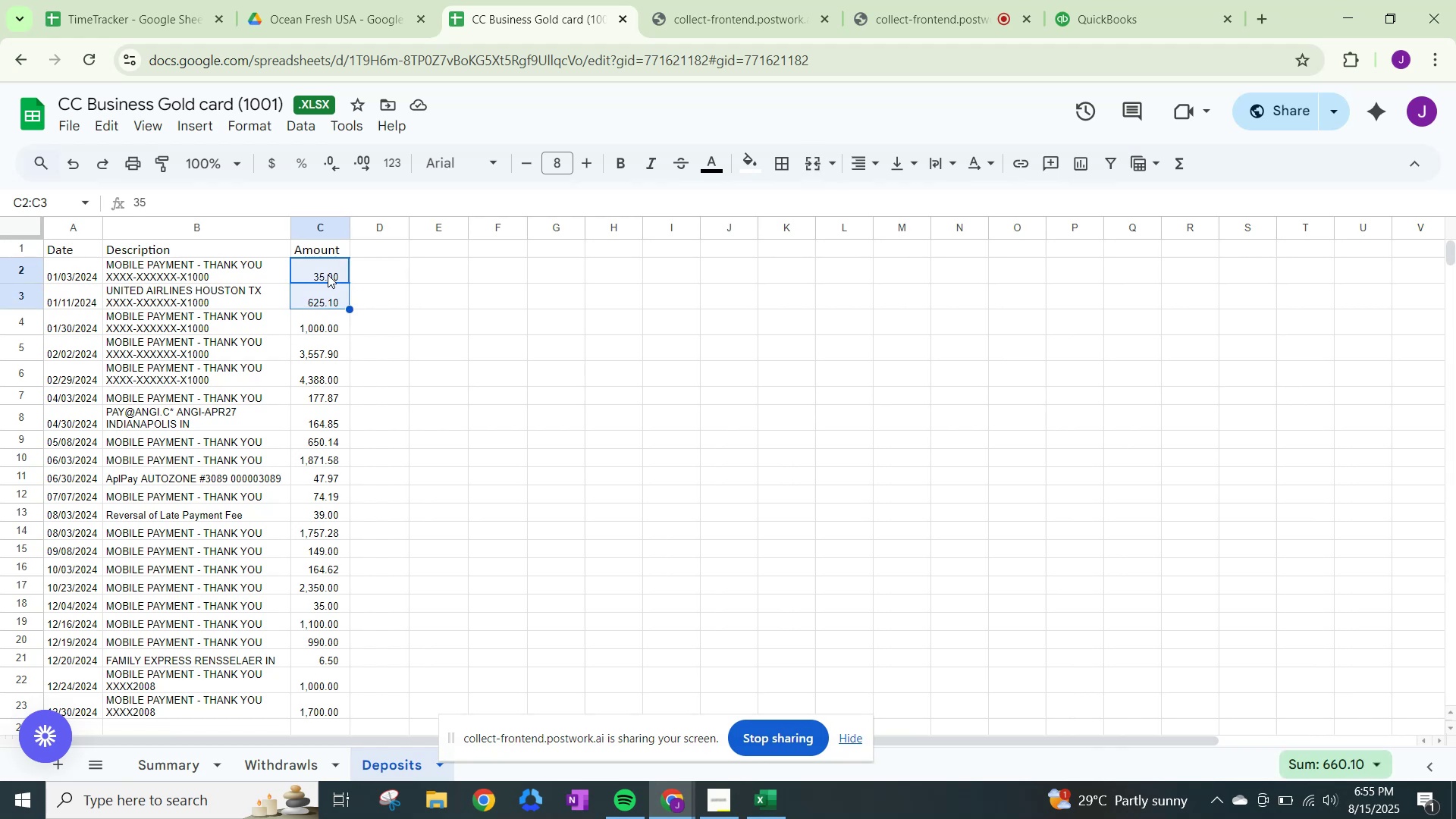 
key(Shift+ArrowDown)
 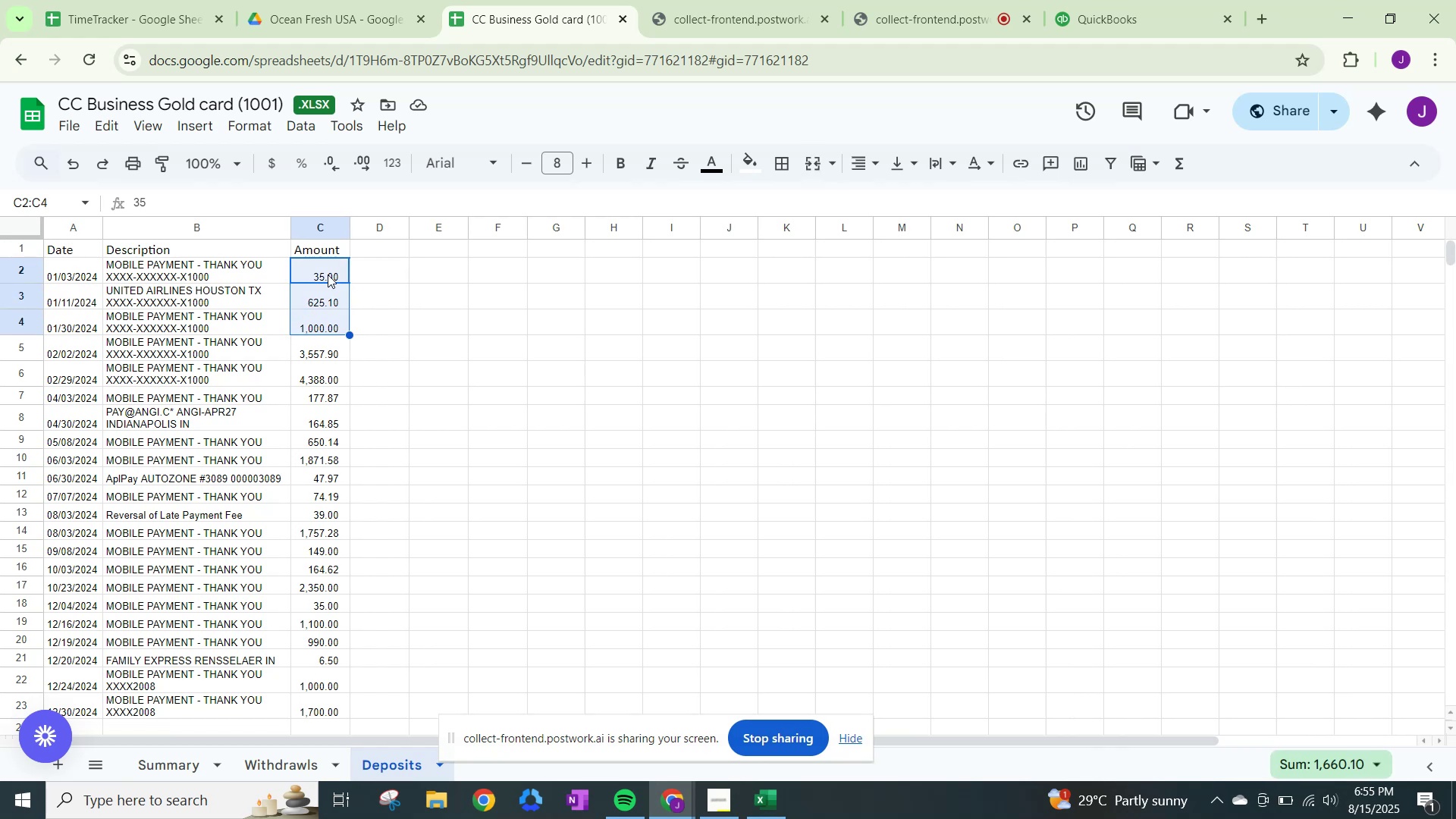 
key(ArrowLeft)
 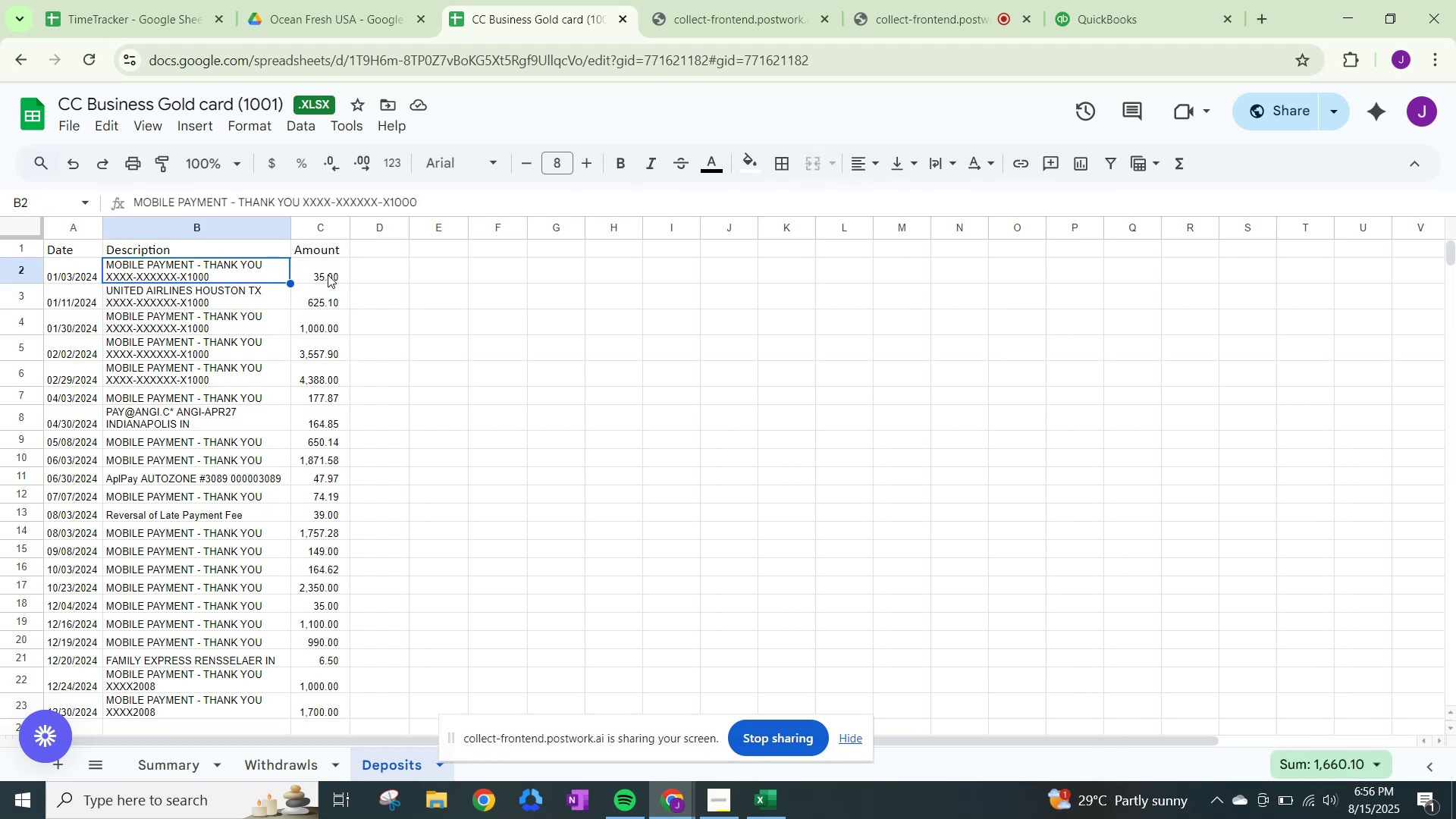 
hold_key(key=ArrowDown, duration=1.11)
 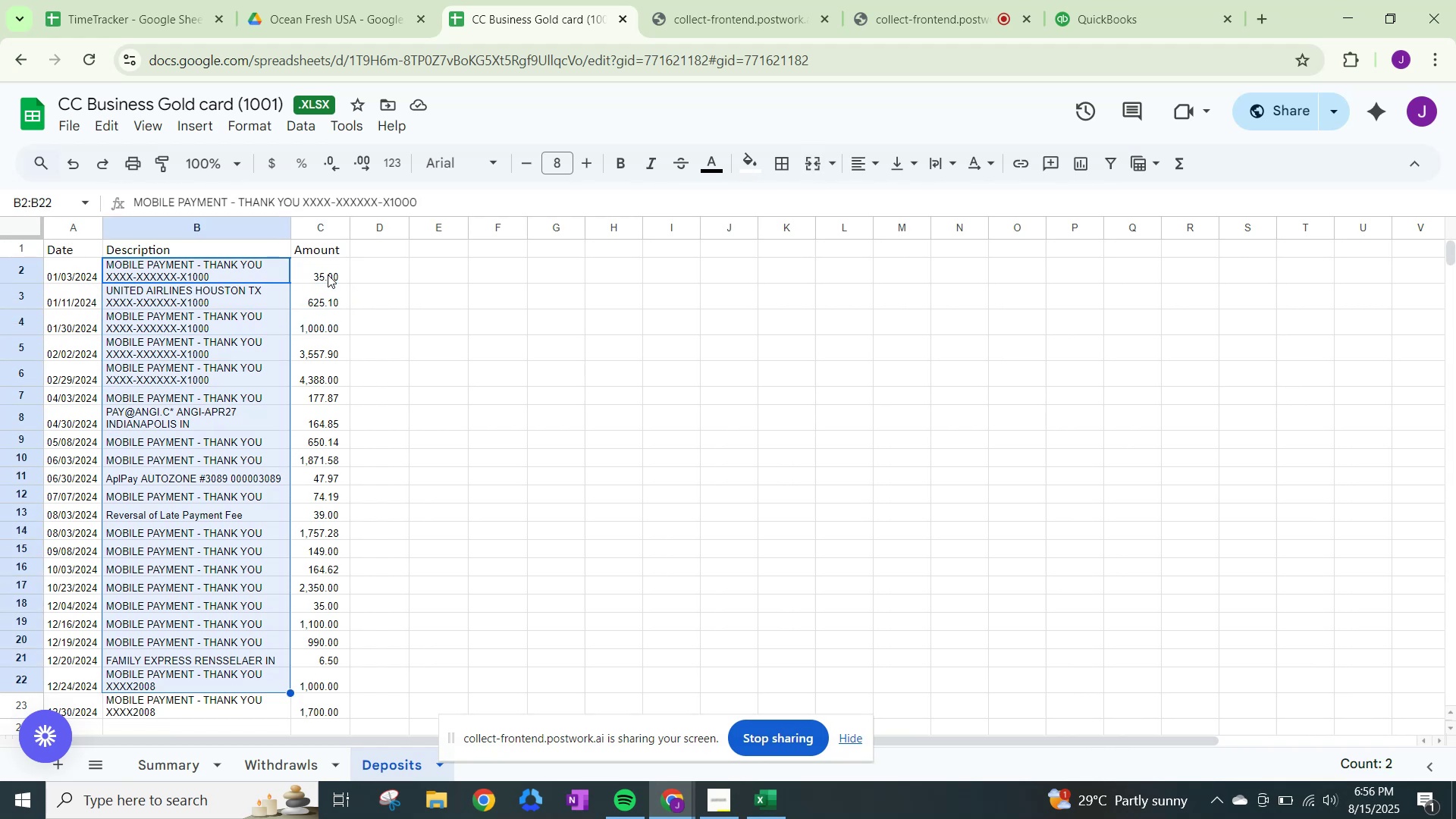 
key(Shift+ArrowDown)
 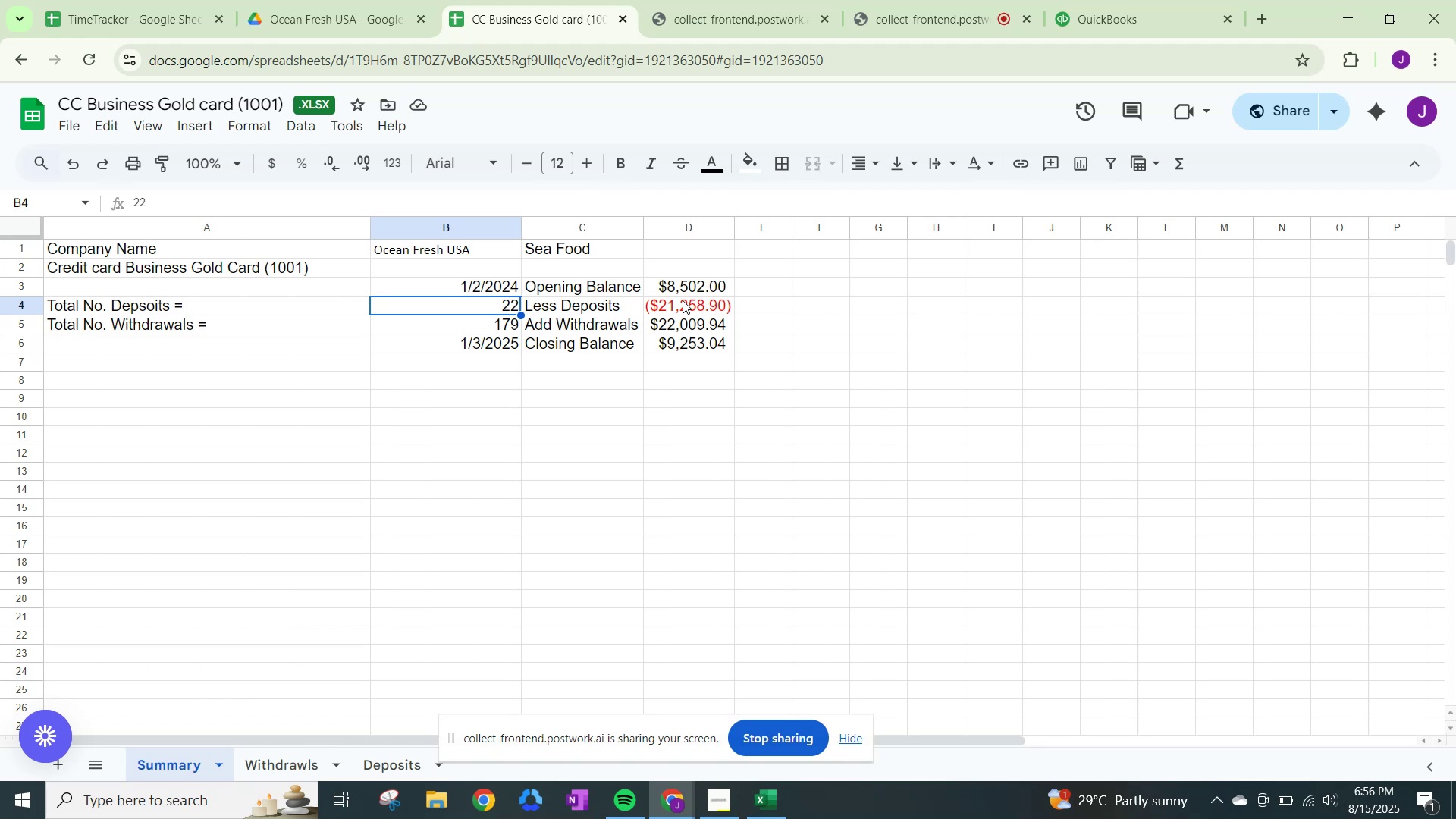 
wait(30.84)
 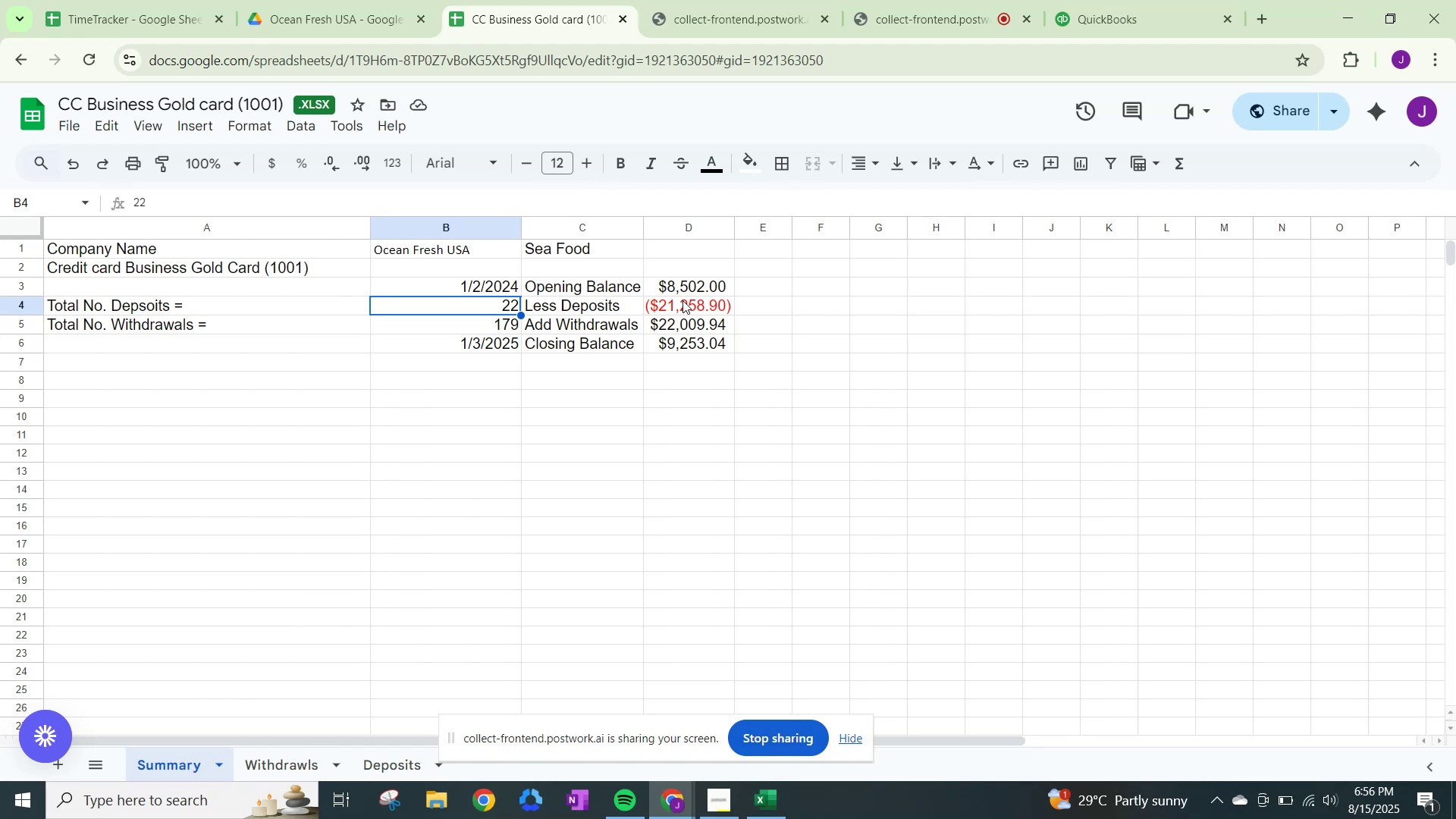 
left_click([661, 320])
 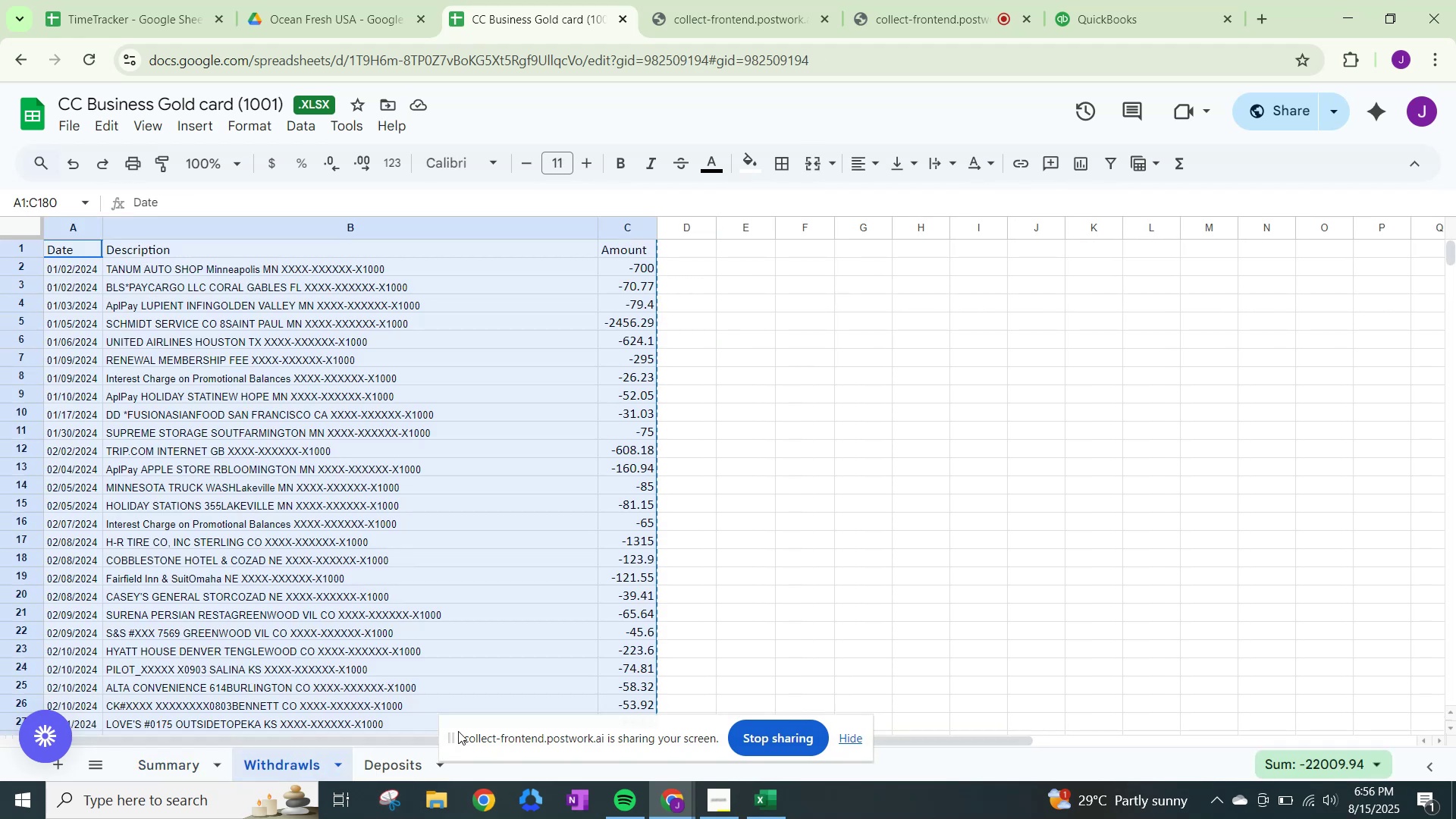 
left_click([393, 758])
 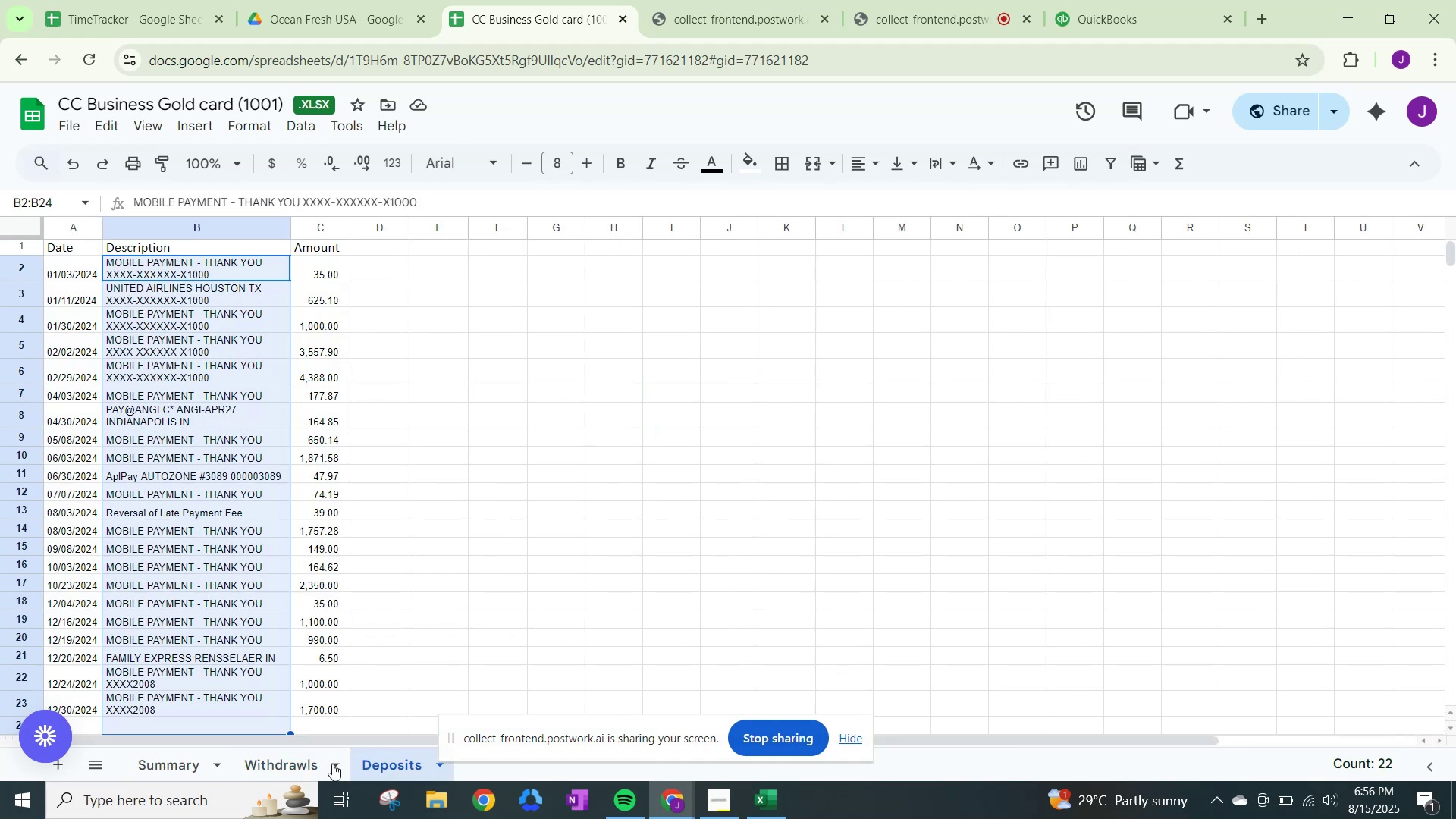 
left_click([185, 759])
 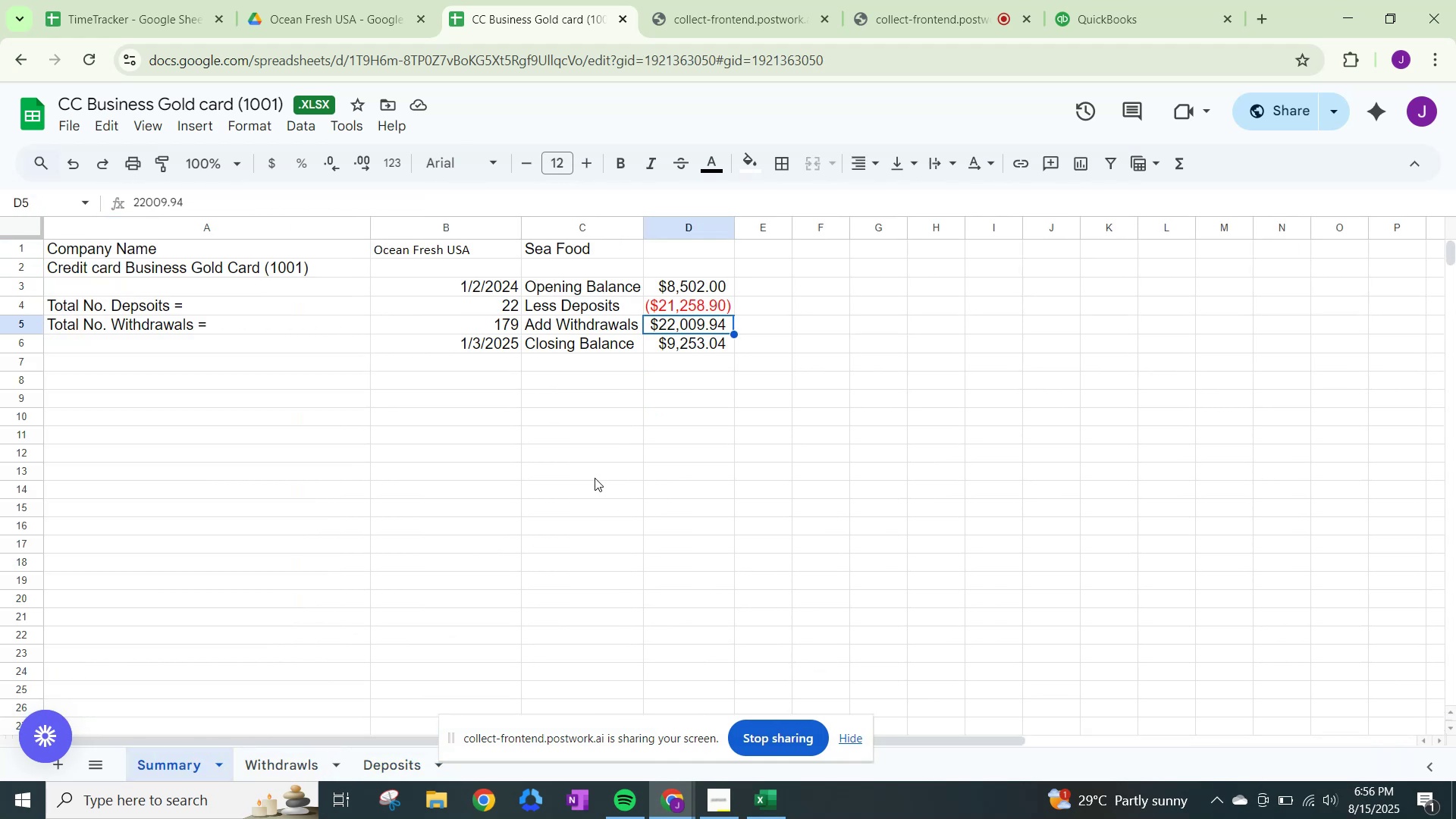 
wait(7.8)
 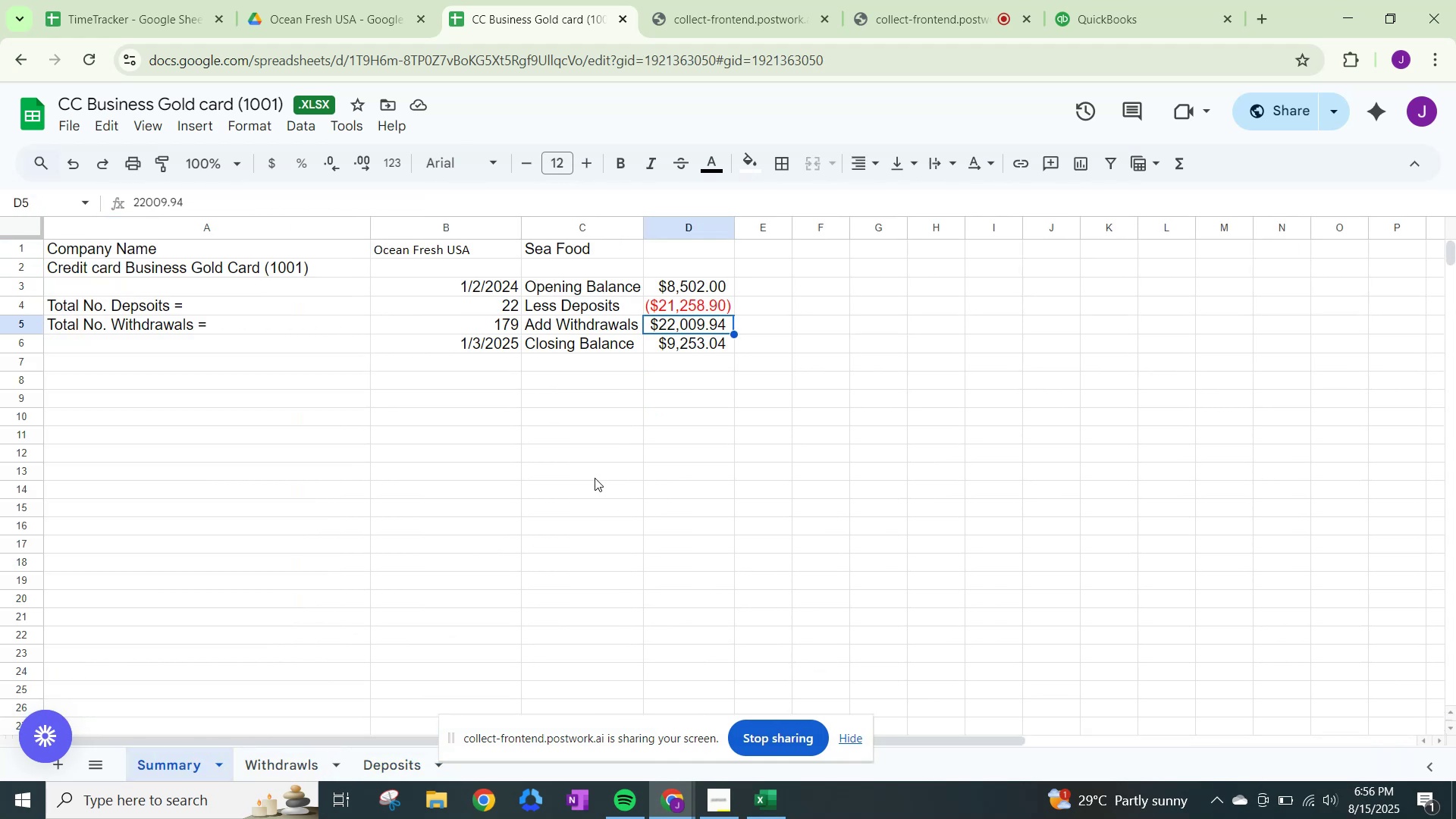 
left_click([157, 0])
 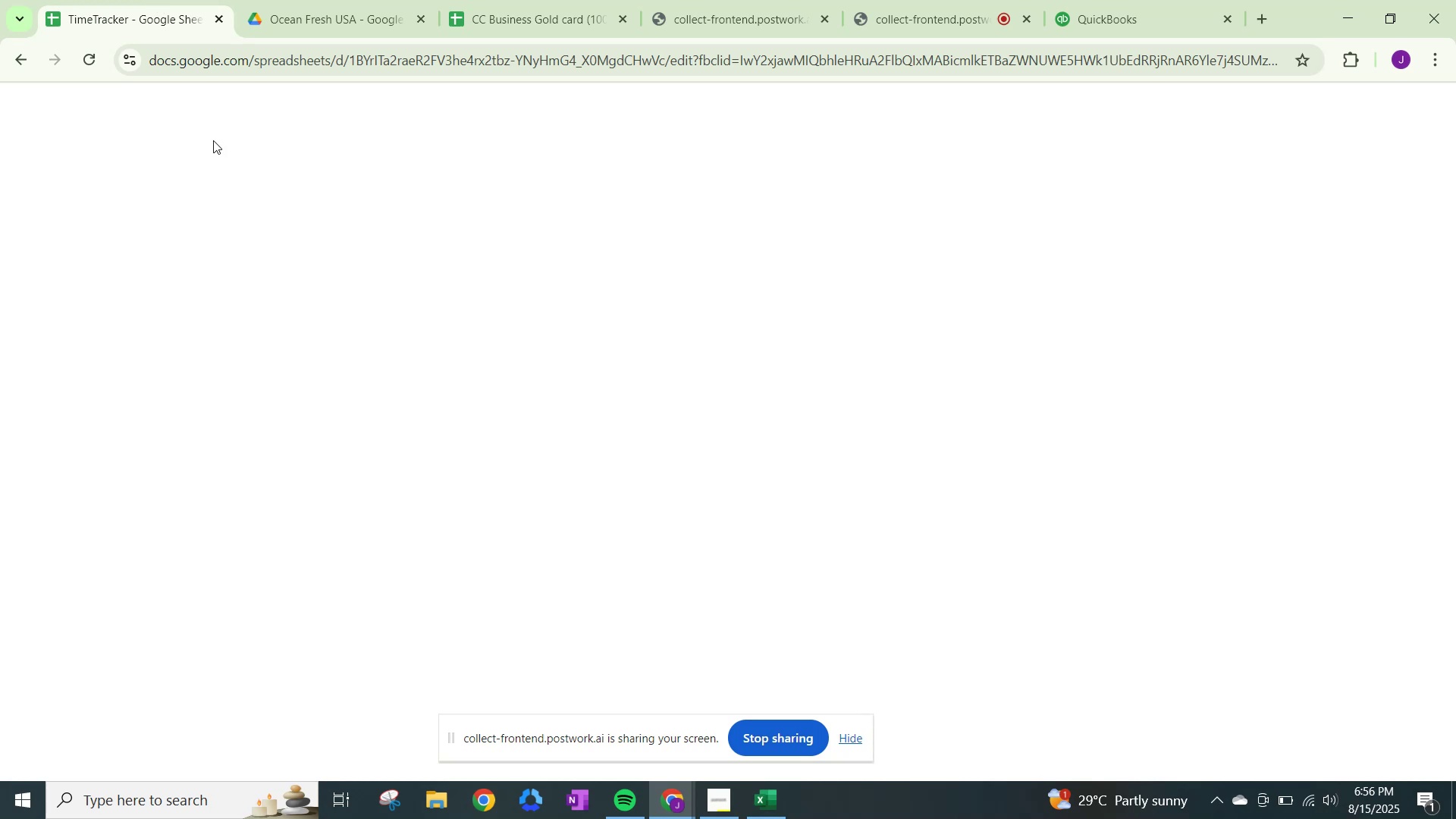 
mouse_move([259, 270])
 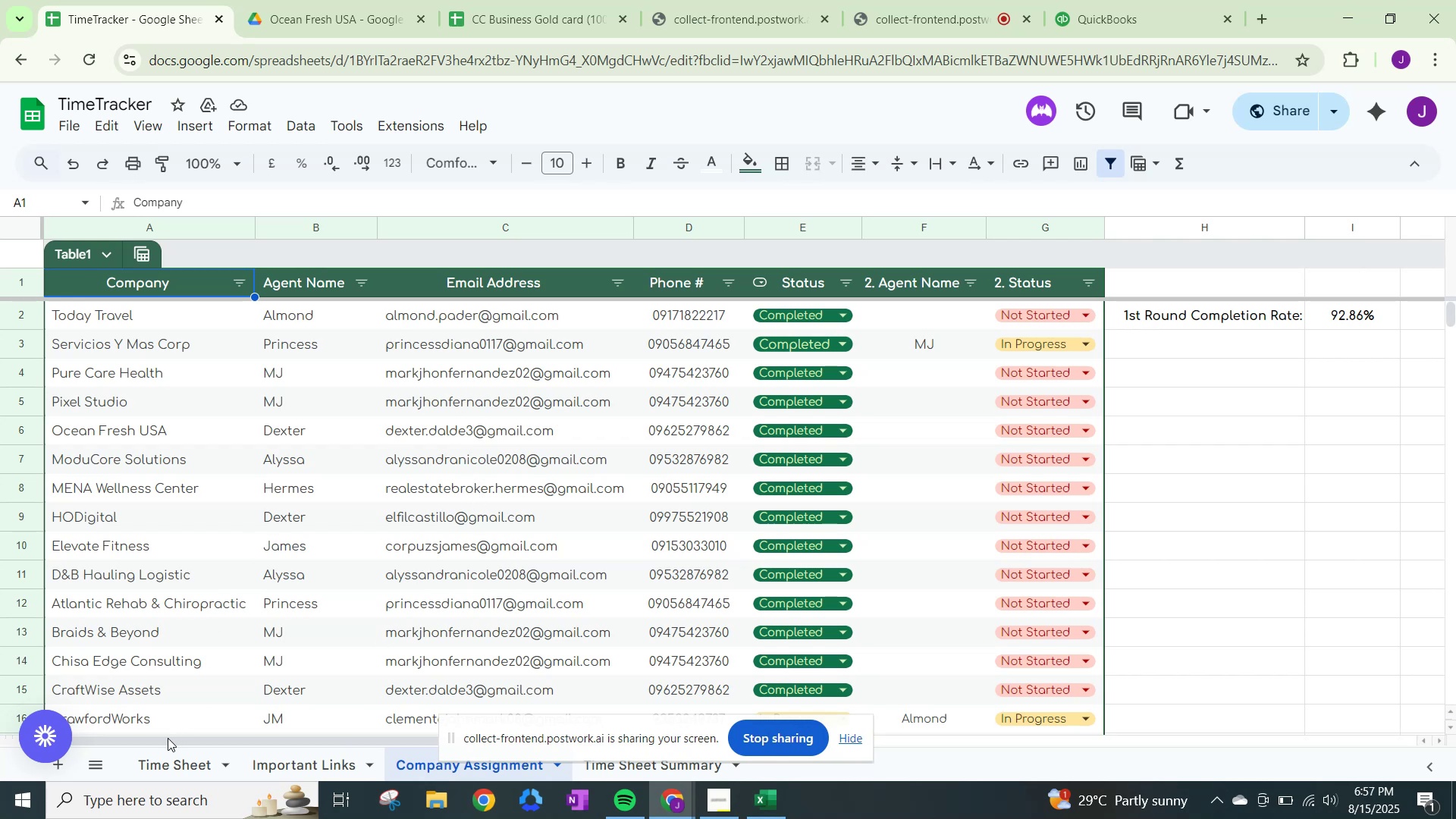 
wait(16.86)
 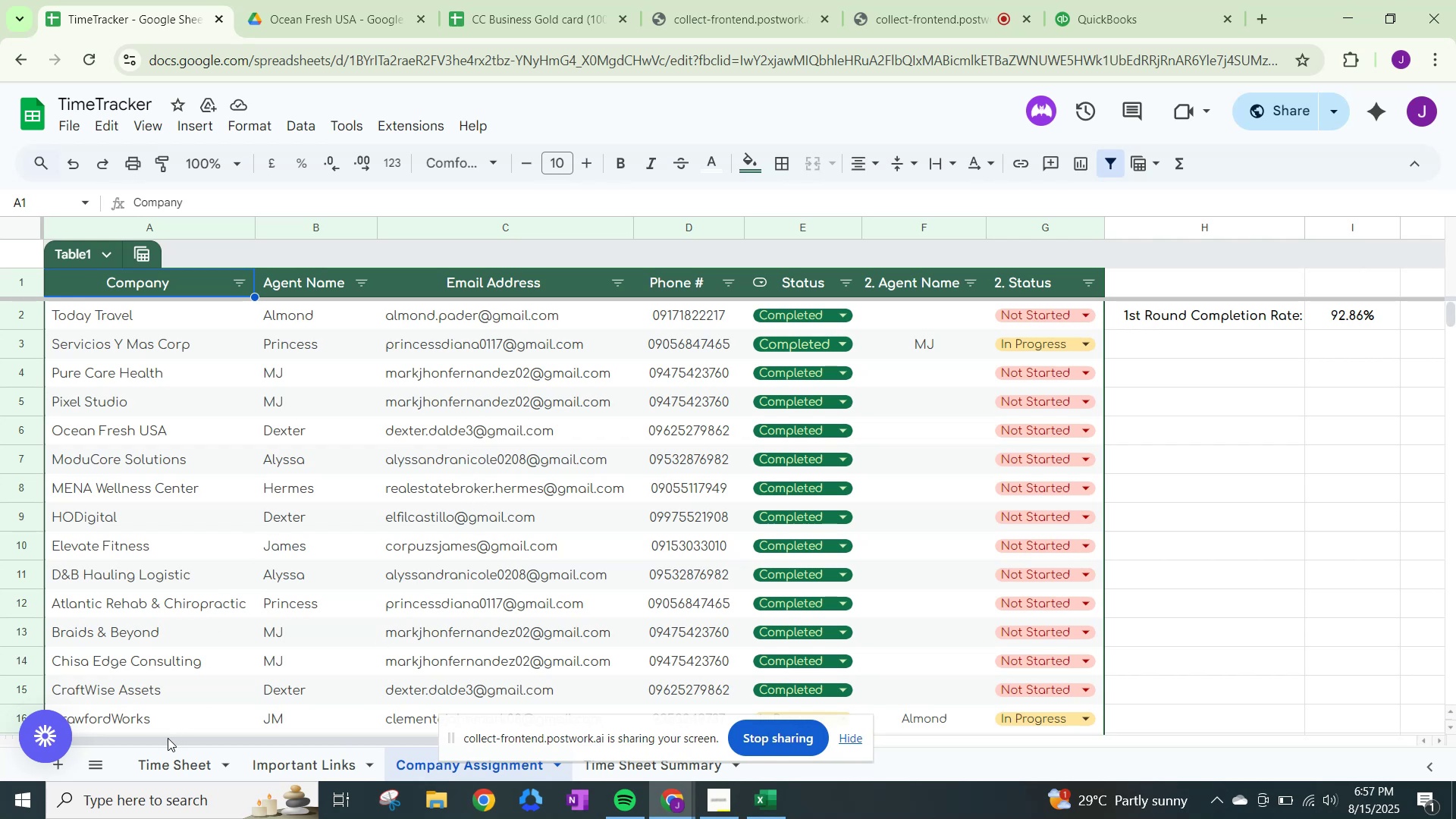 
left_click([171, 761])
 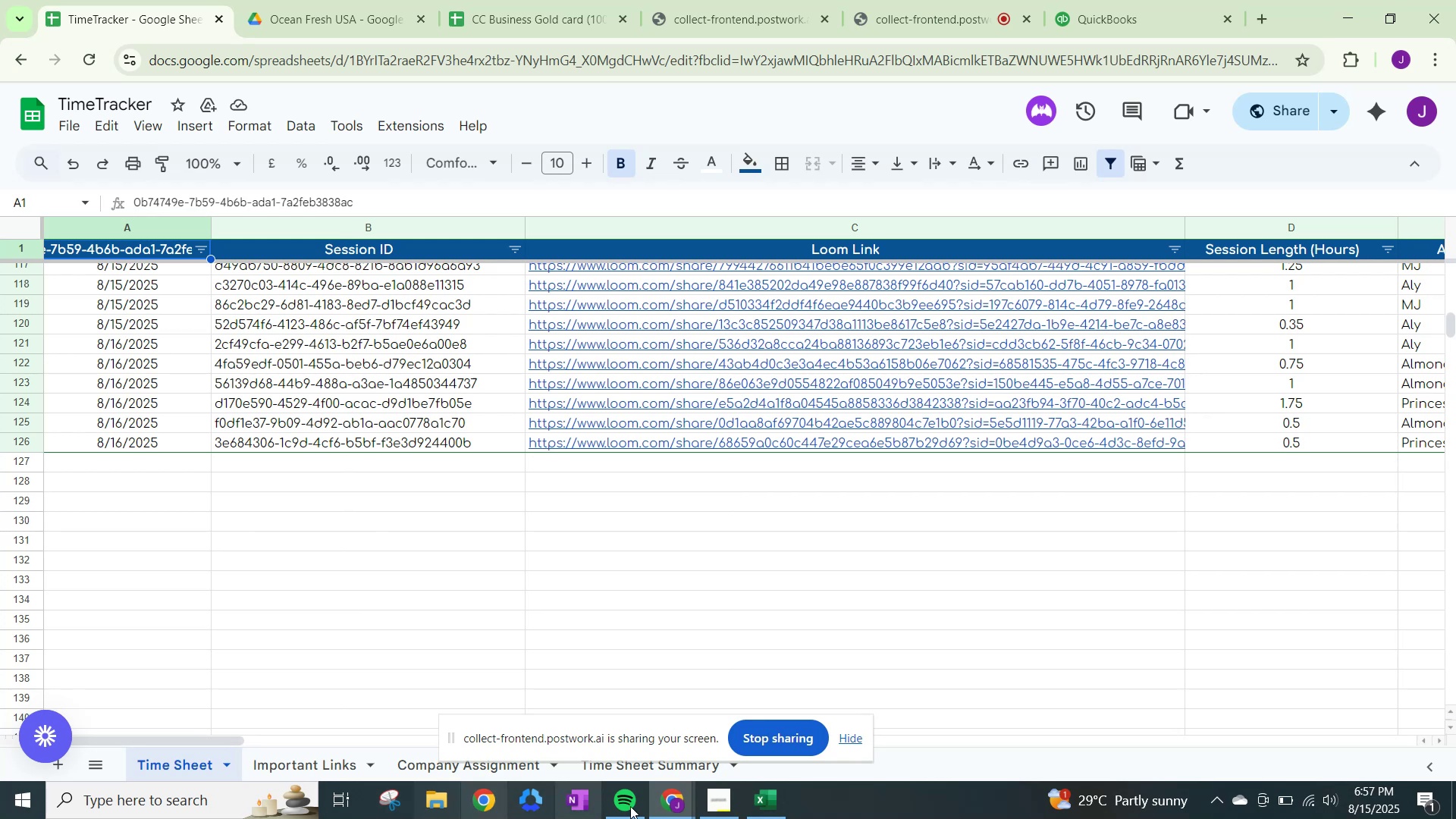 
left_click([764, 806])
 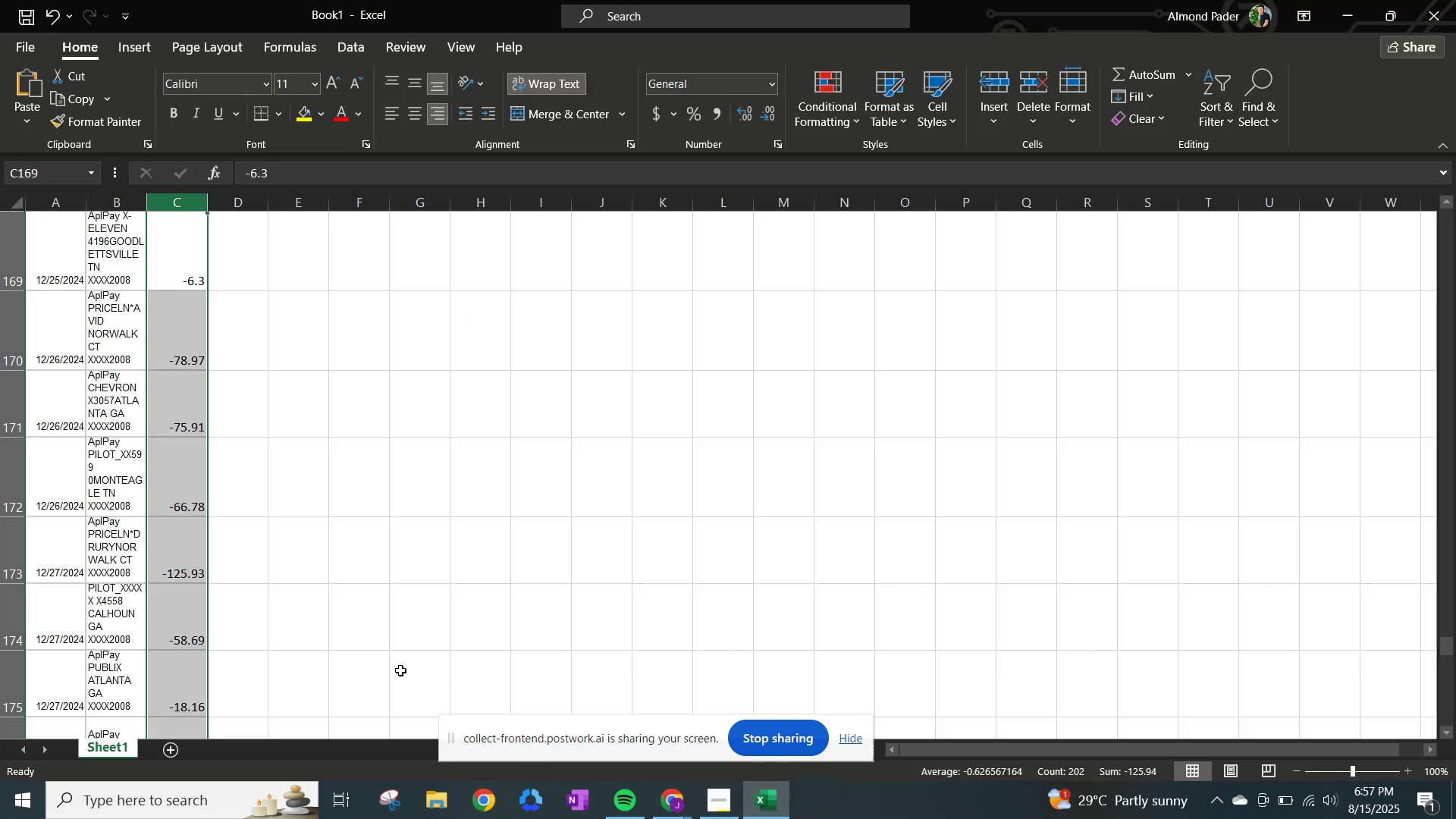 
scroll: coordinate [252, 549], scroll_direction: up, amount: 10.0
 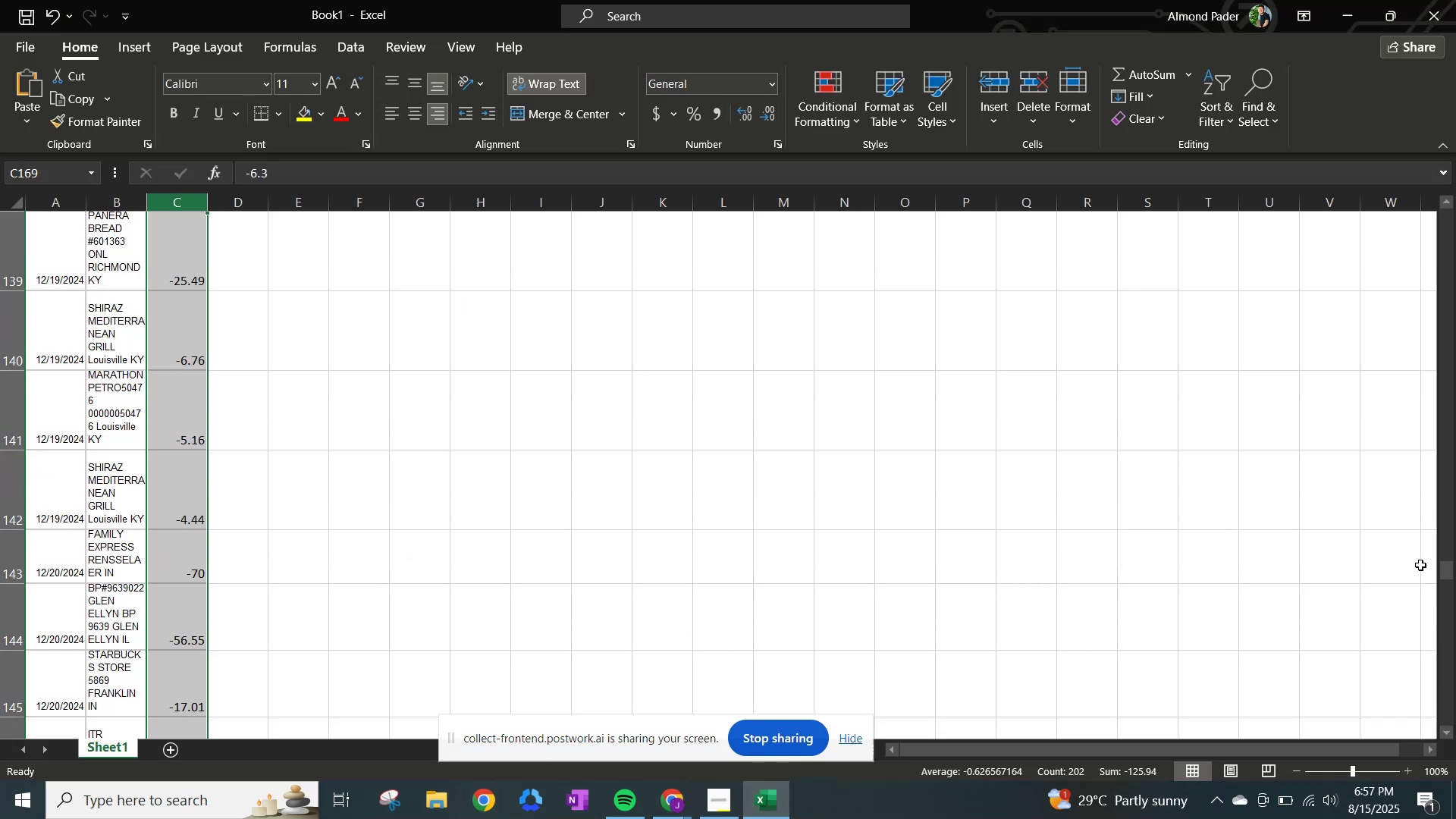 
left_click_drag(start_coordinate=[1451, 570], to_coordinate=[1414, 230])
 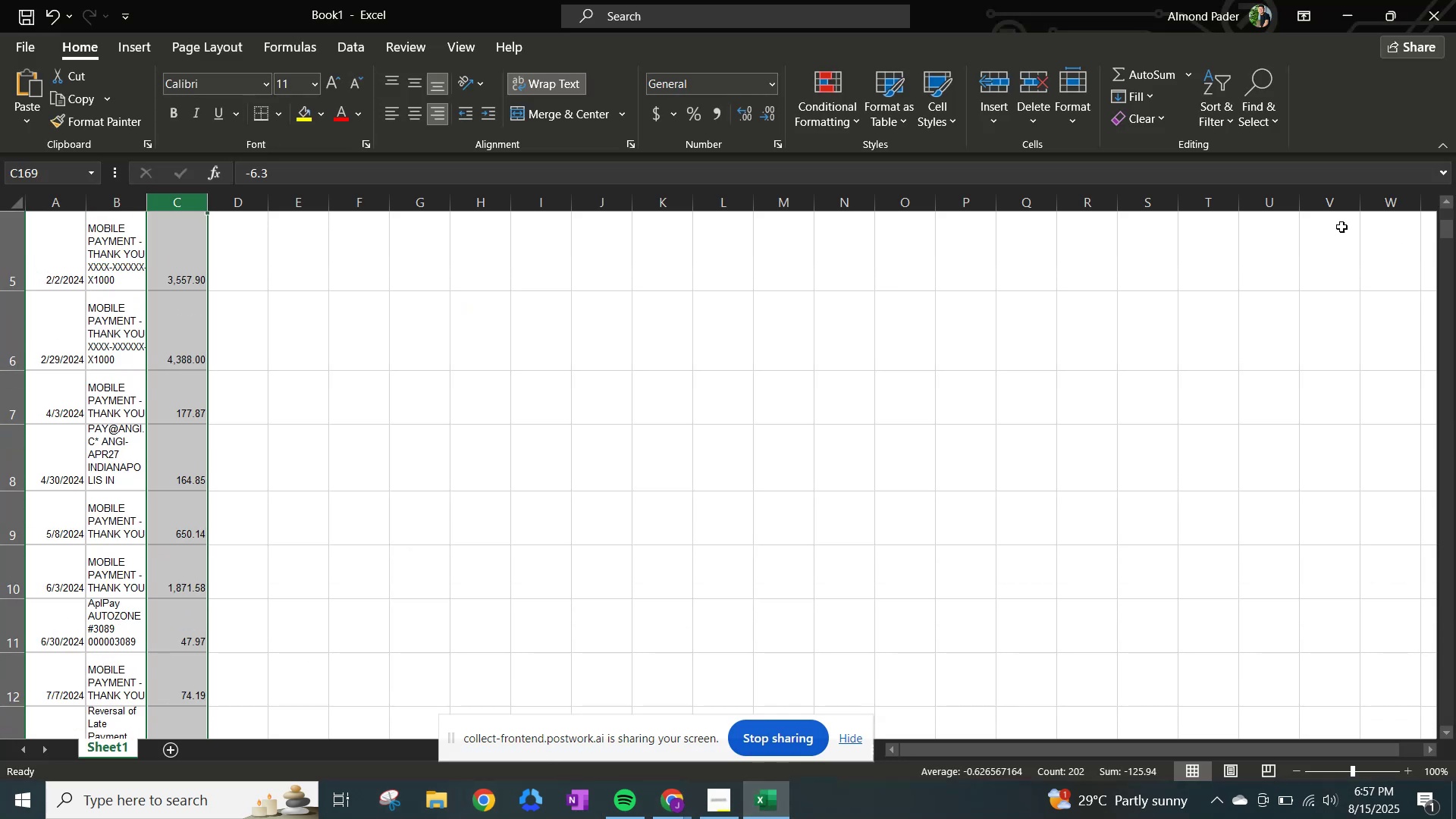 
scroll: coordinate [346, 371], scroll_direction: up, amount: 3.0
 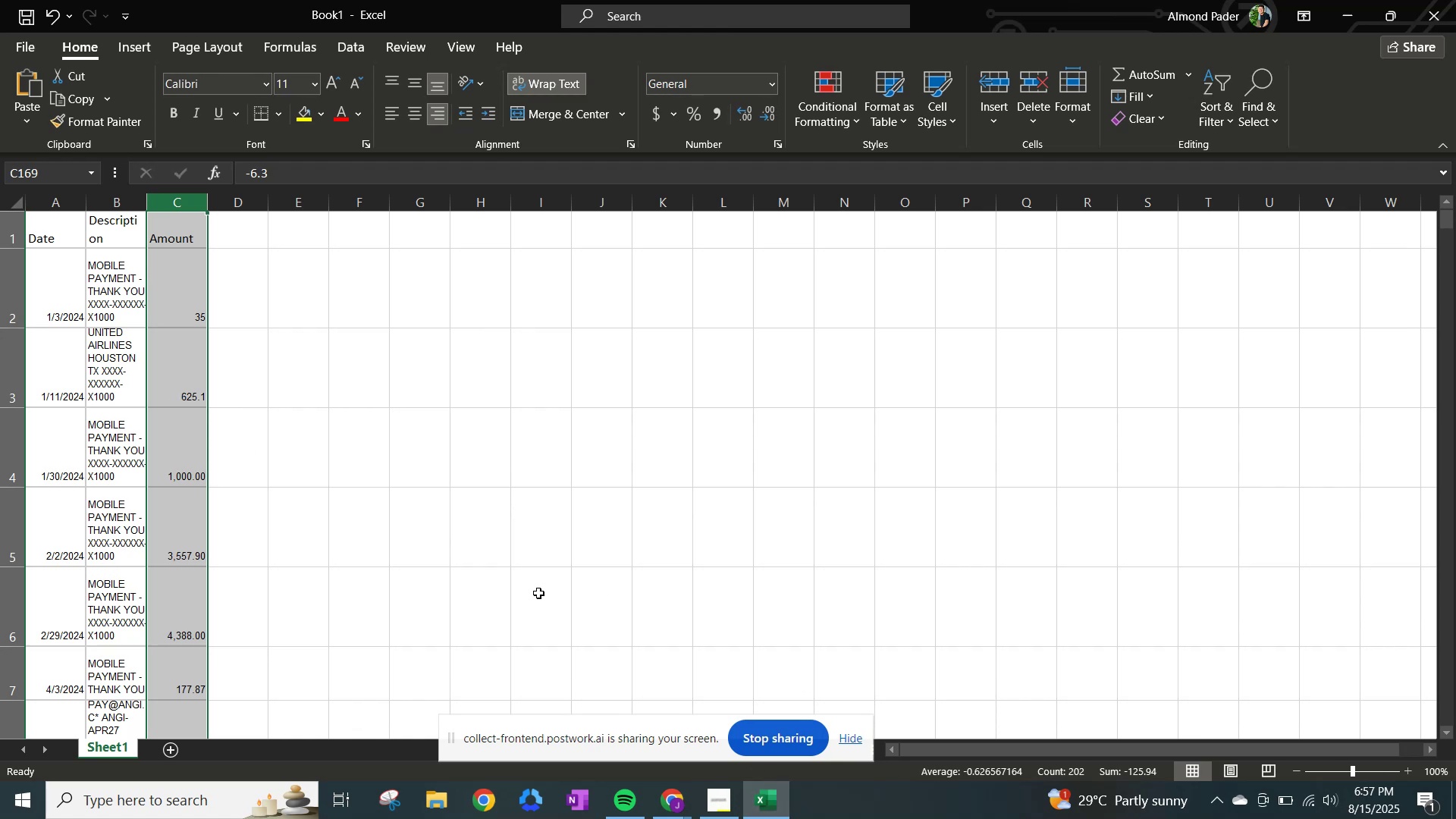 
left_click([764, 812])
 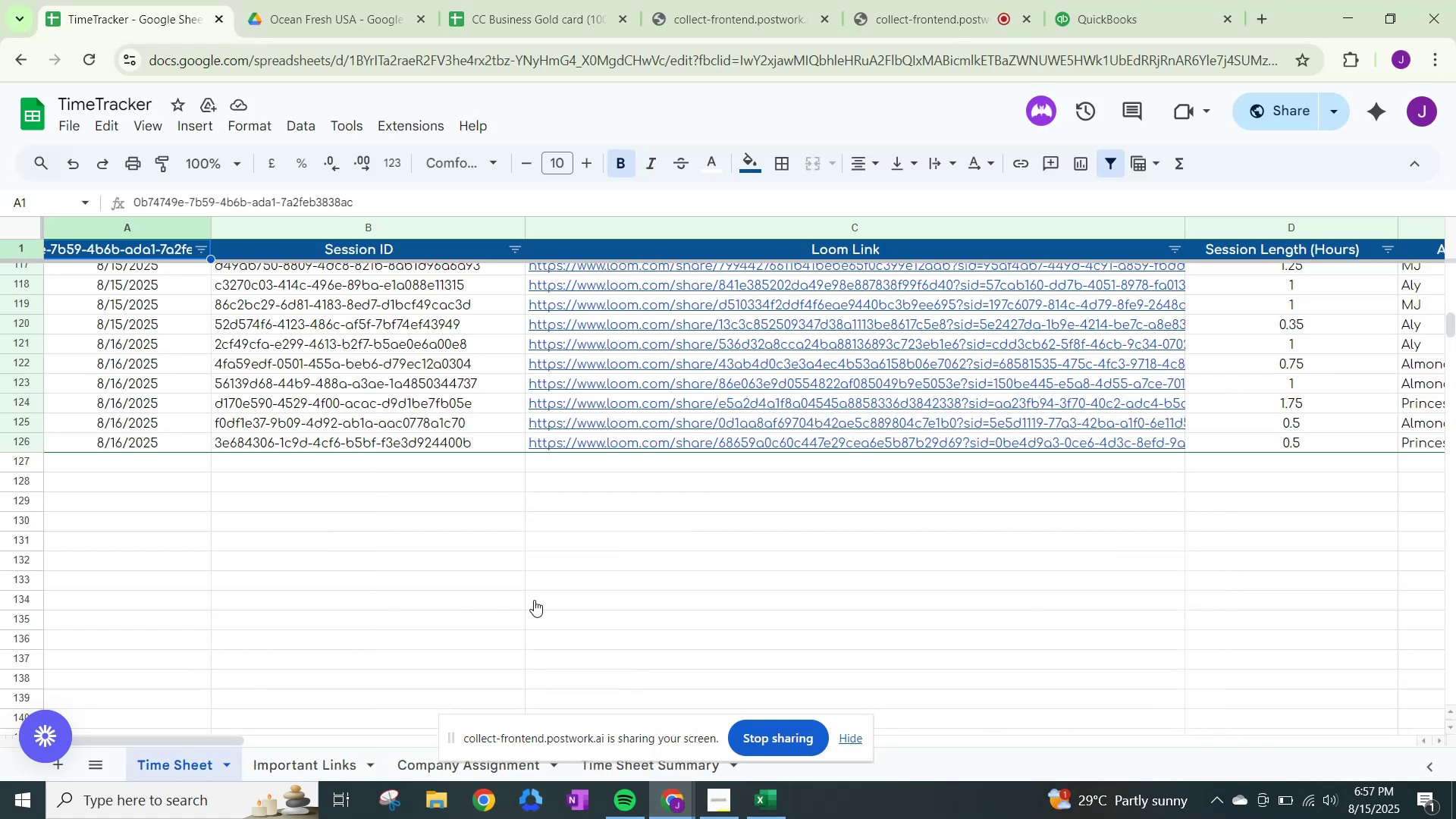 
left_click([331, 0])
 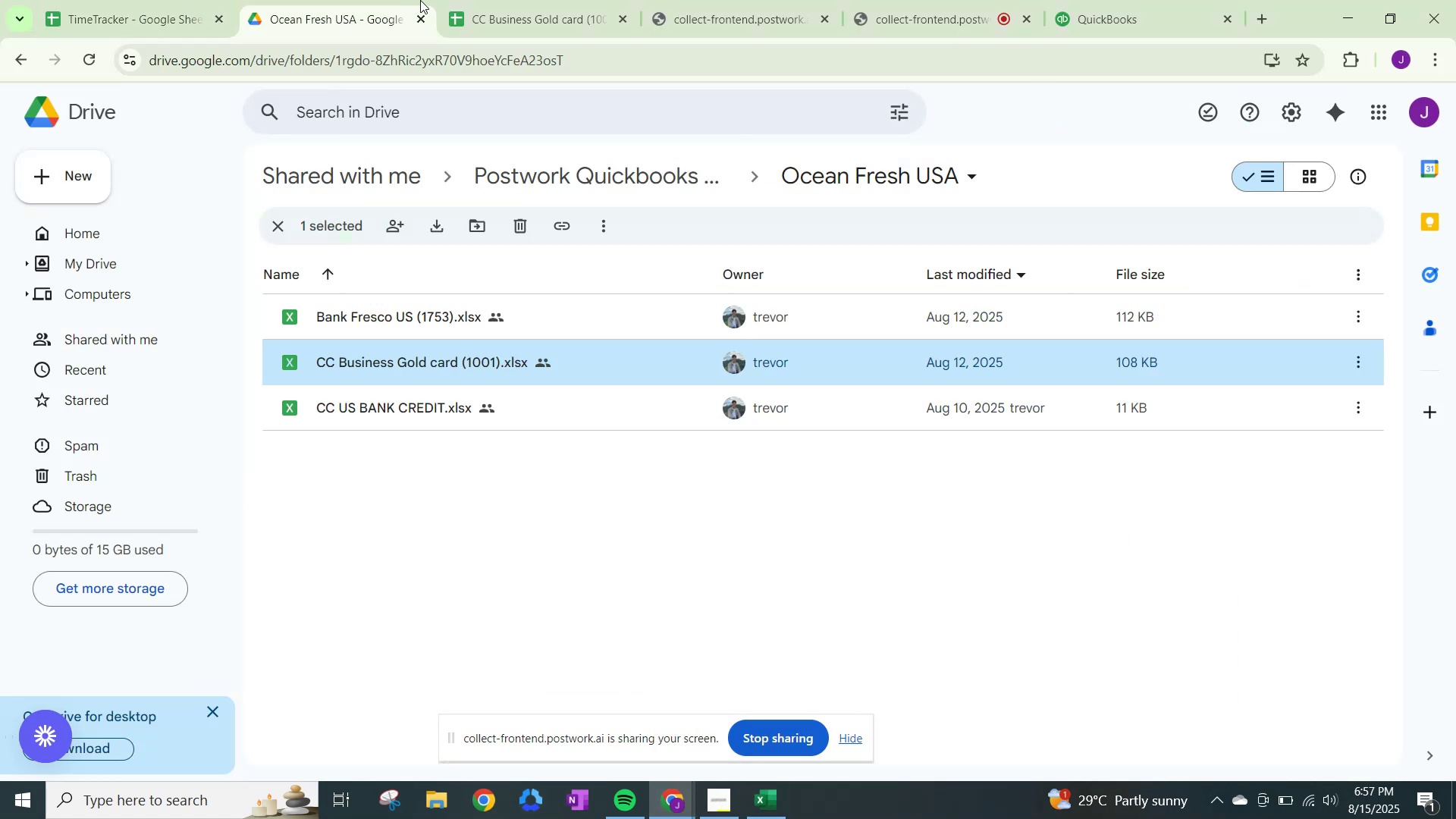 
mouse_move([458, 2])
 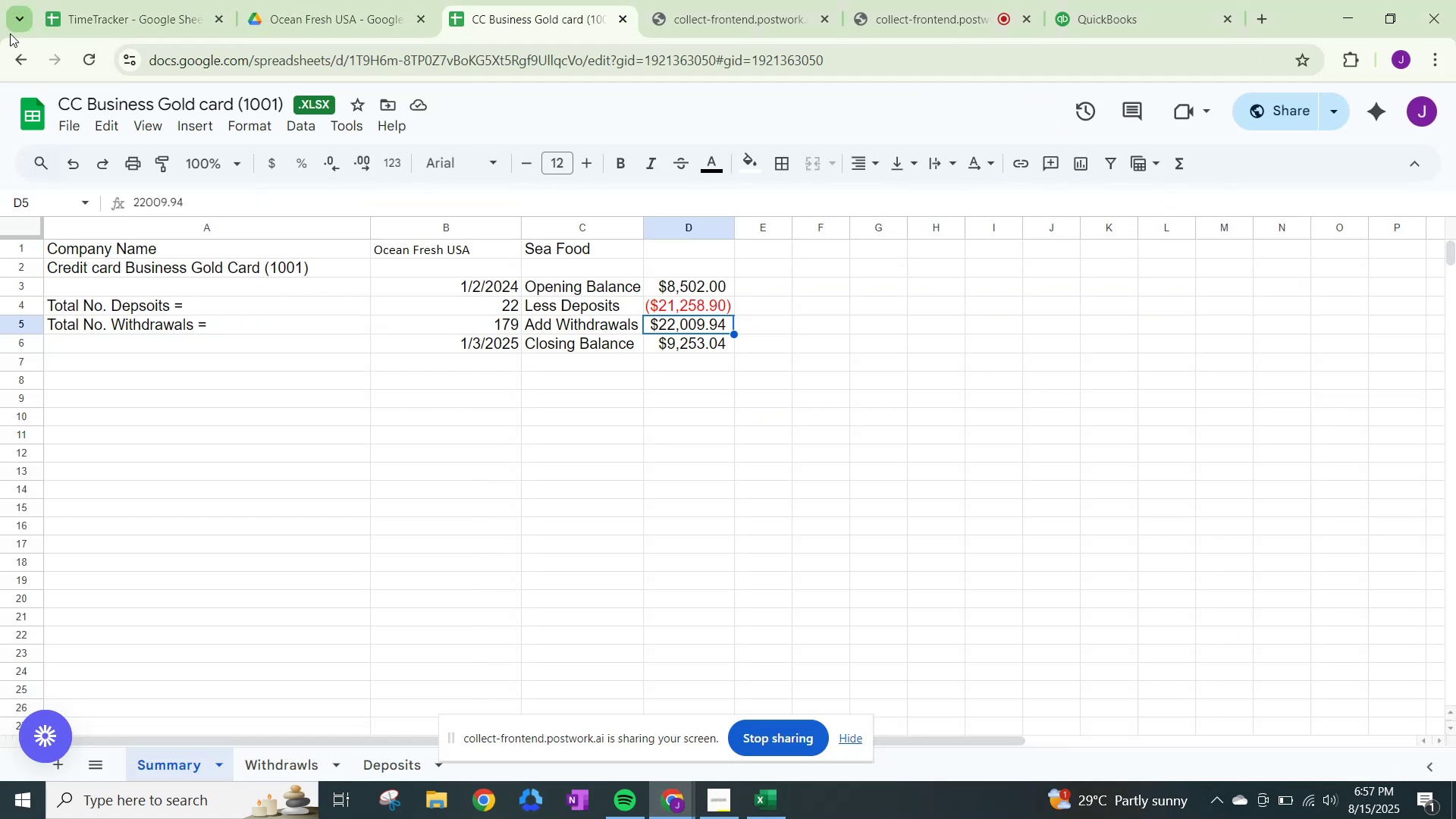 
left_click([289, 0])
 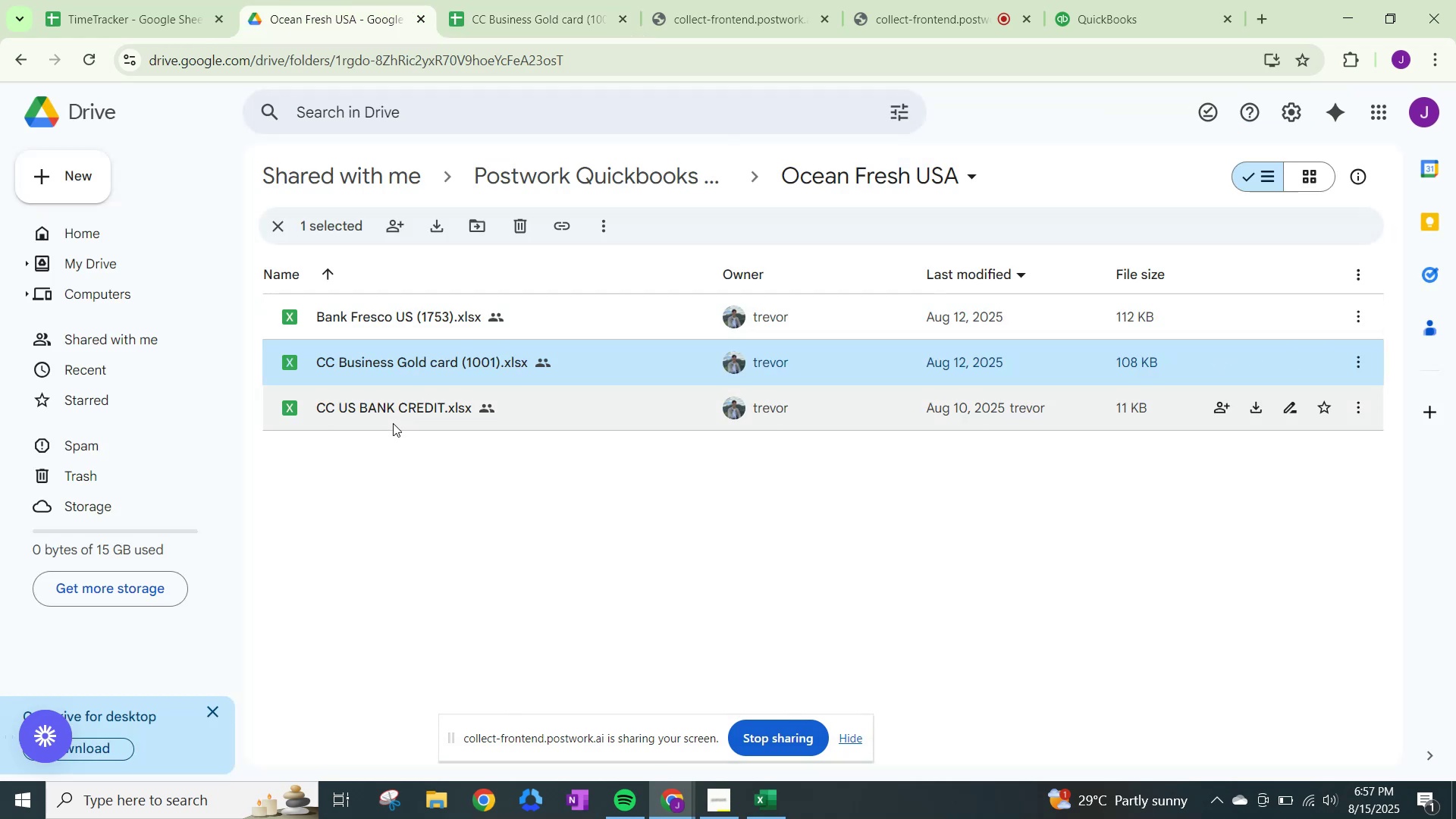 
double_click([393, 421])
 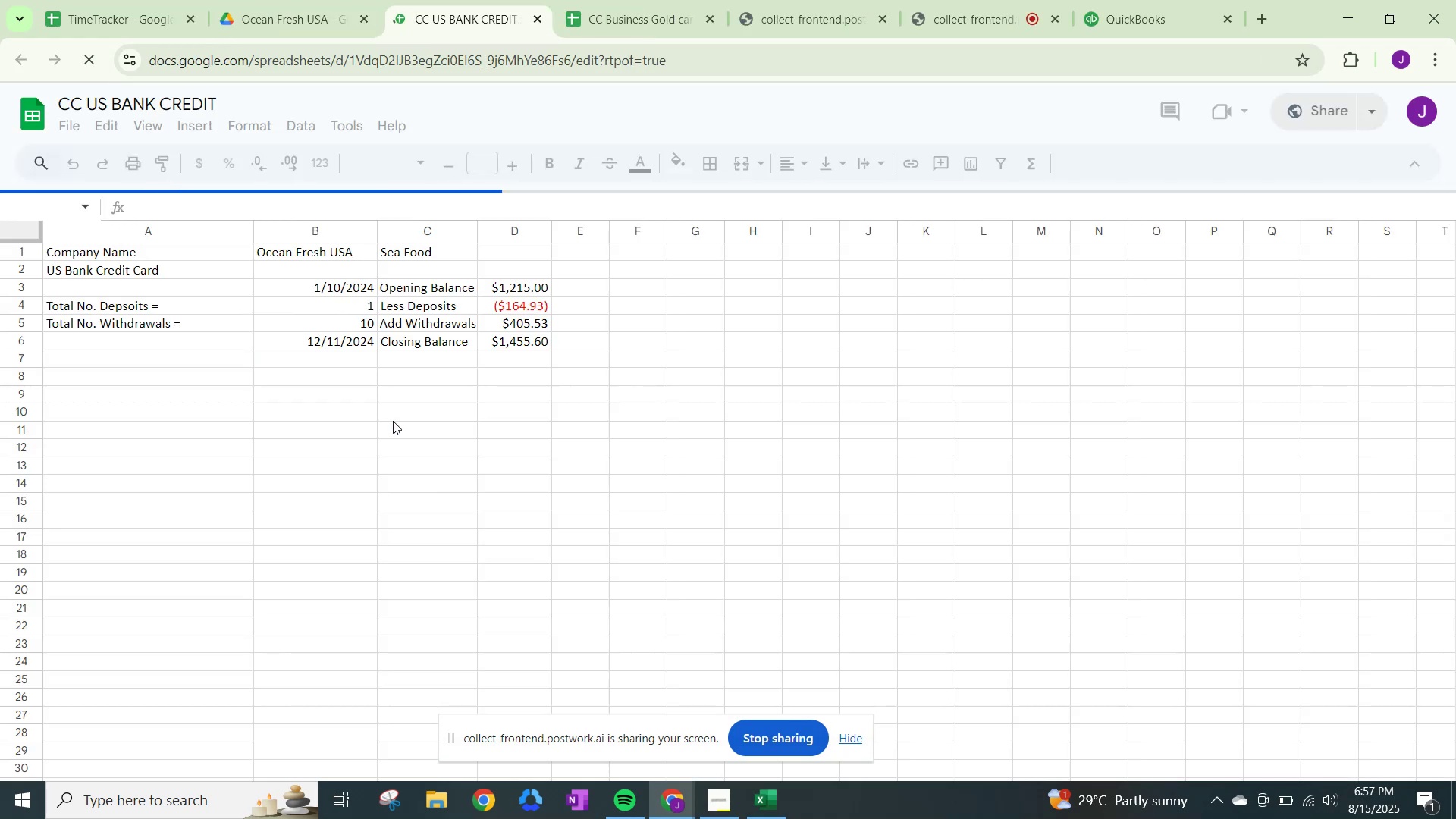 
wait(9.23)
 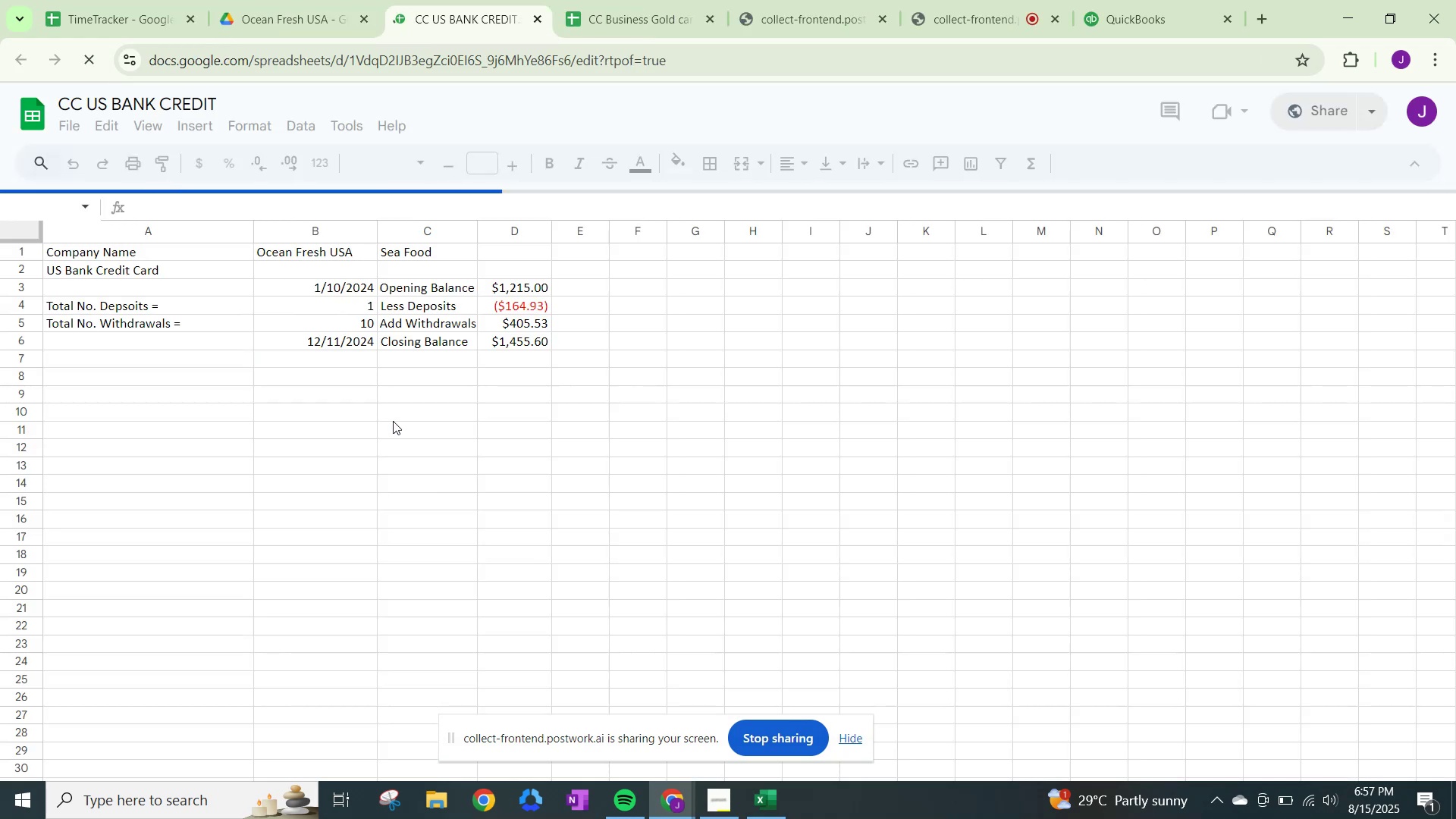 
left_click([701, 518])
 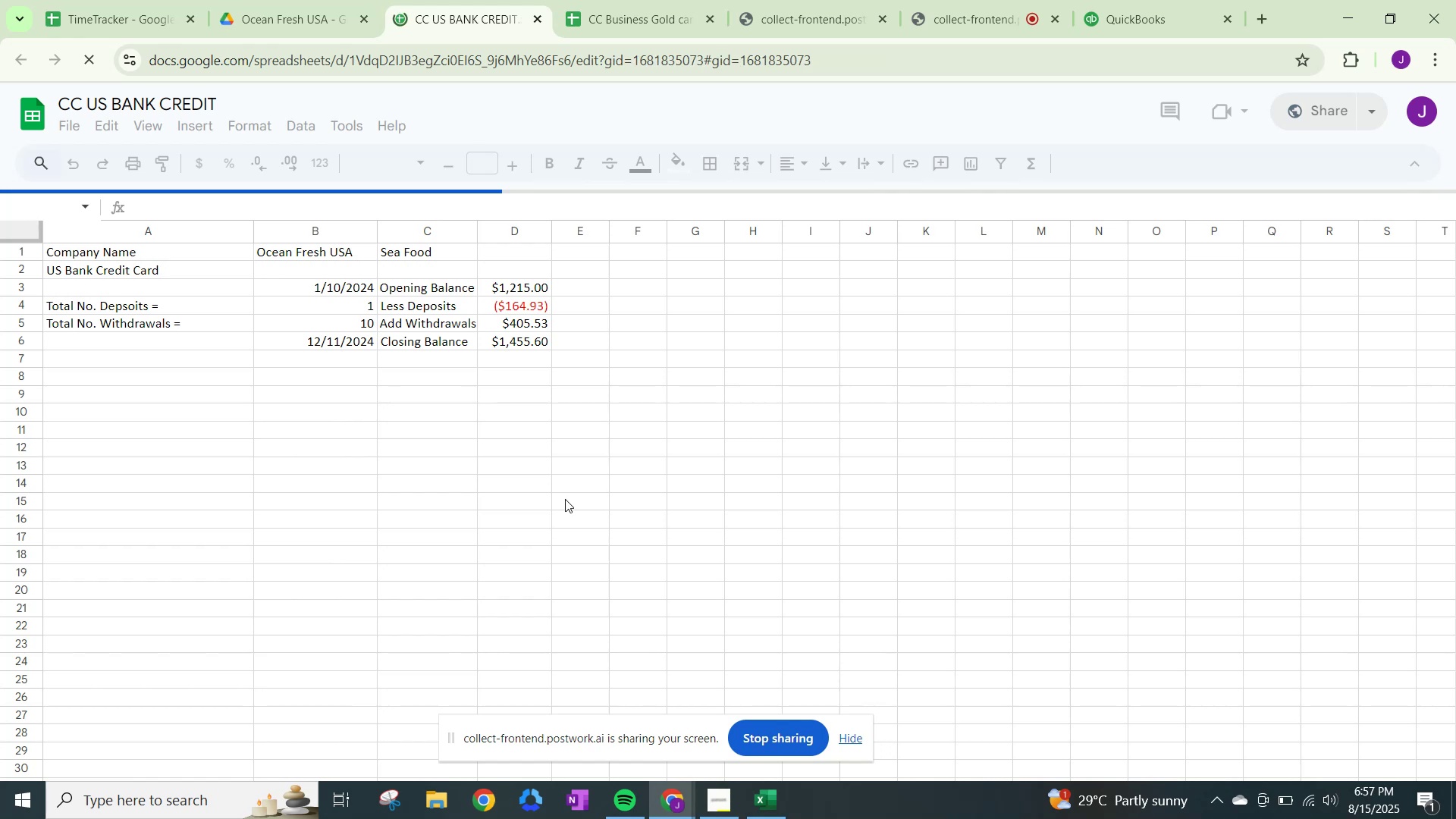 
scroll: coordinate [475, 422], scroll_direction: down, amount: 1.0
 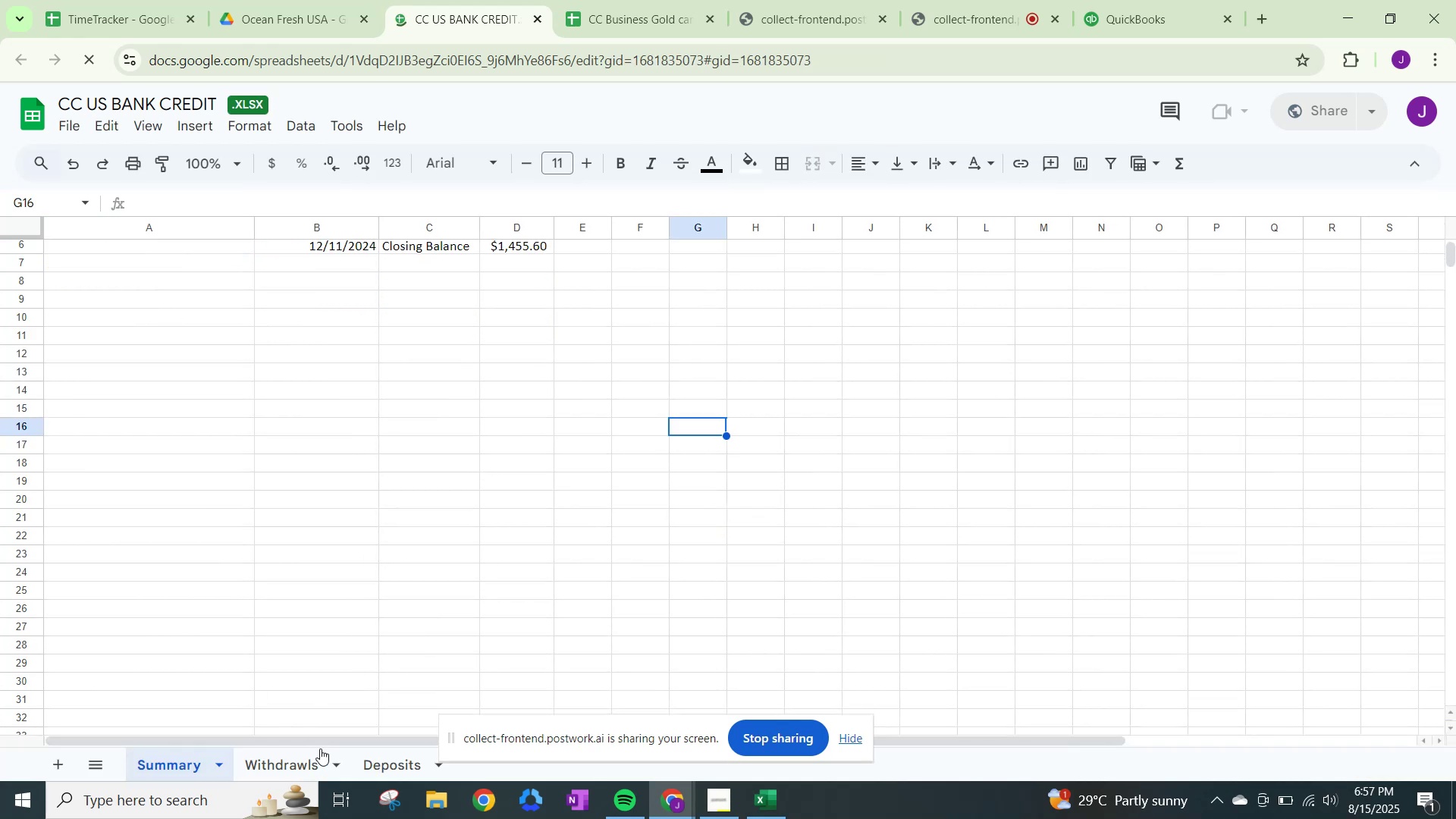 
scroll: coordinate [340, 742], scroll_direction: up, amount: 3.0
 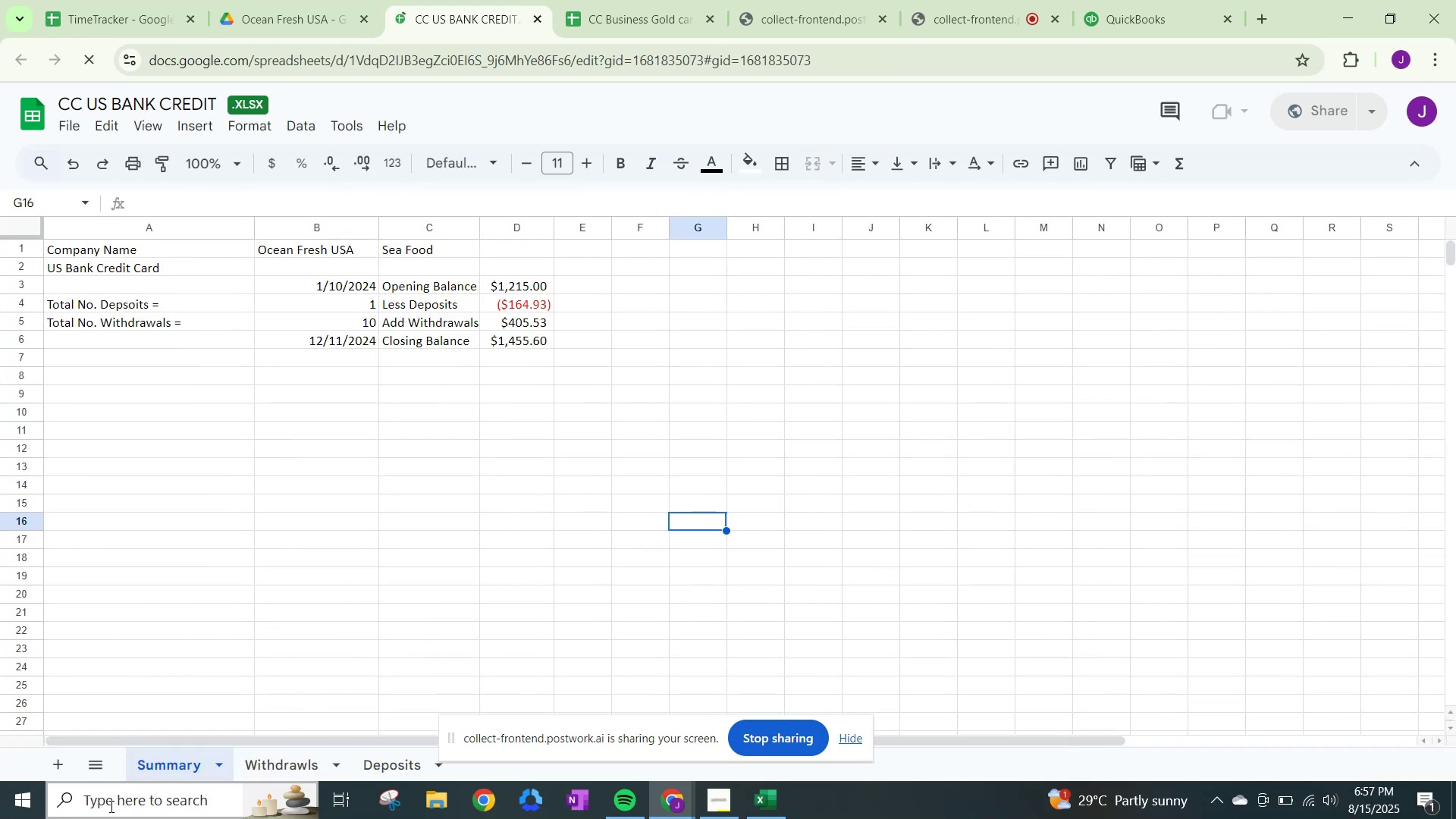 
type(excel)
 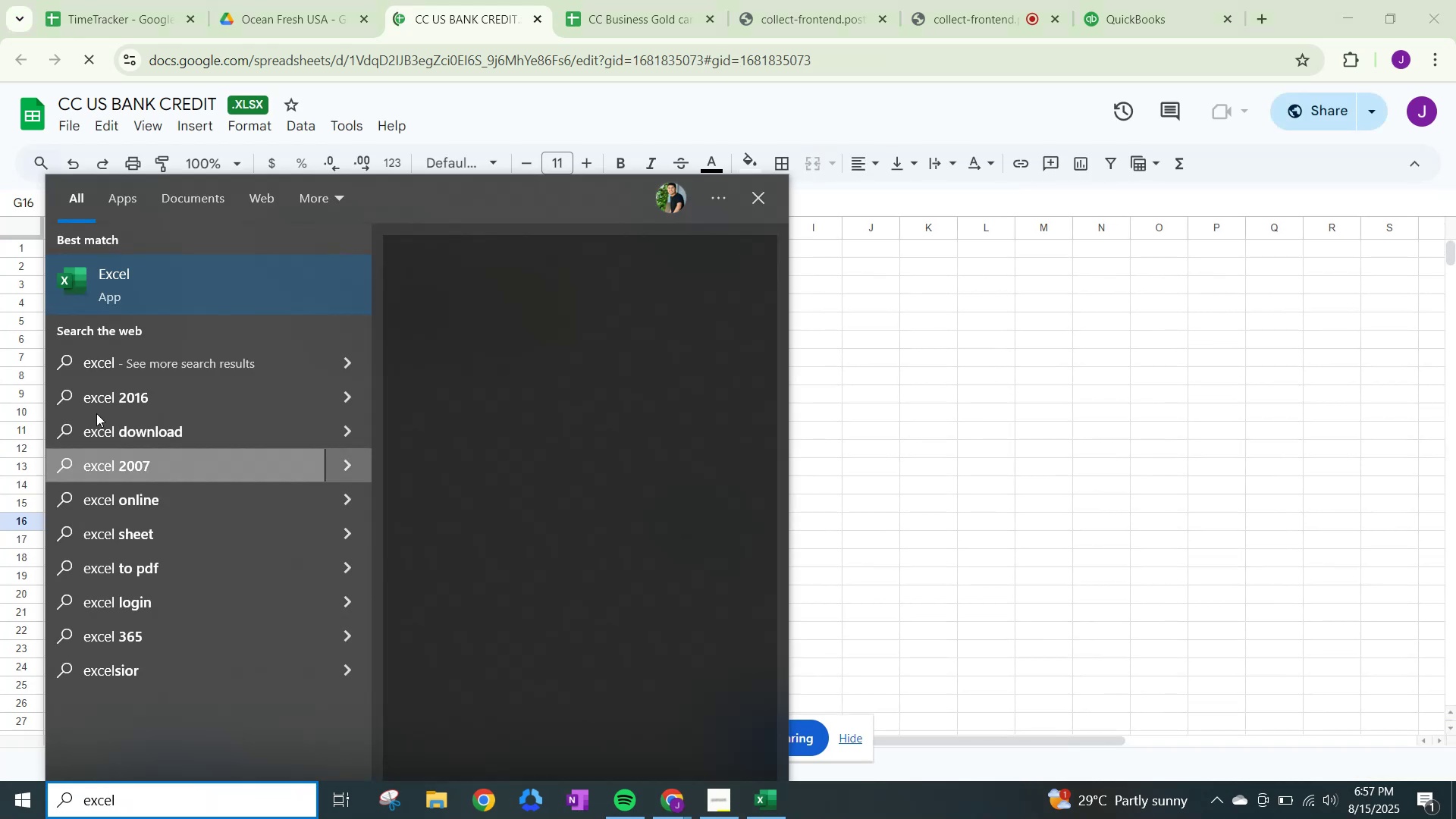 
left_click([147, 283])
 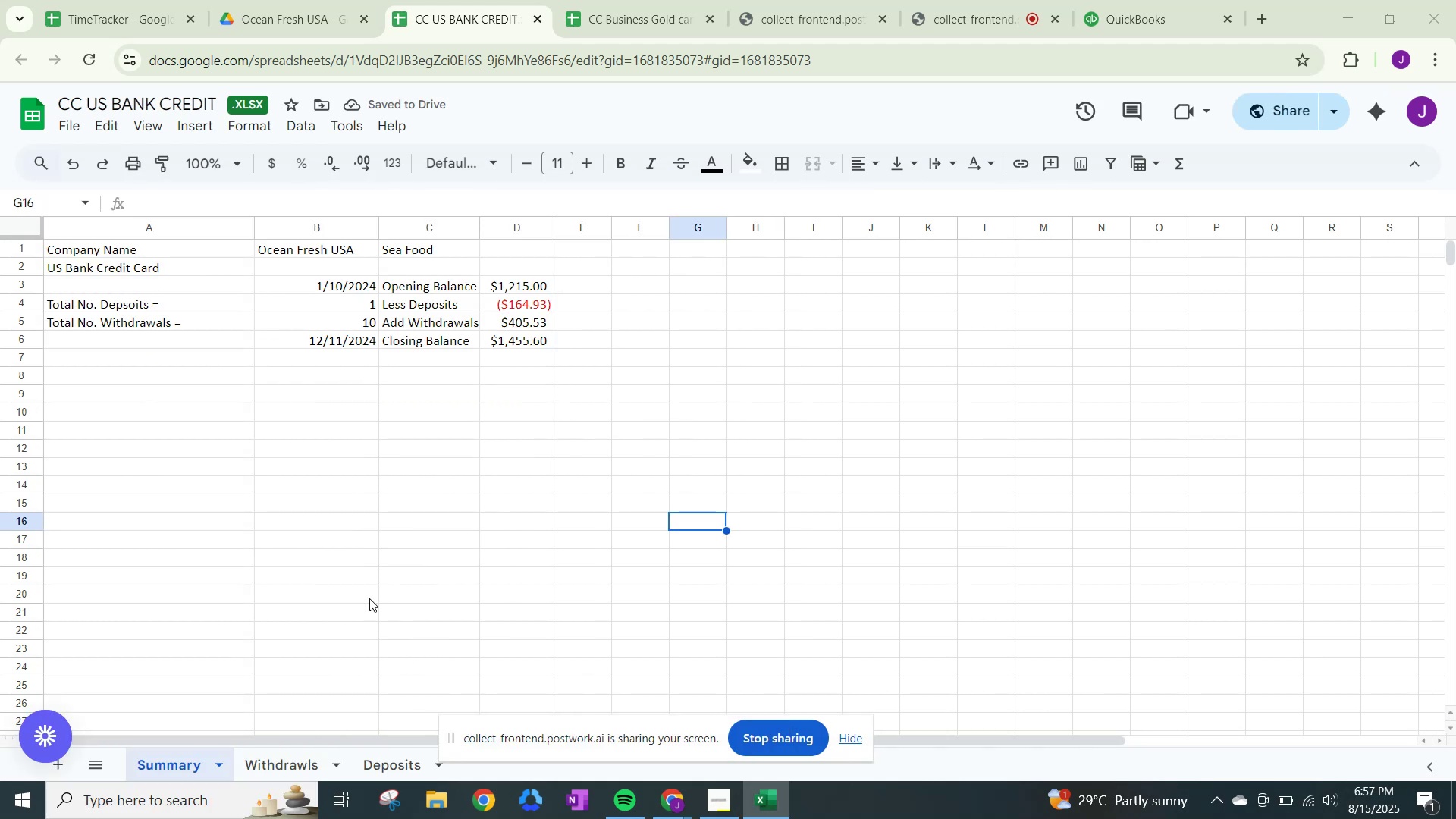 
wait(7.42)
 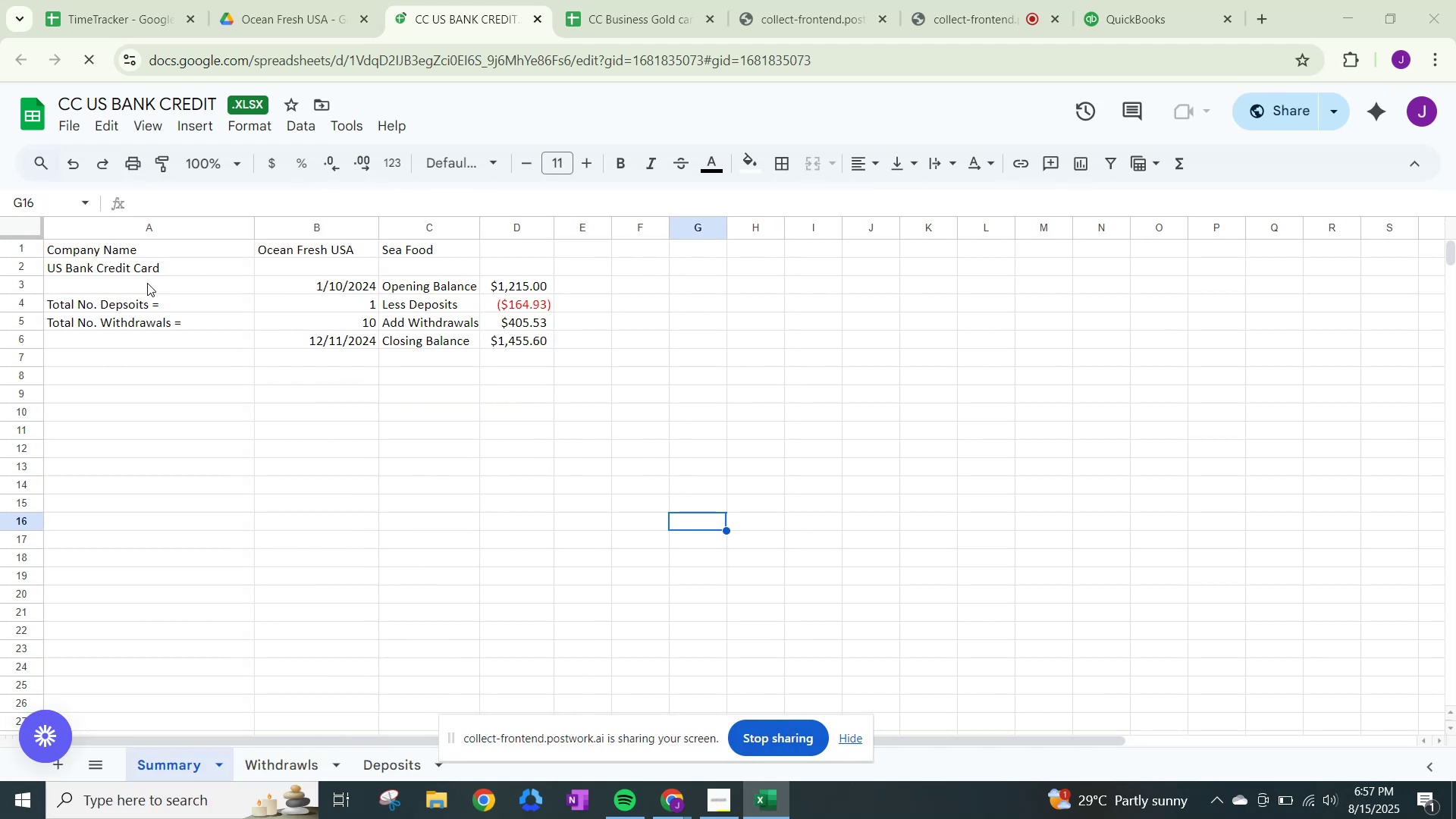 
left_click([773, 794])
 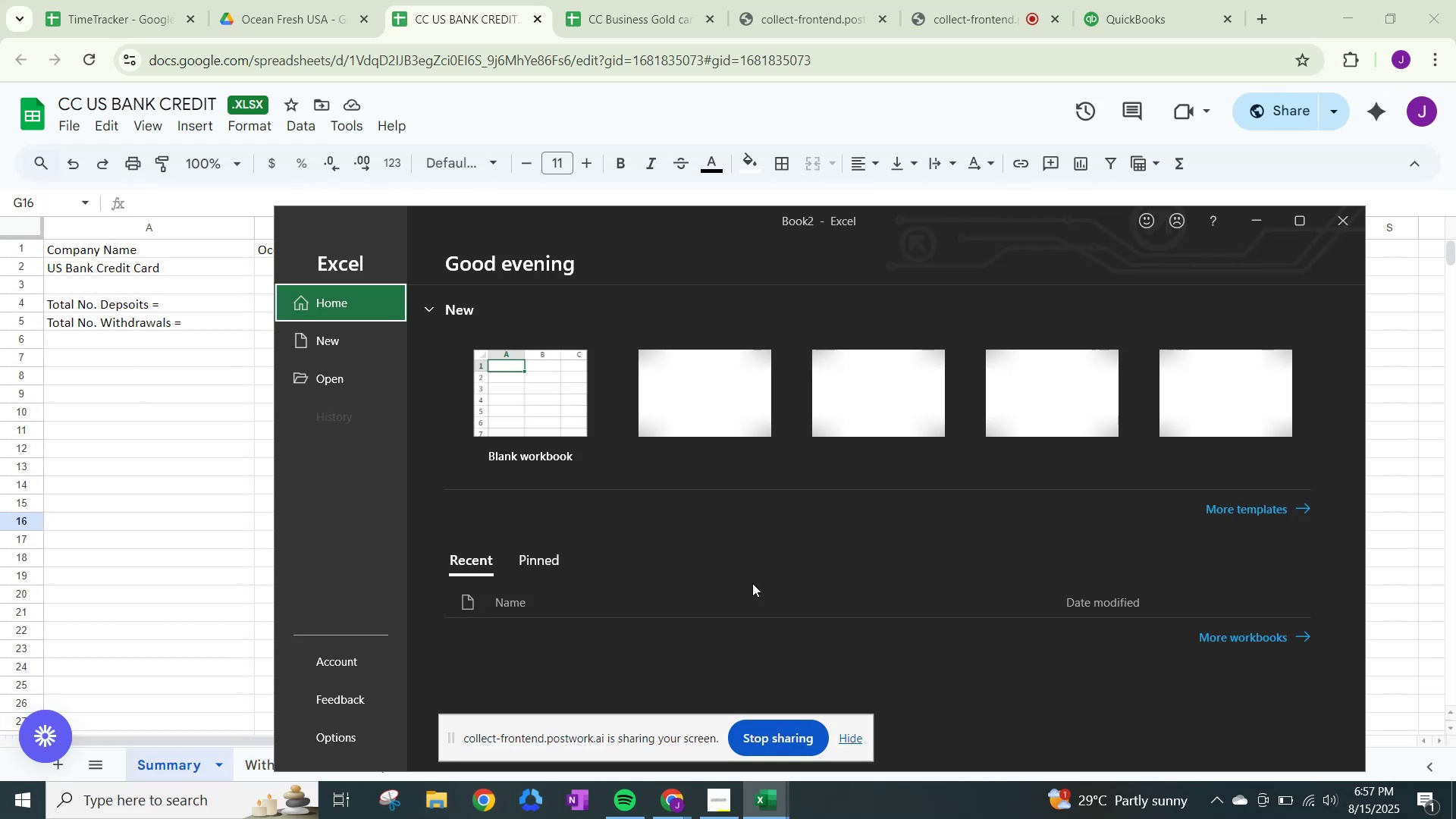 
double_click([542, 397])
 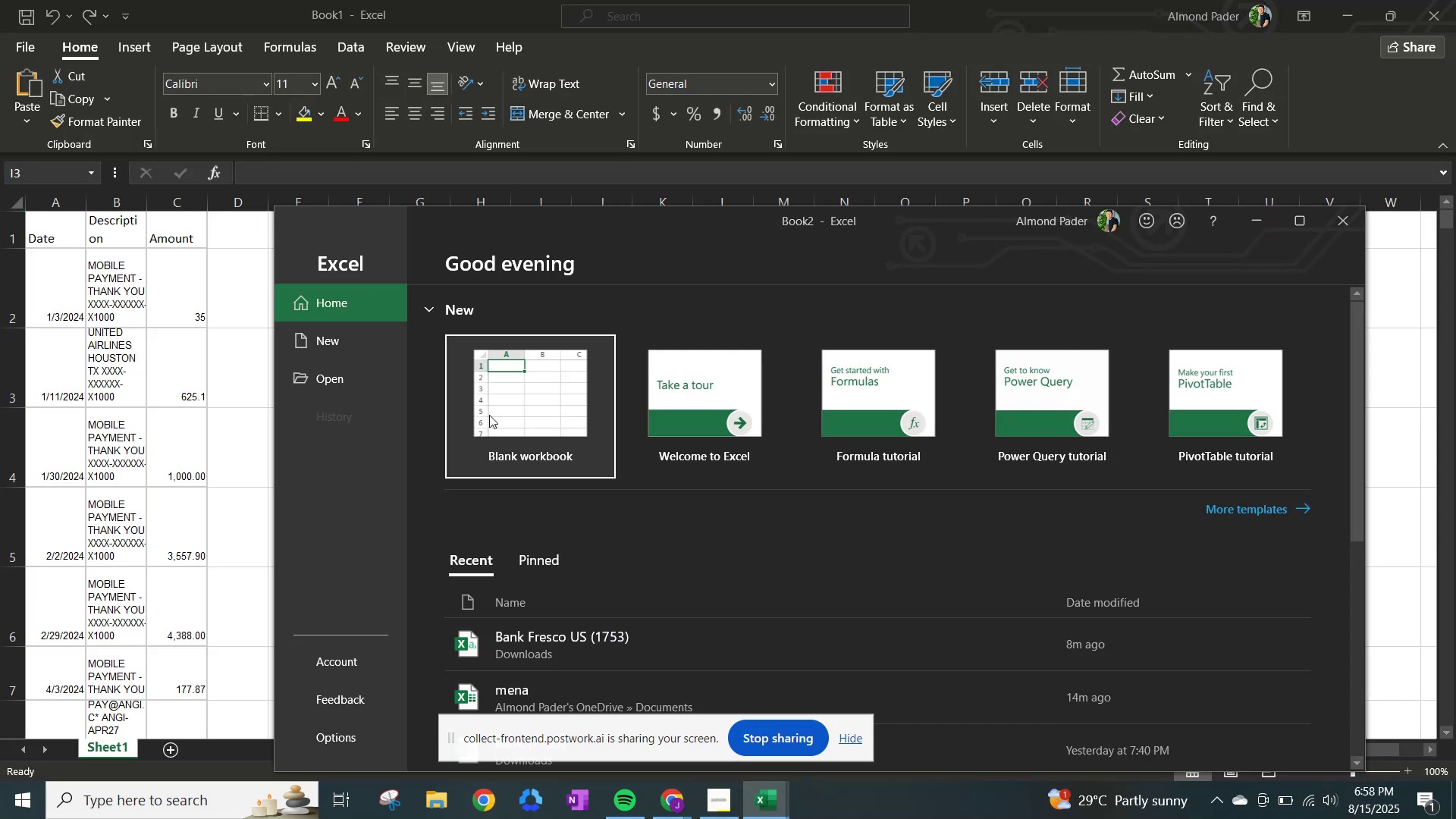 
left_click([489, 415])
 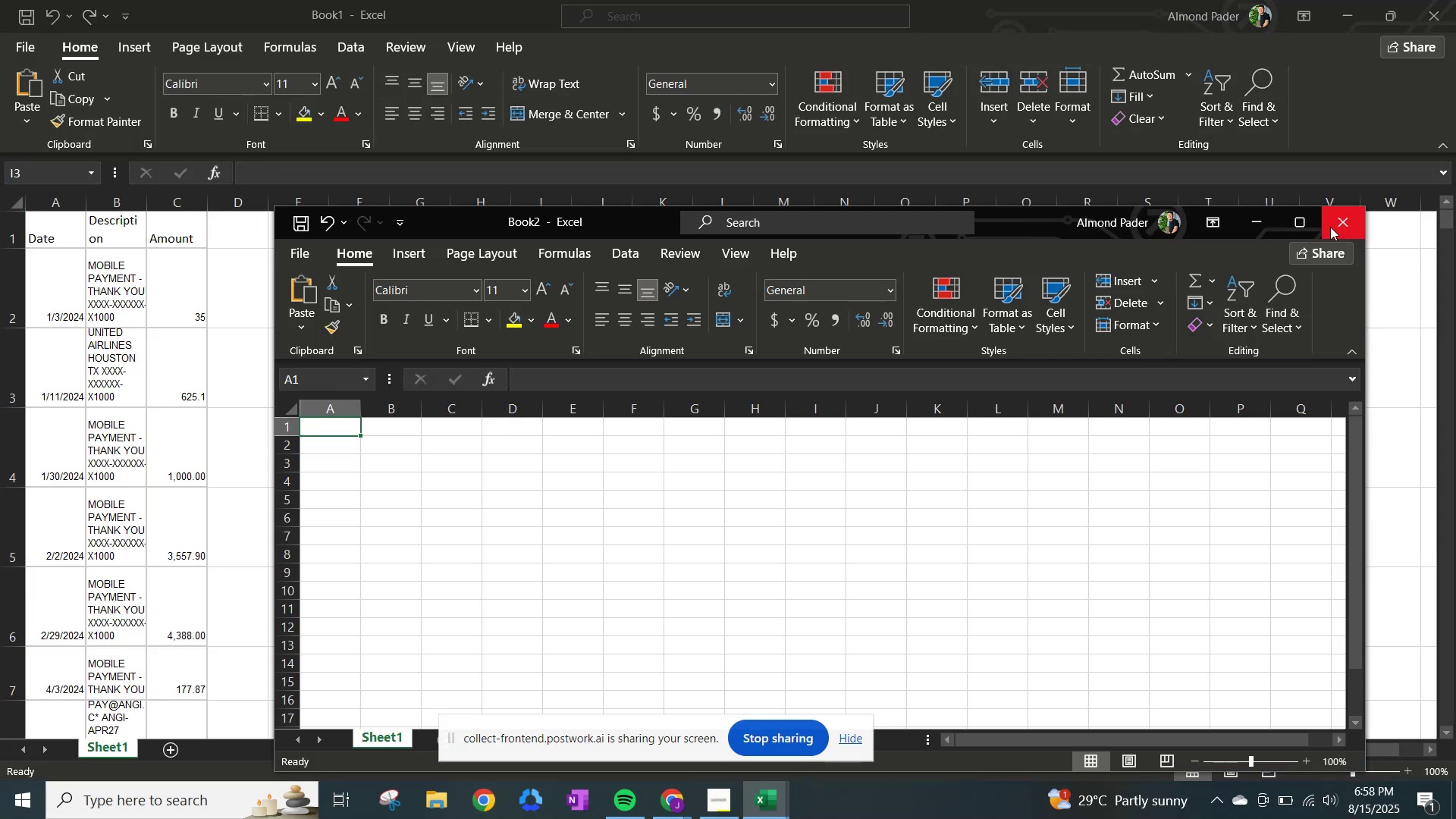 
left_click([1297, 218])
 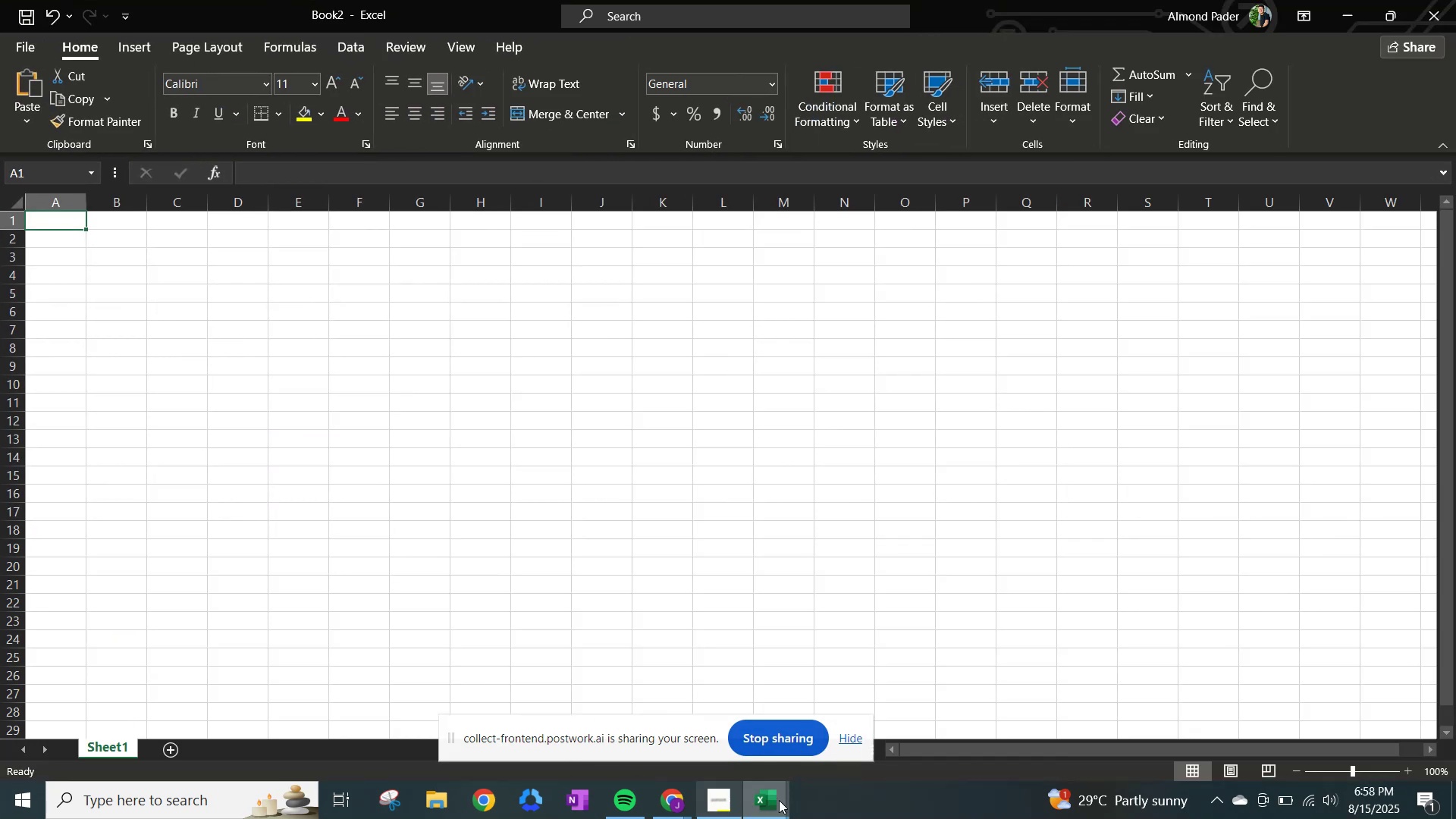 
left_click([770, 802])
 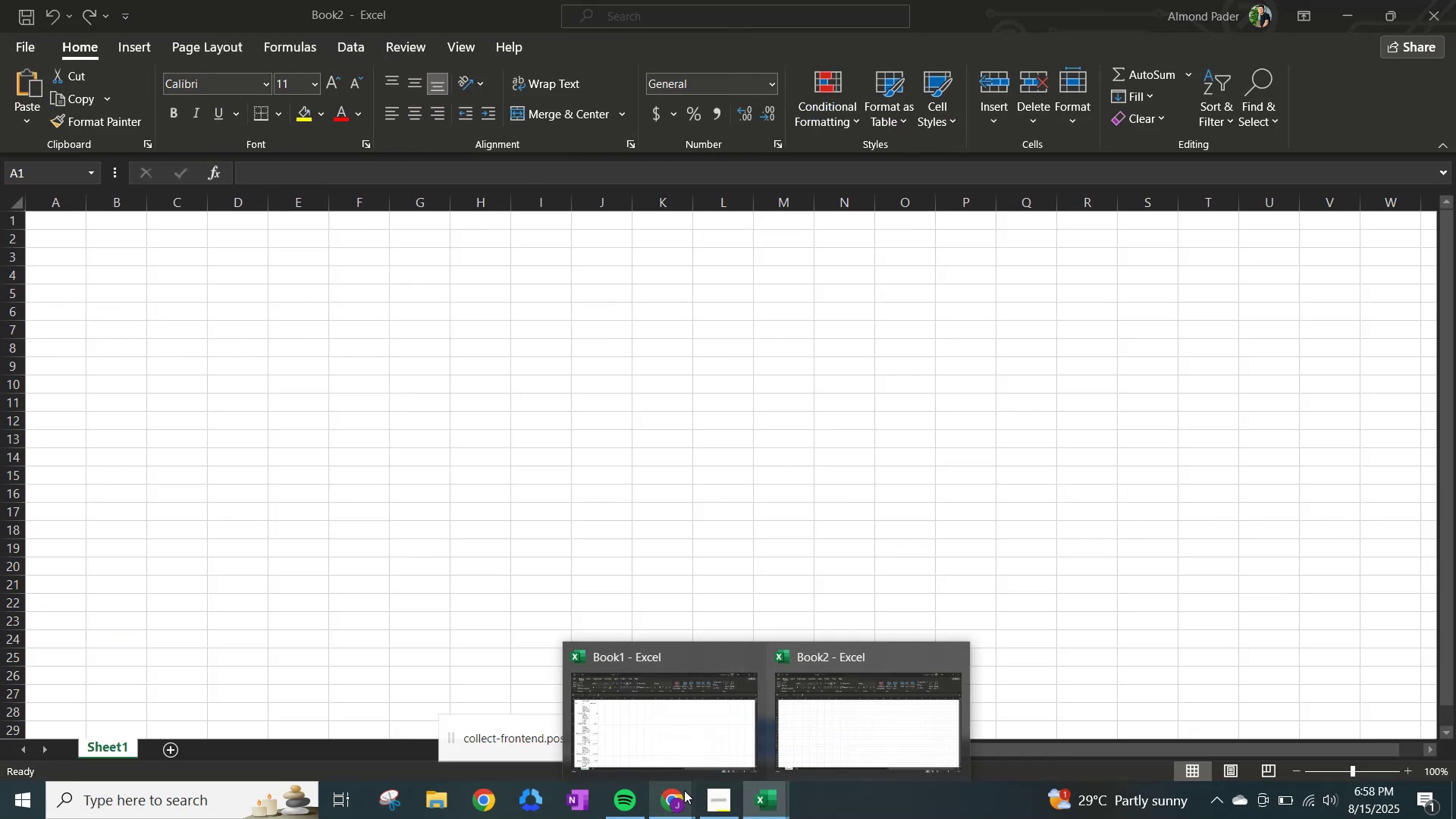 
left_click([678, 802])
 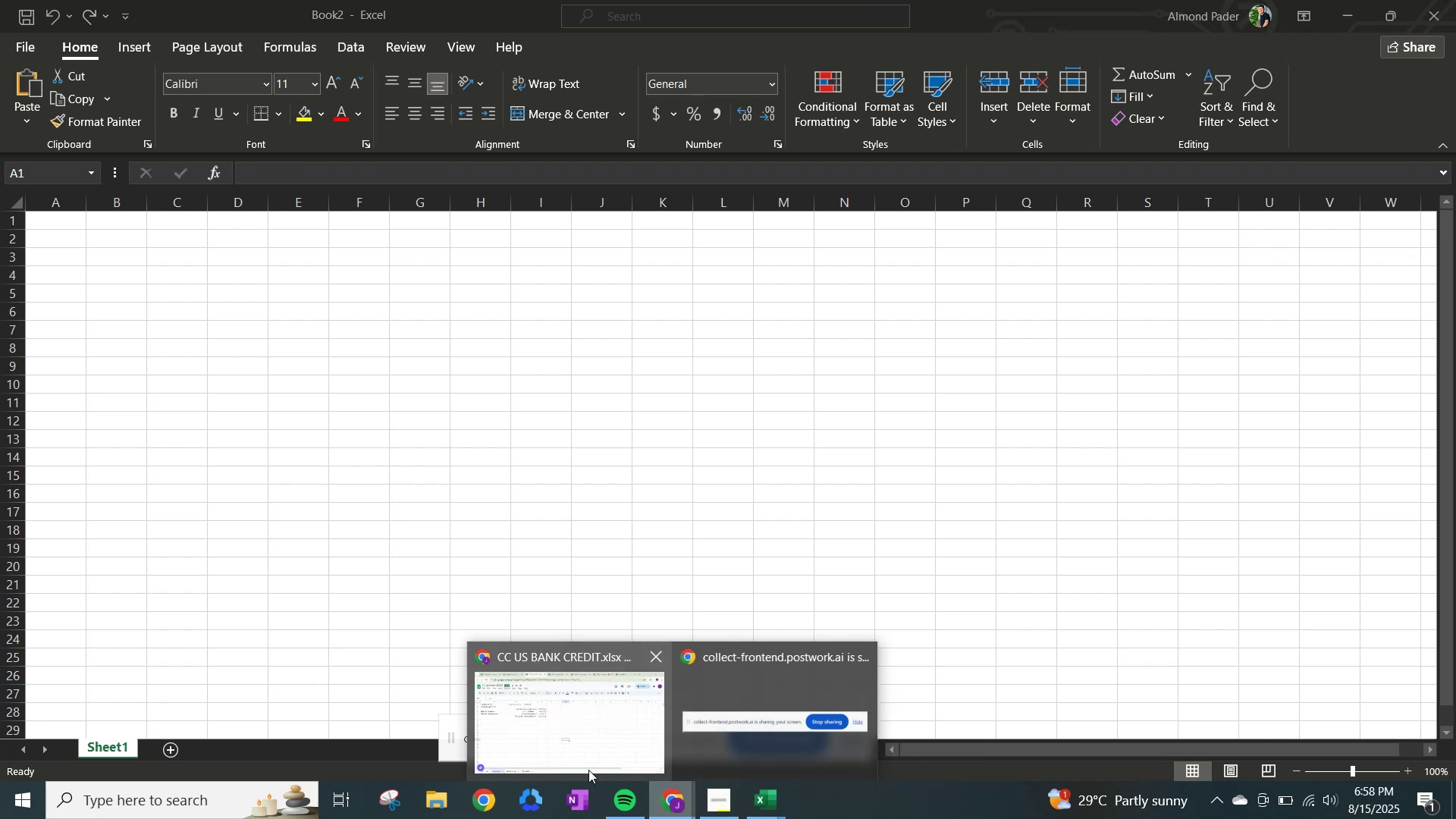 
left_click([588, 746])
 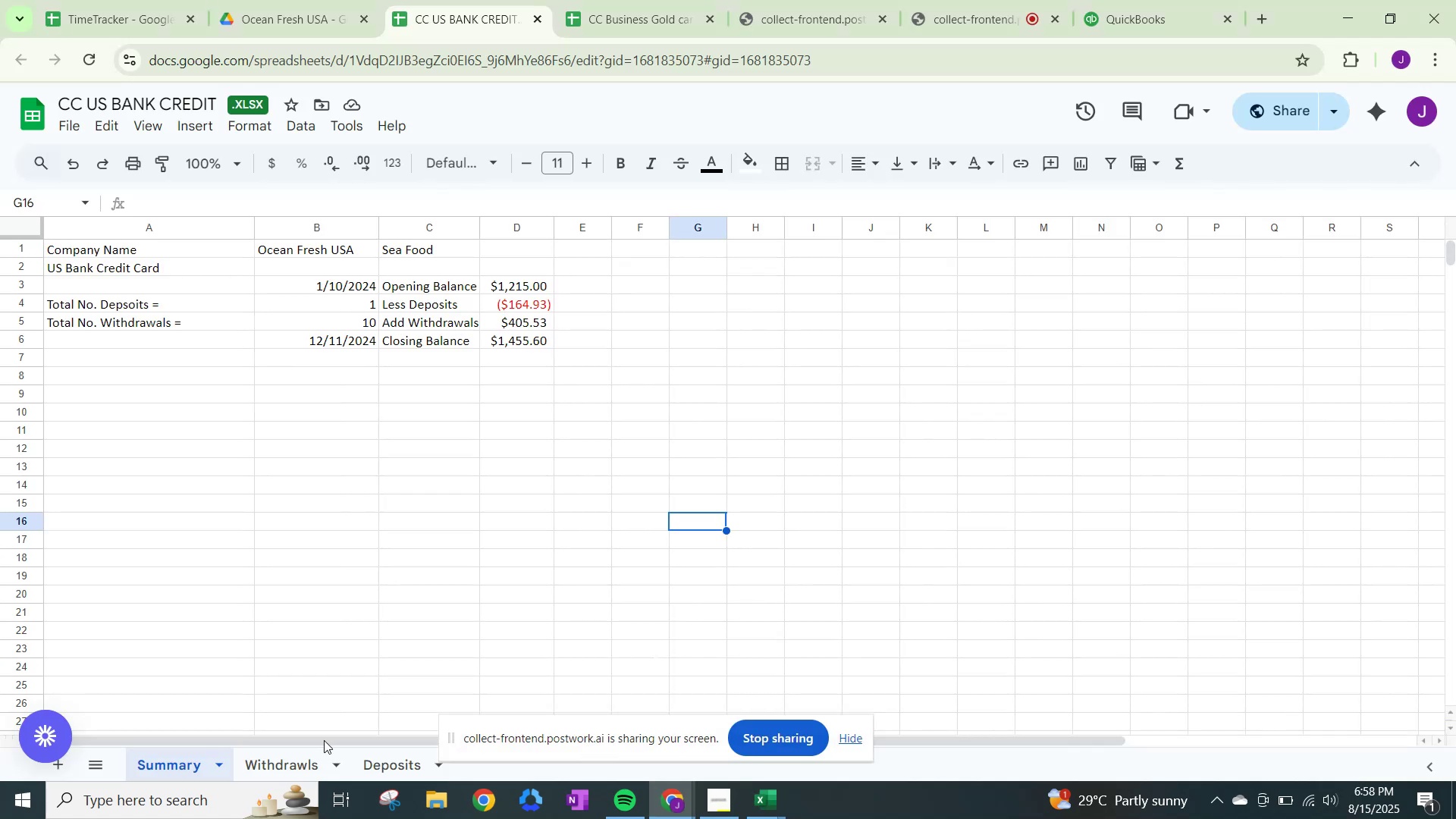 
left_click([400, 760])
 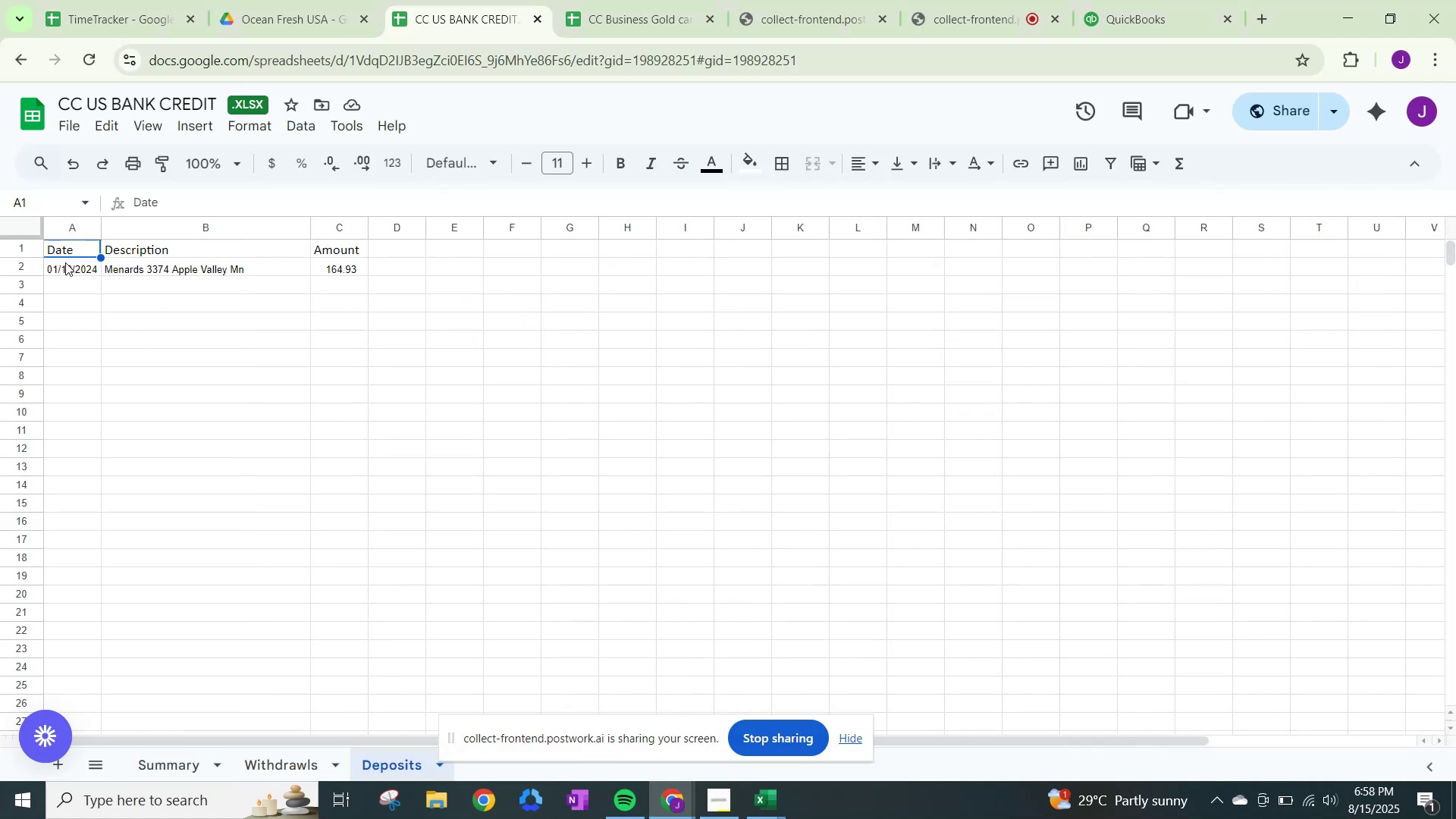 
key(Shift+ArrowRight)
 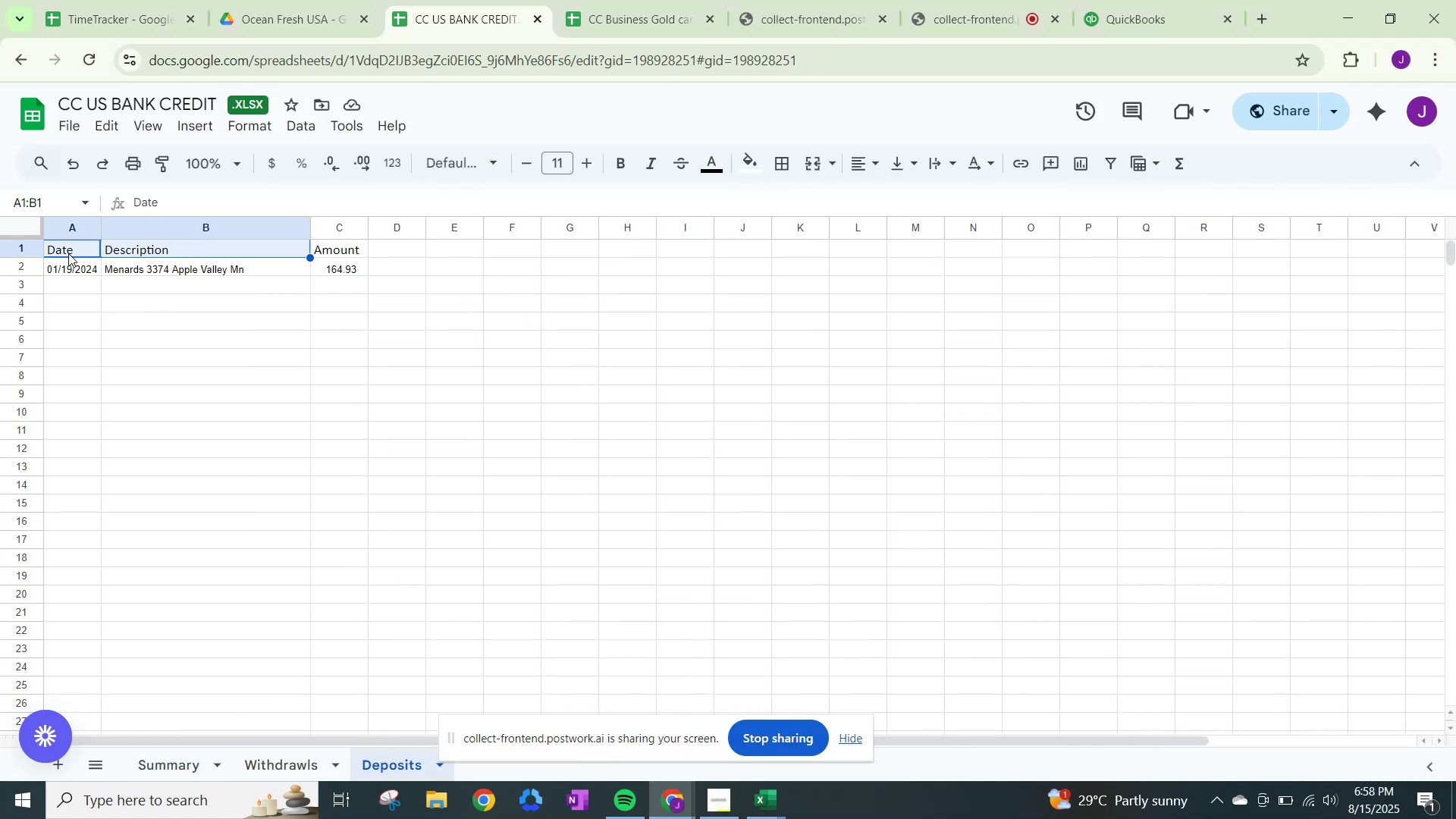 
key(Shift+ArrowRight)
 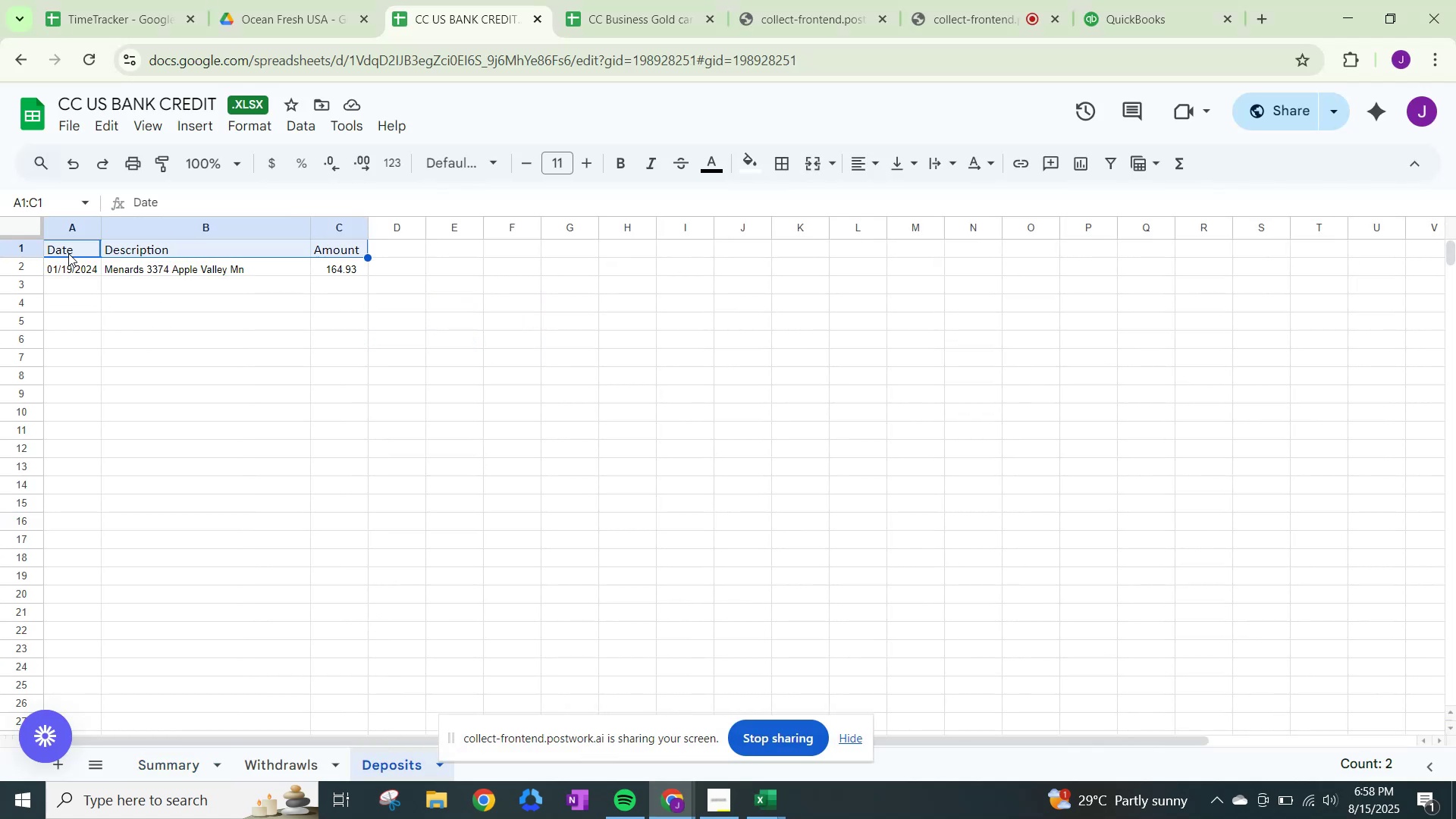 
key(Shift+ArrowDown)
 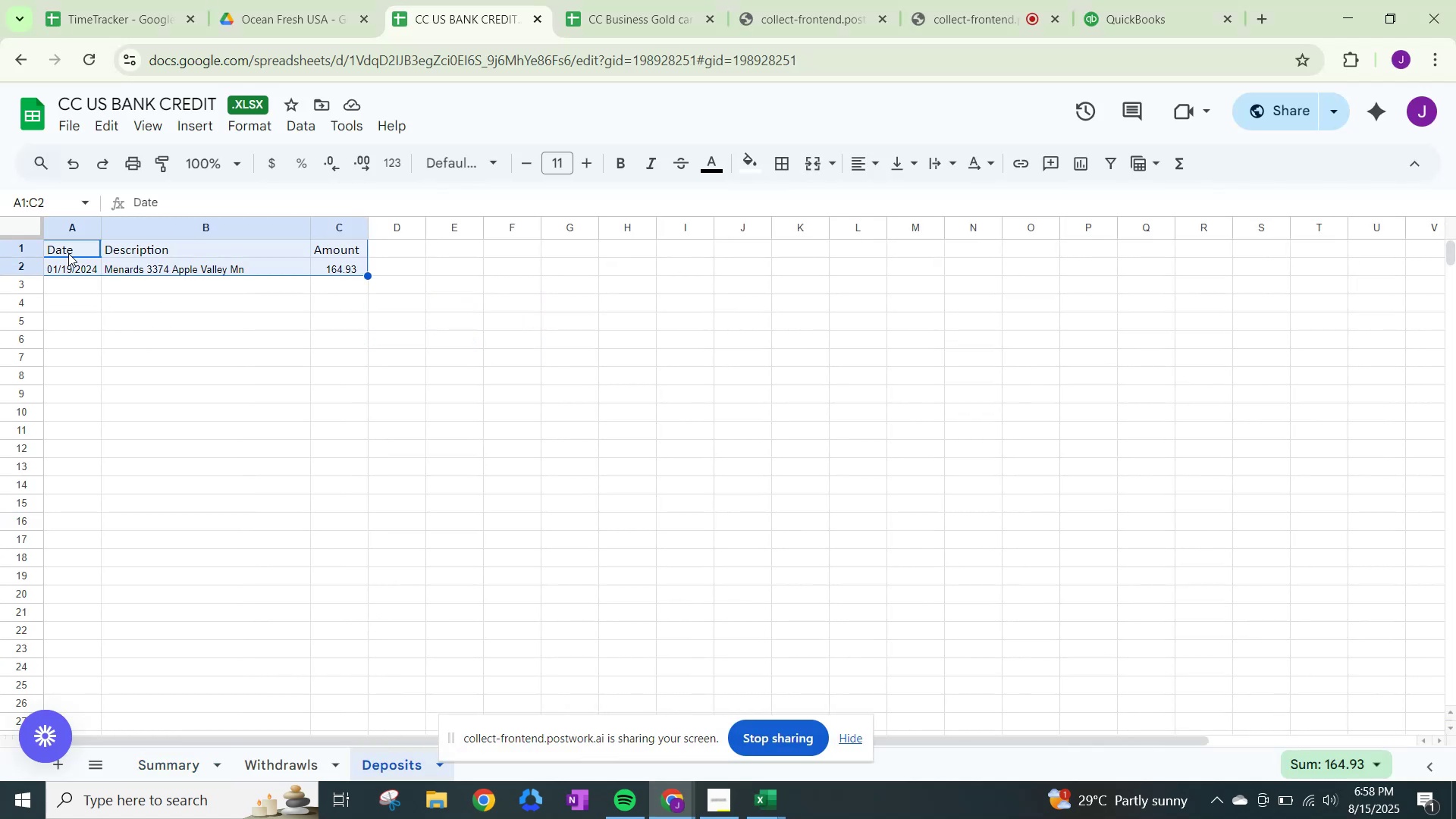 
key(Control+C)
 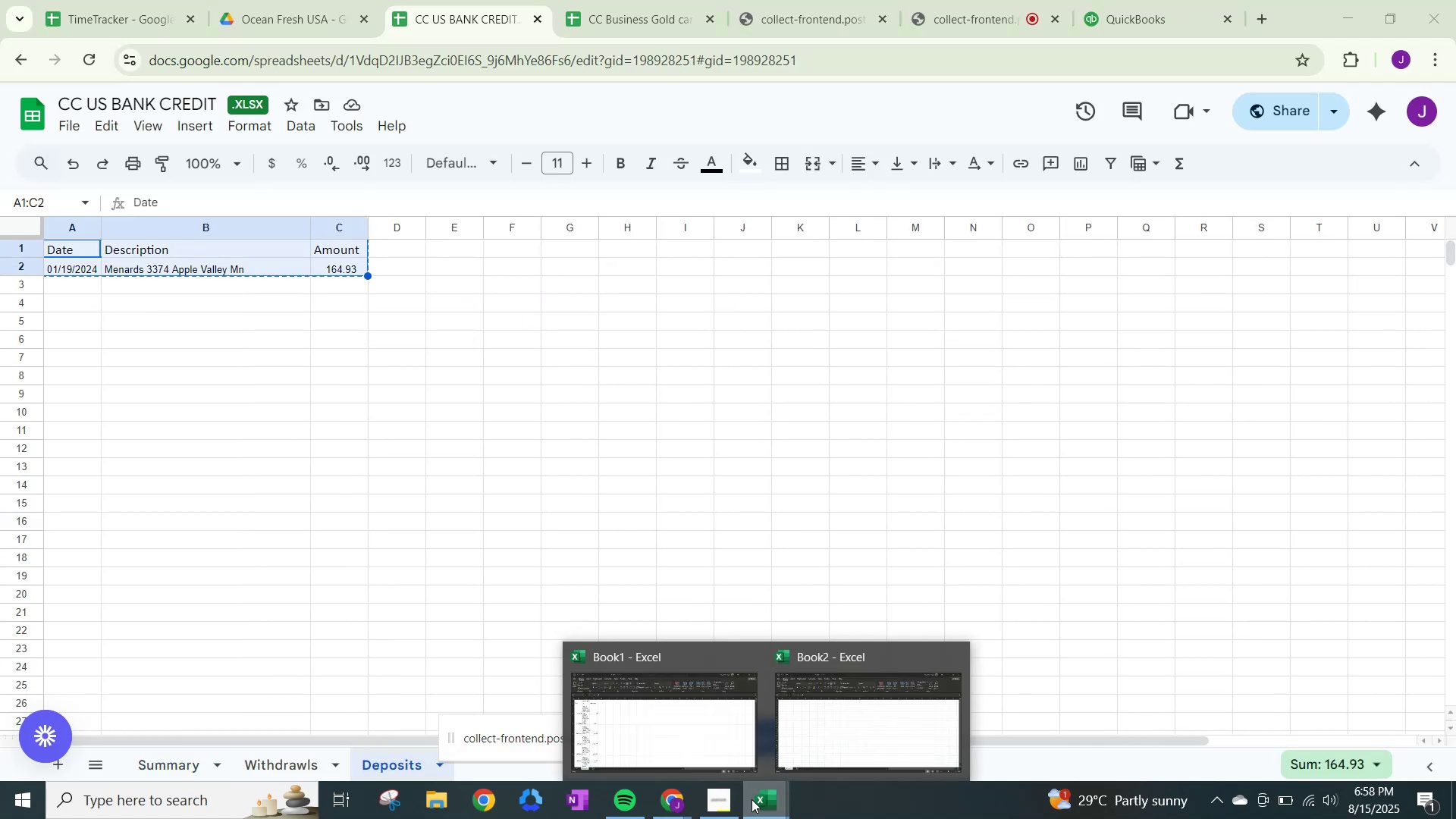 
left_click([836, 708])
 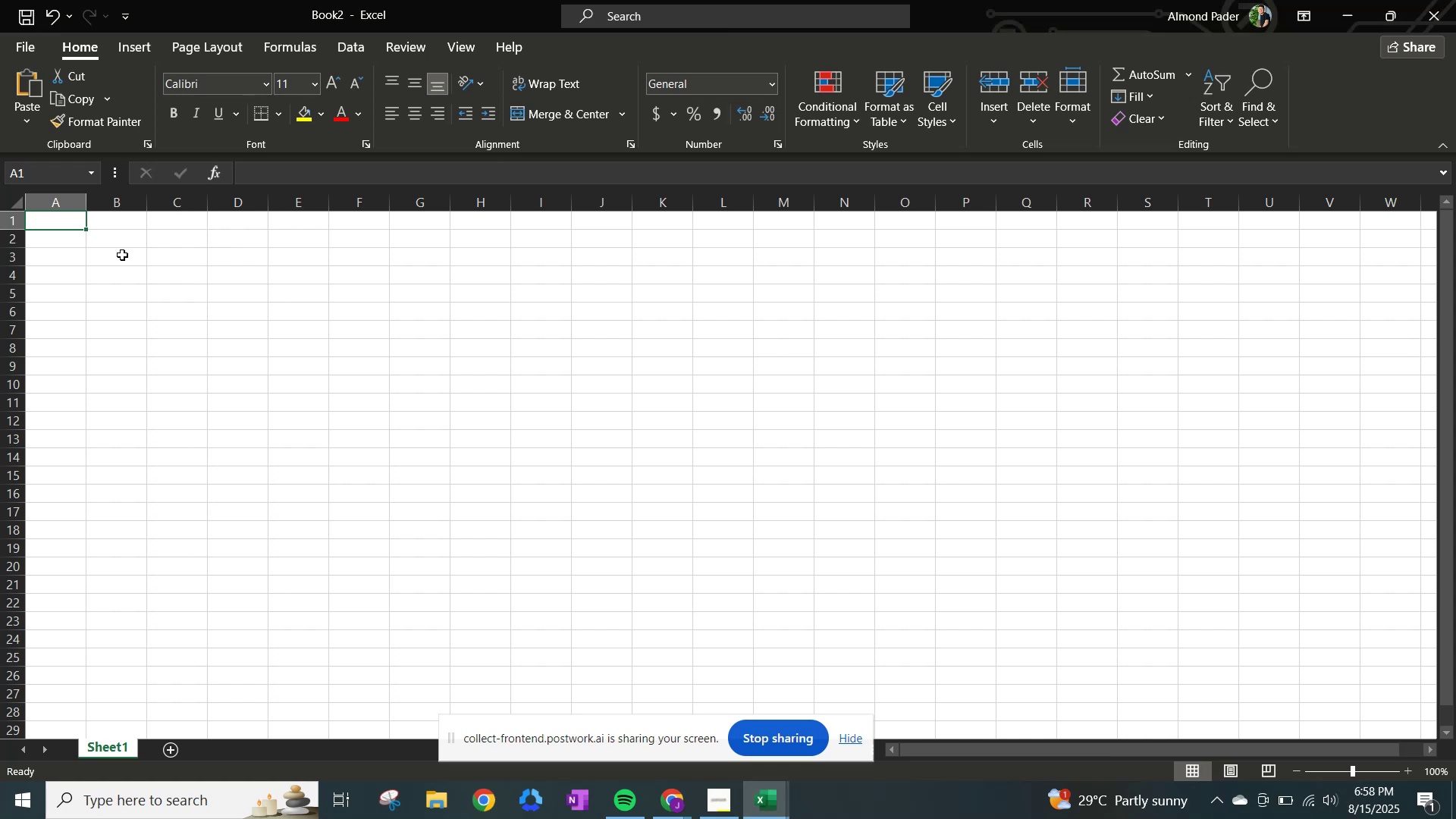 
key(Control+V)
 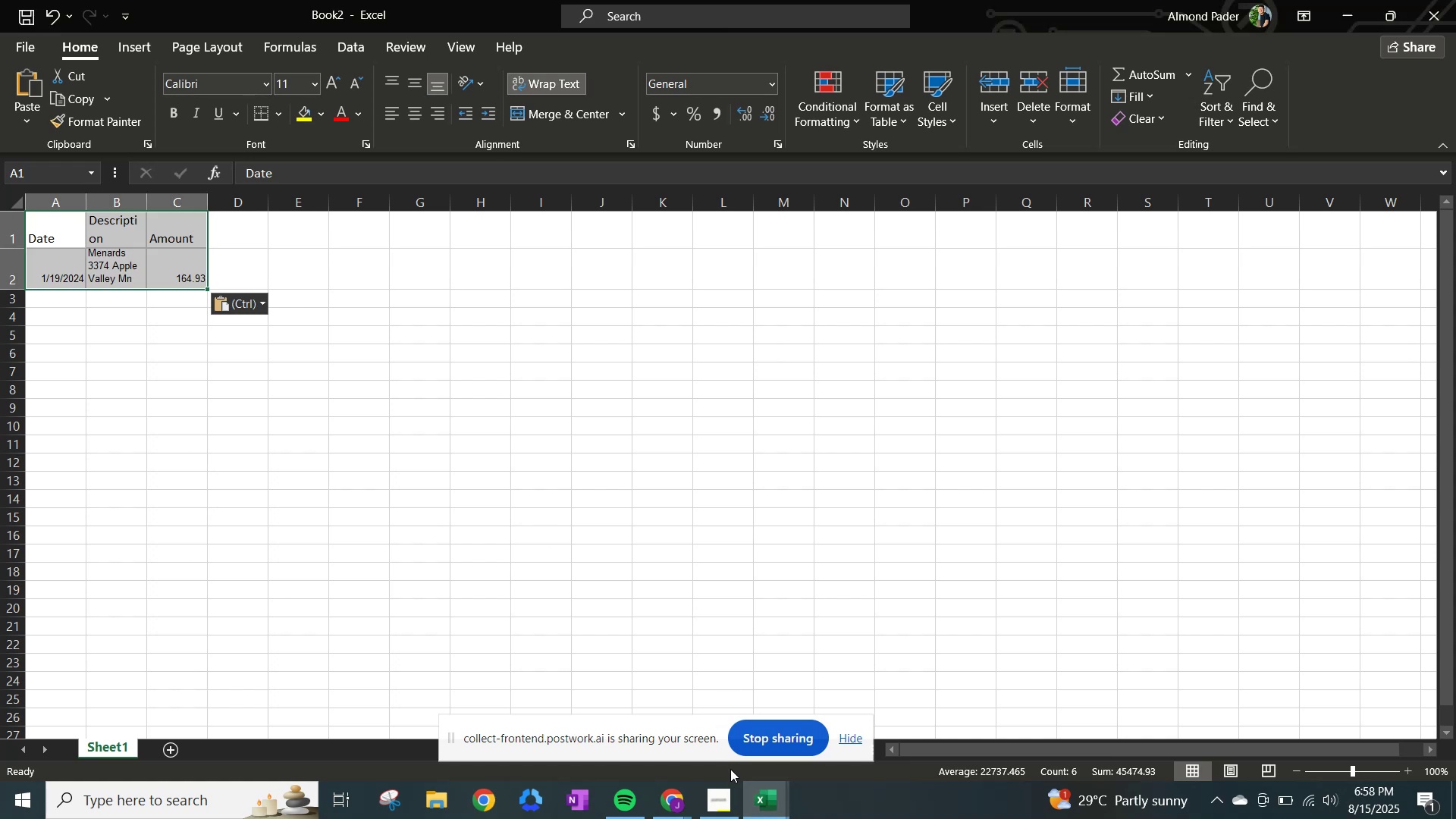 
left_click([762, 797])
 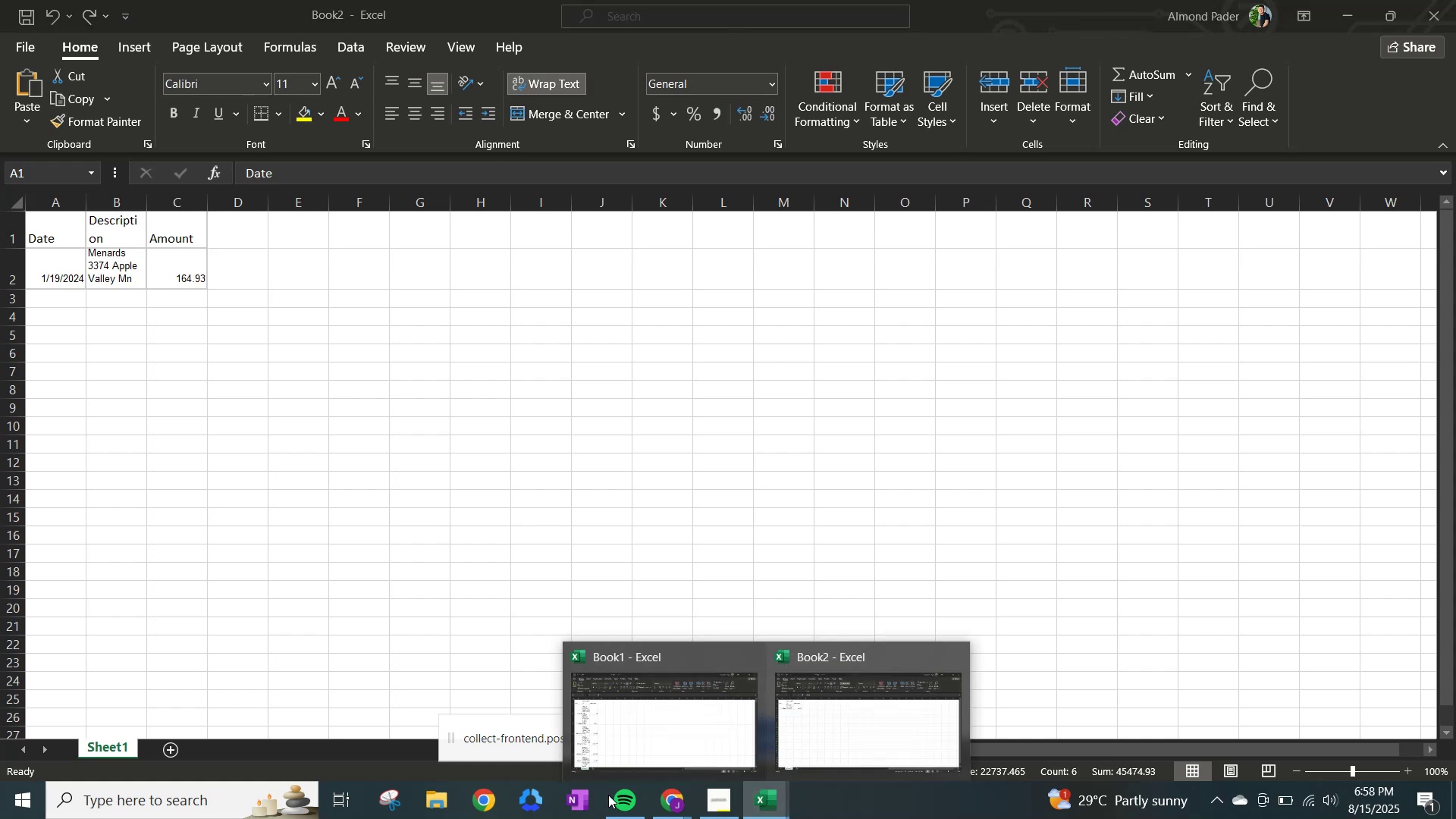 
left_click([667, 792])
 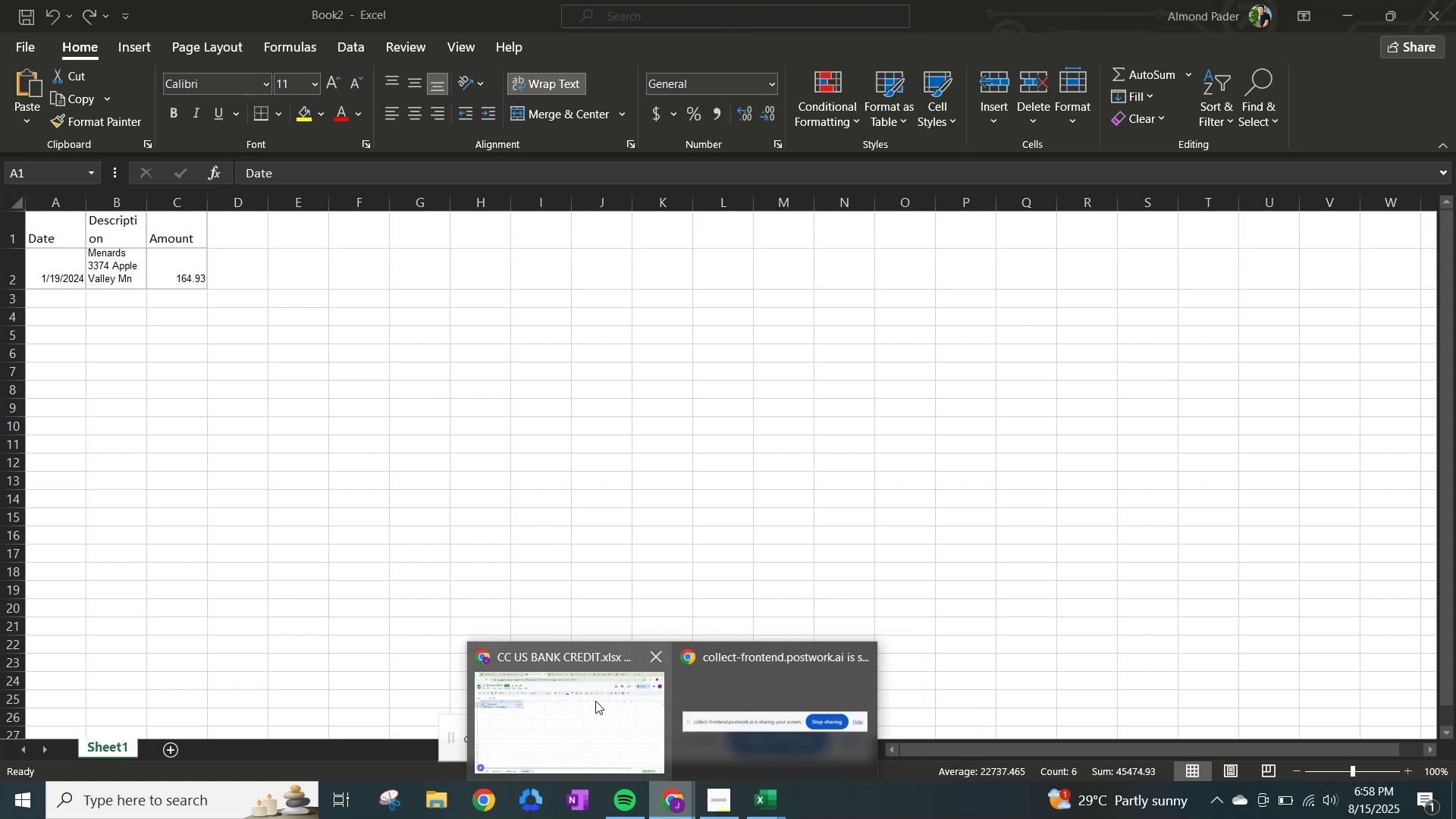 
left_click([595, 701])
 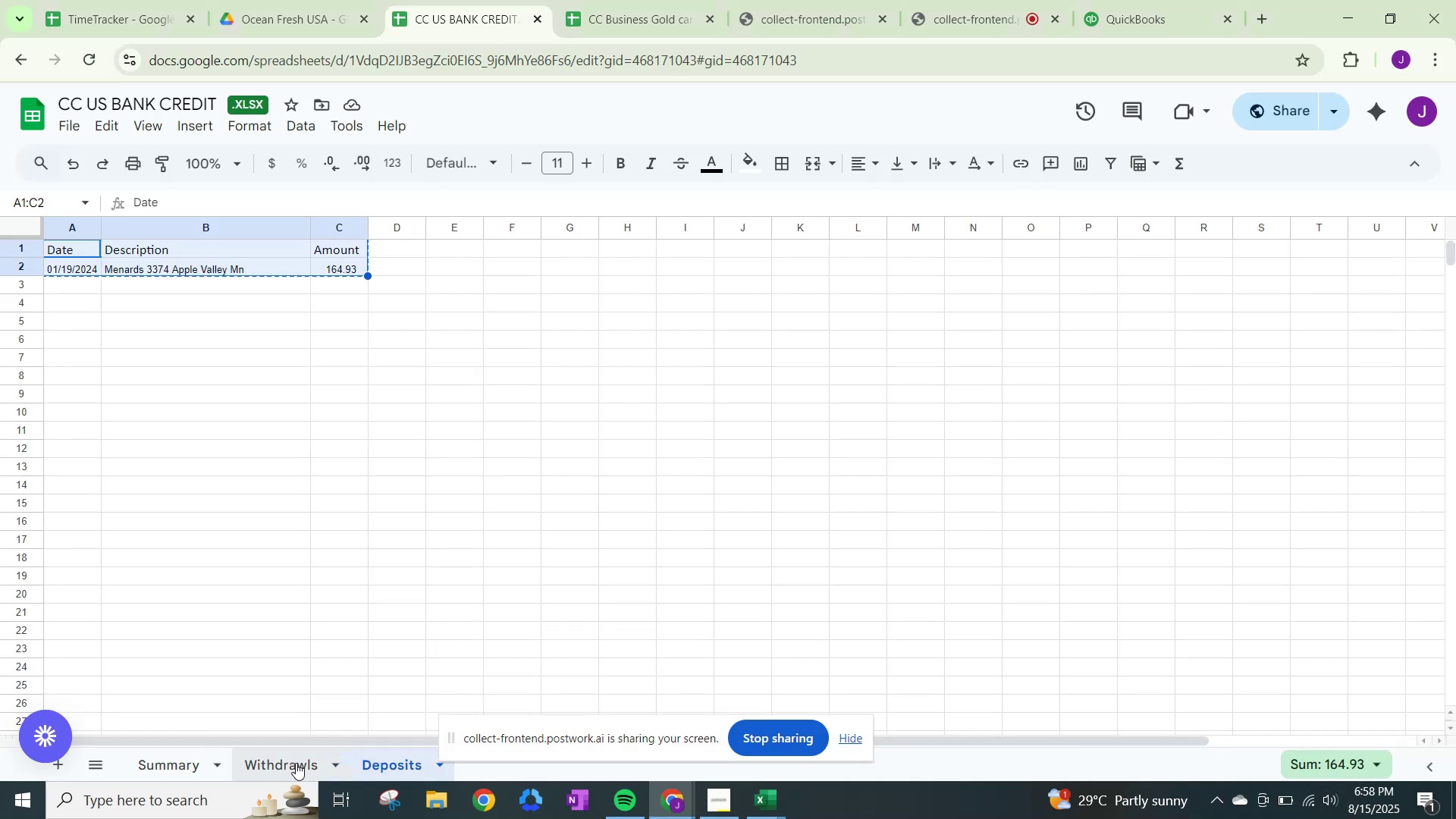 
left_click([297, 767])
 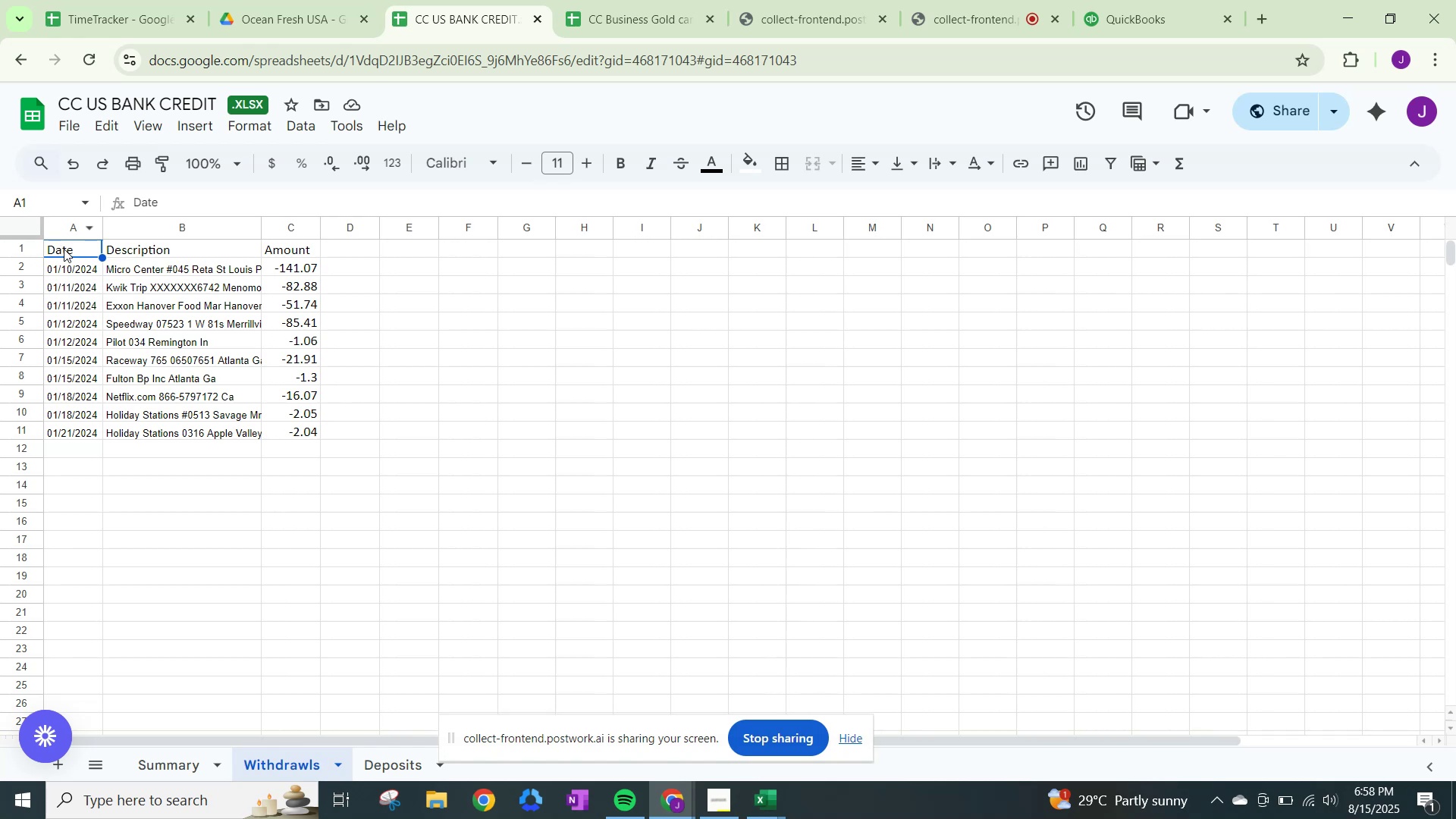 
key(Control+A)
 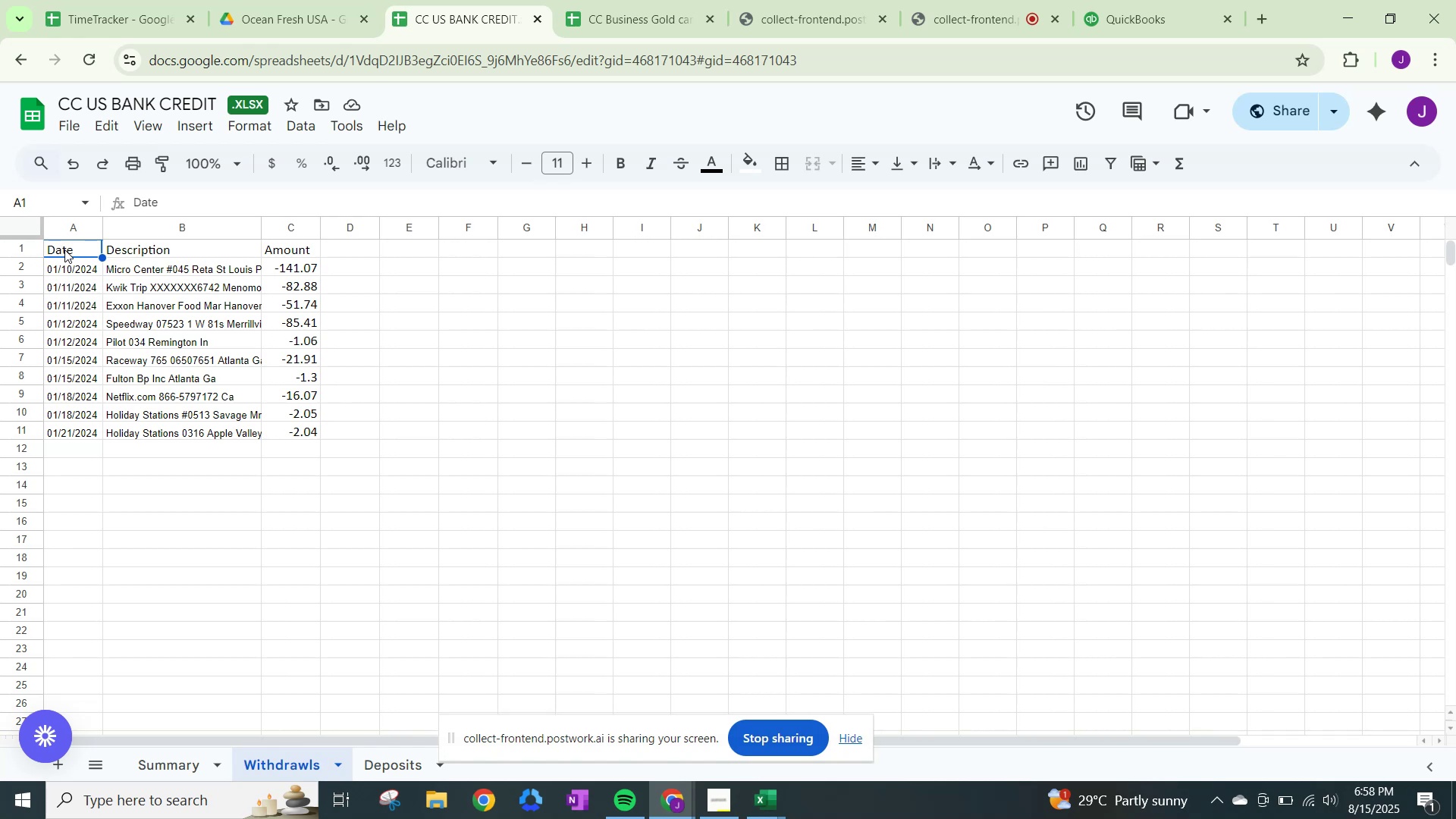 
key(Control+ControlLeft)
 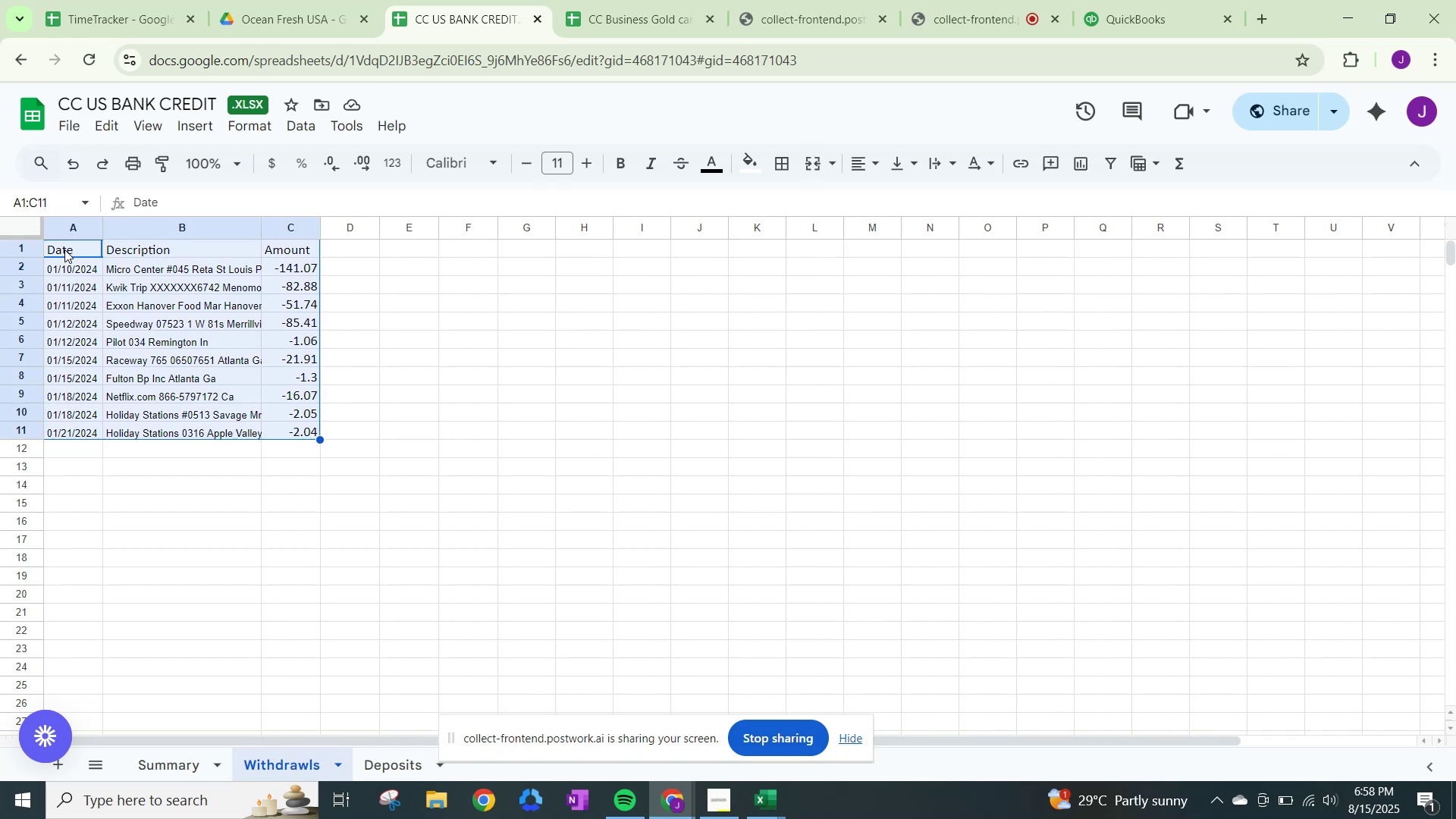 
key(Control+C)
 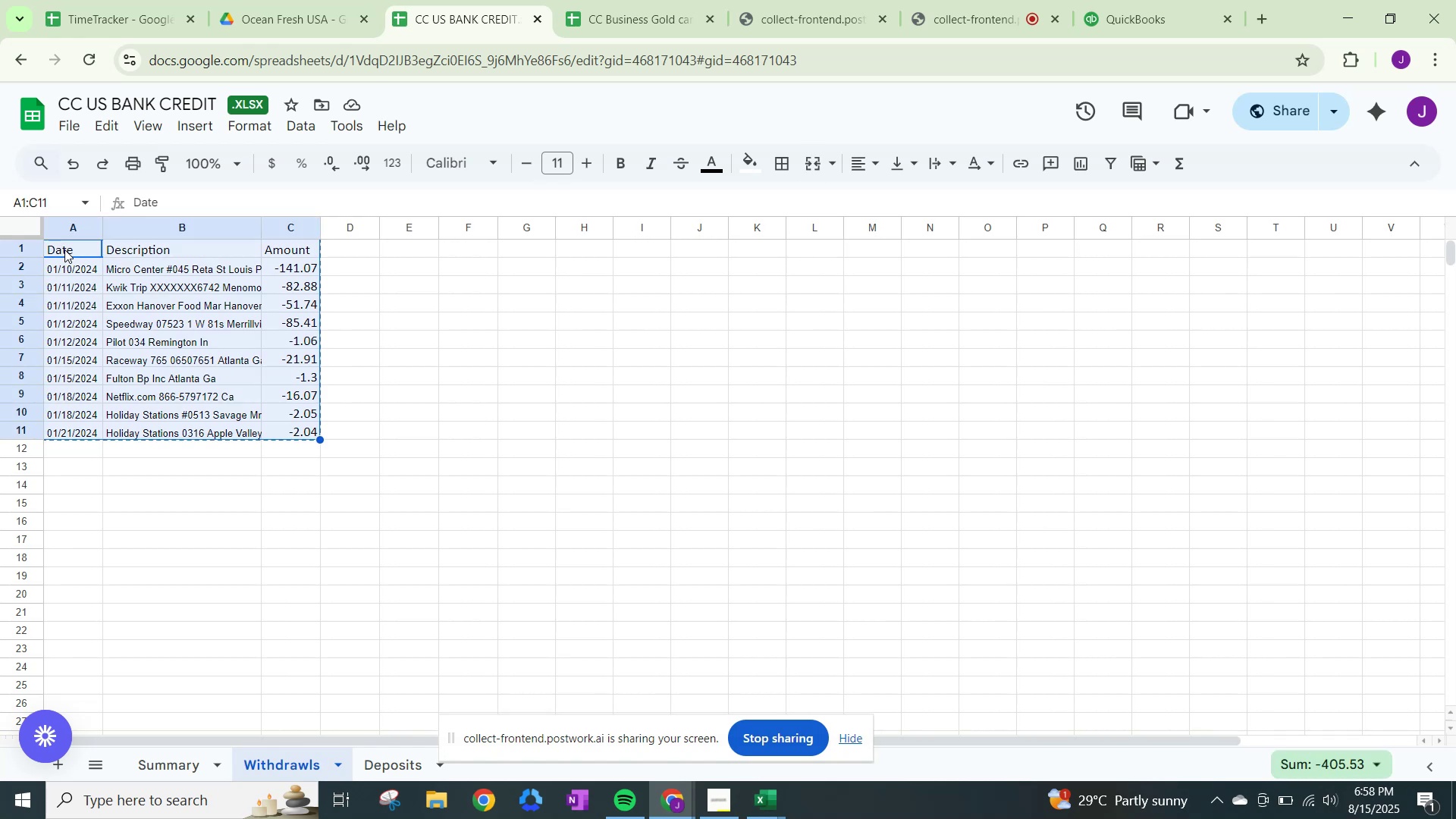 
key(Control+C)
 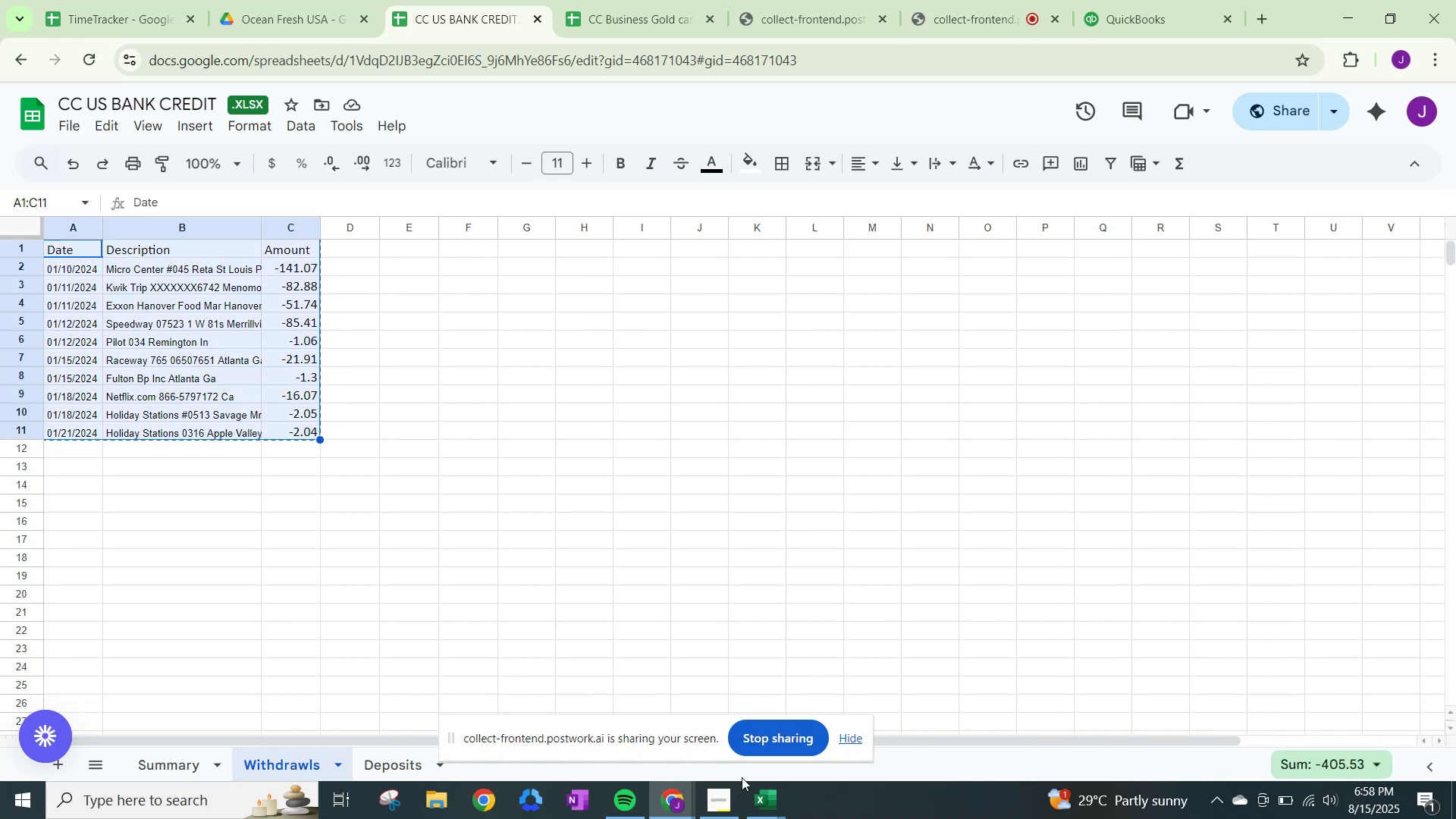 
left_click([763, 797])
 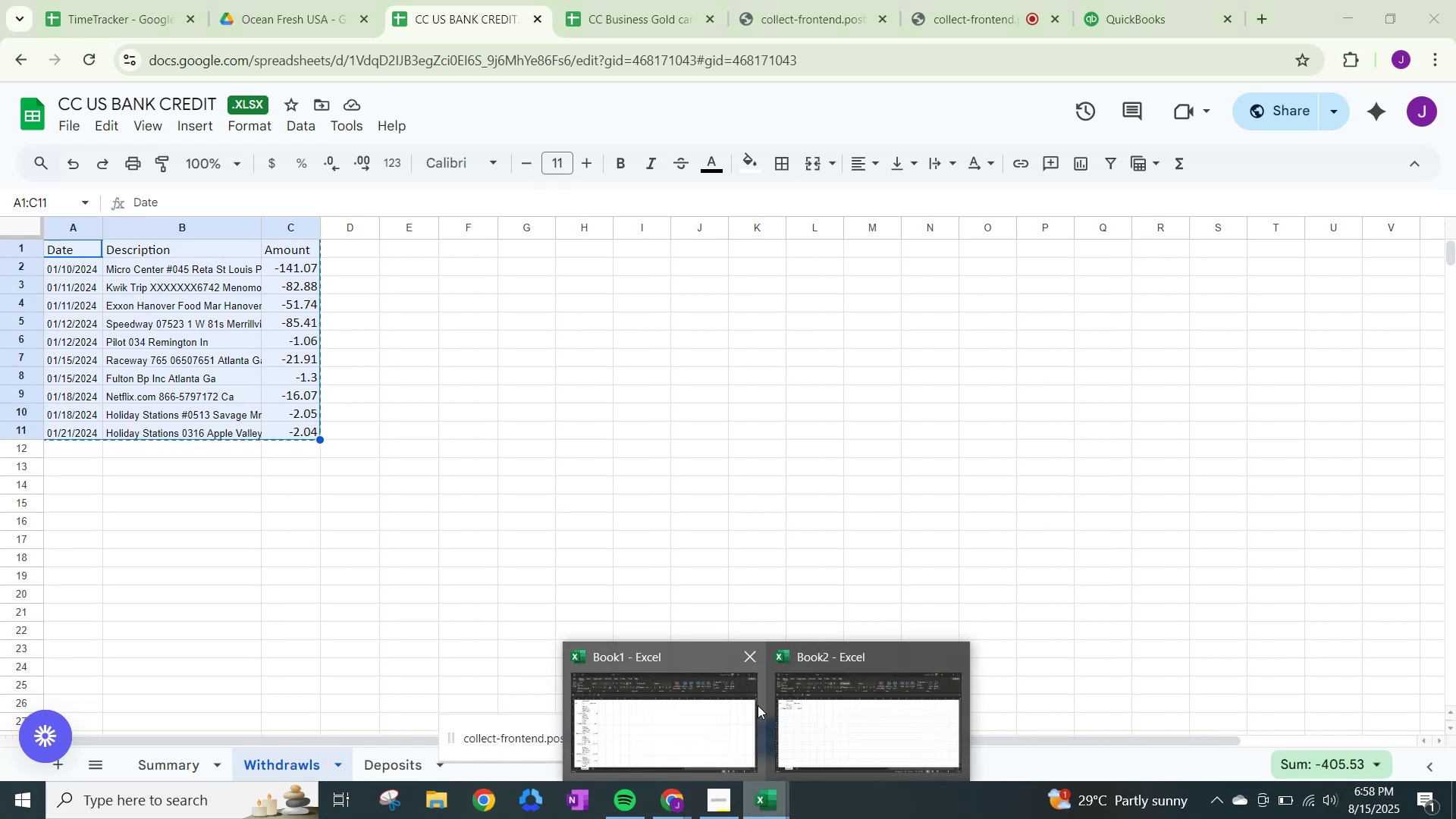 
left_click([840, 718])
 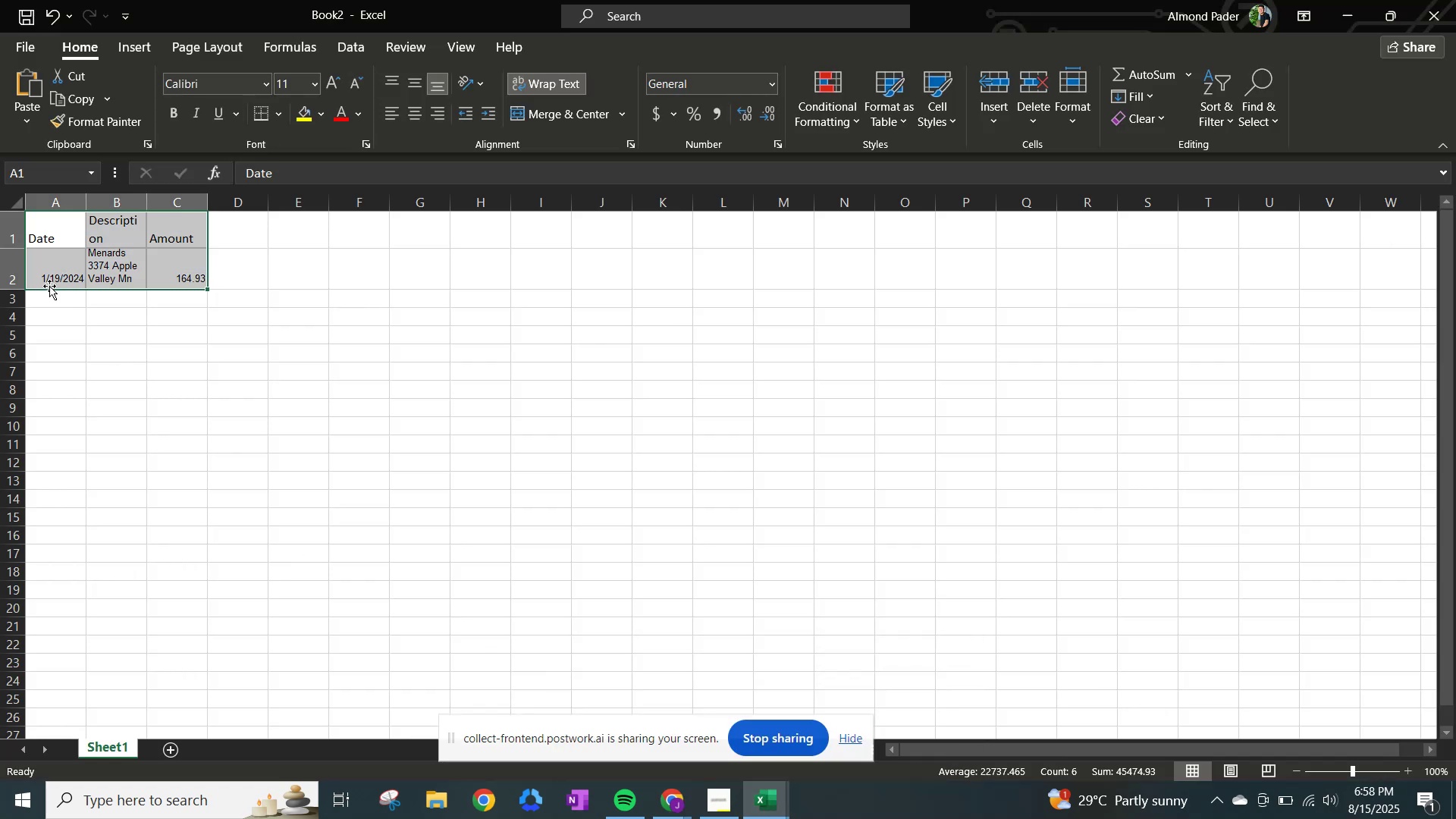 
left_click([54, 294])
 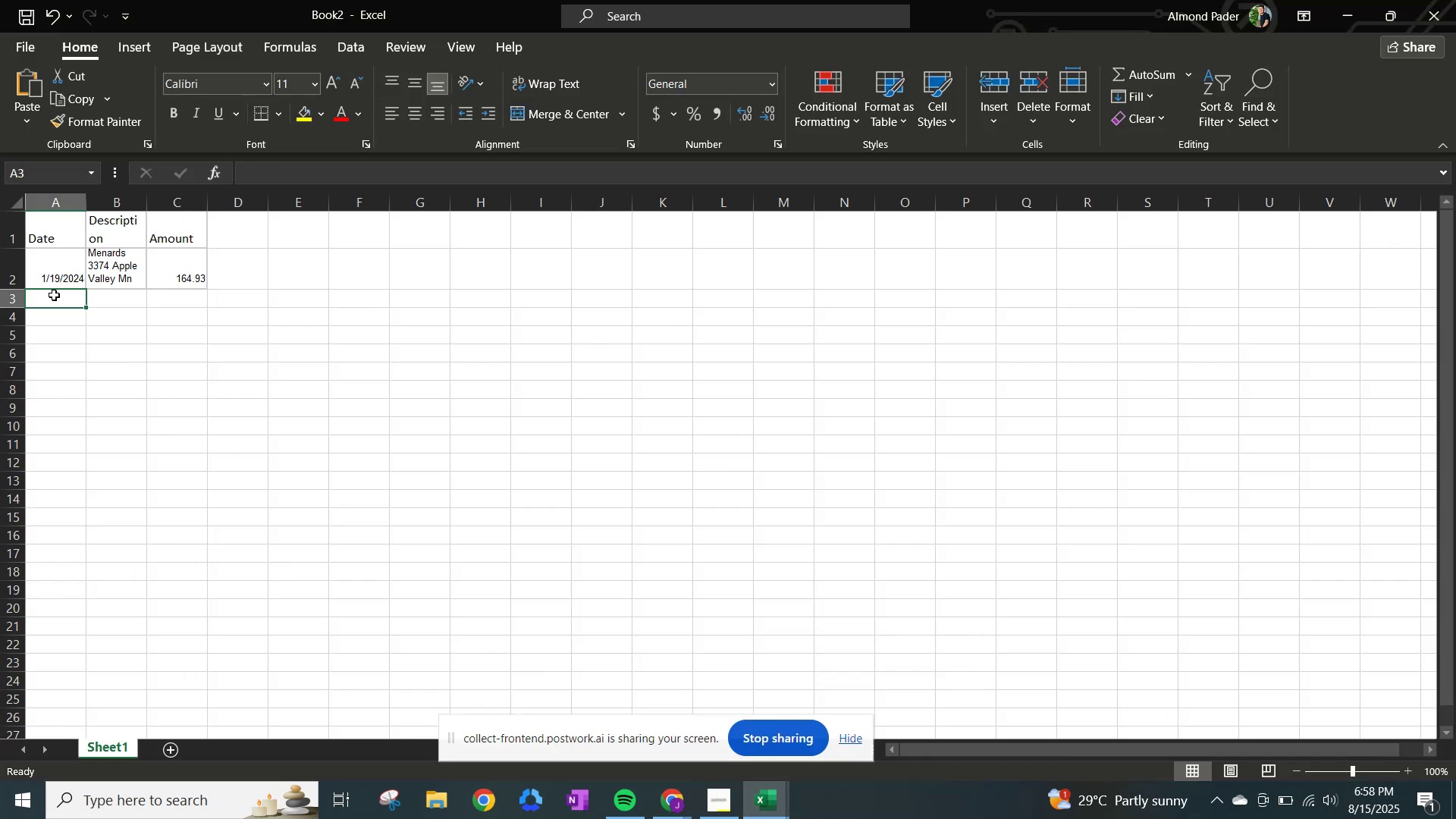 
key(Control+V)
 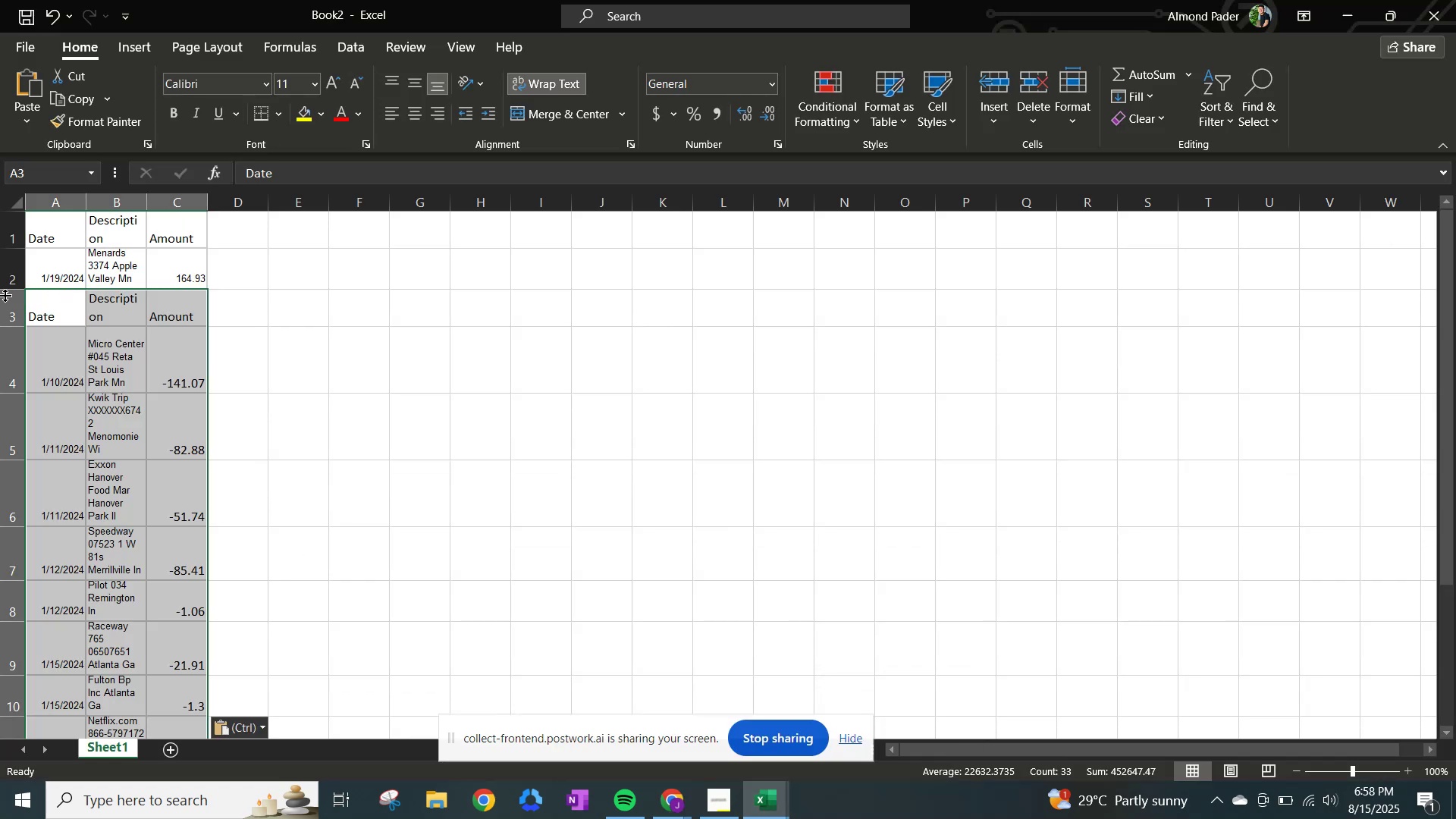 
left_click([5, 300])
 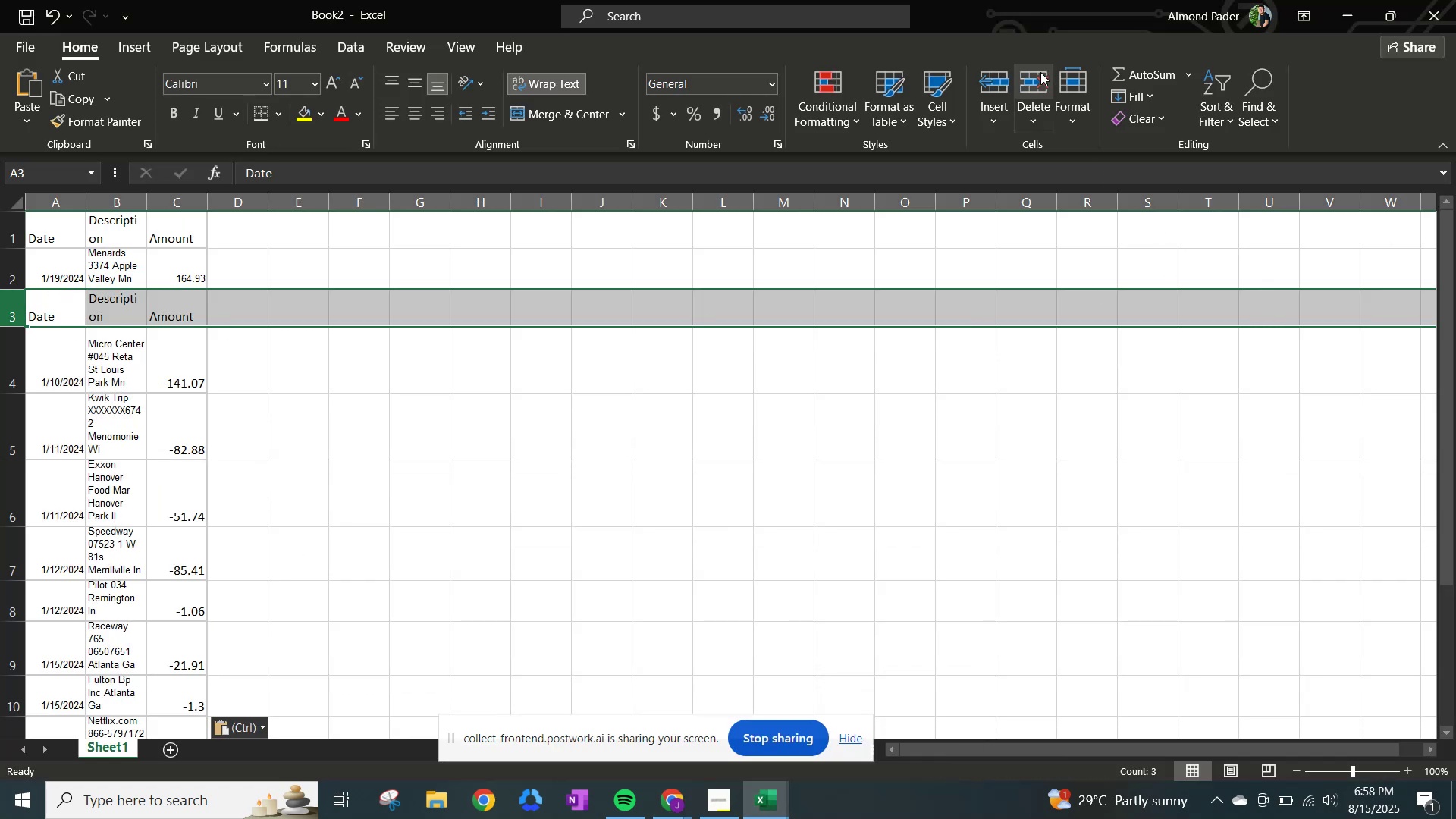 
left_click([1034, 91])
 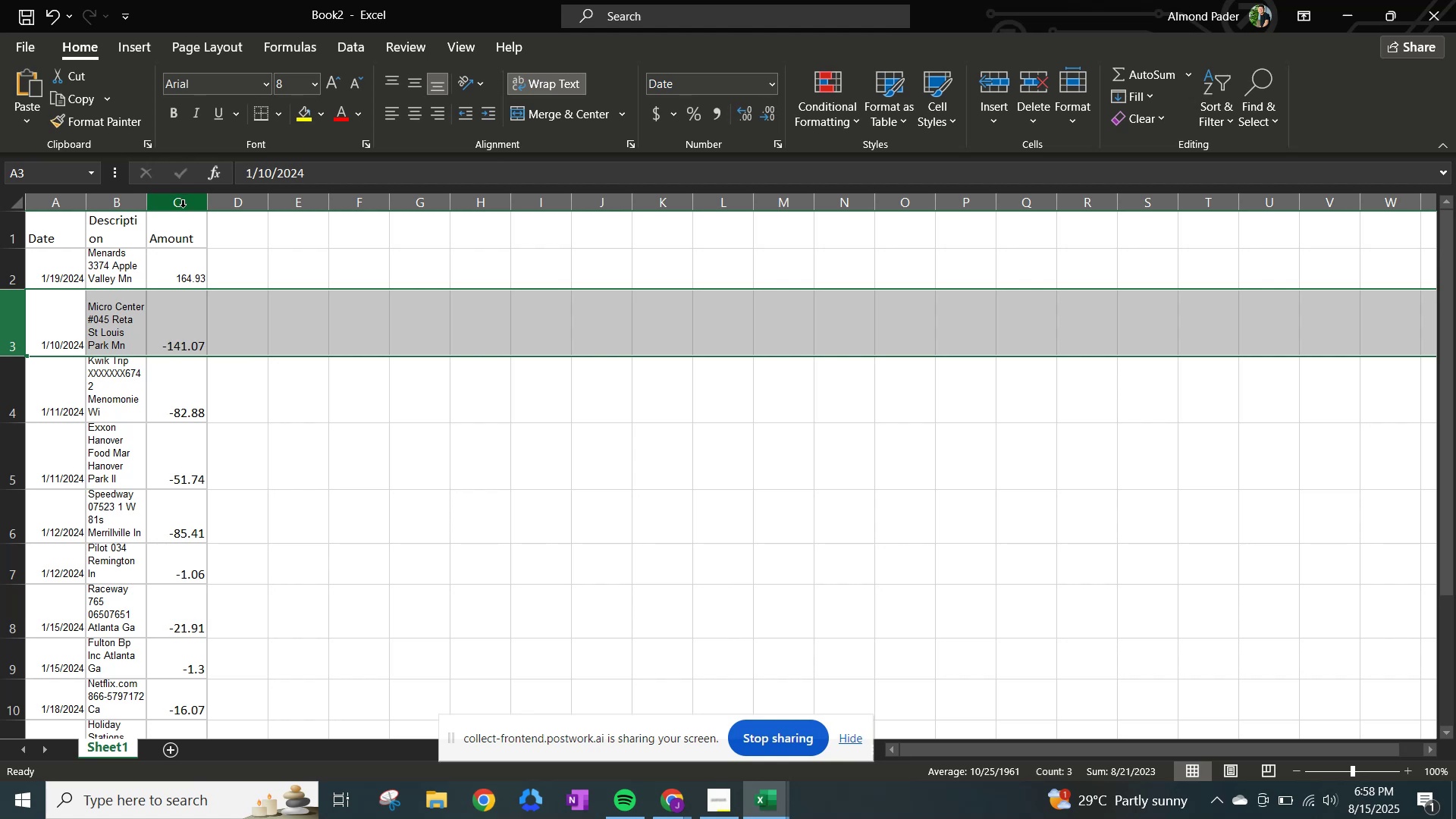 
left_click([183, 207])
 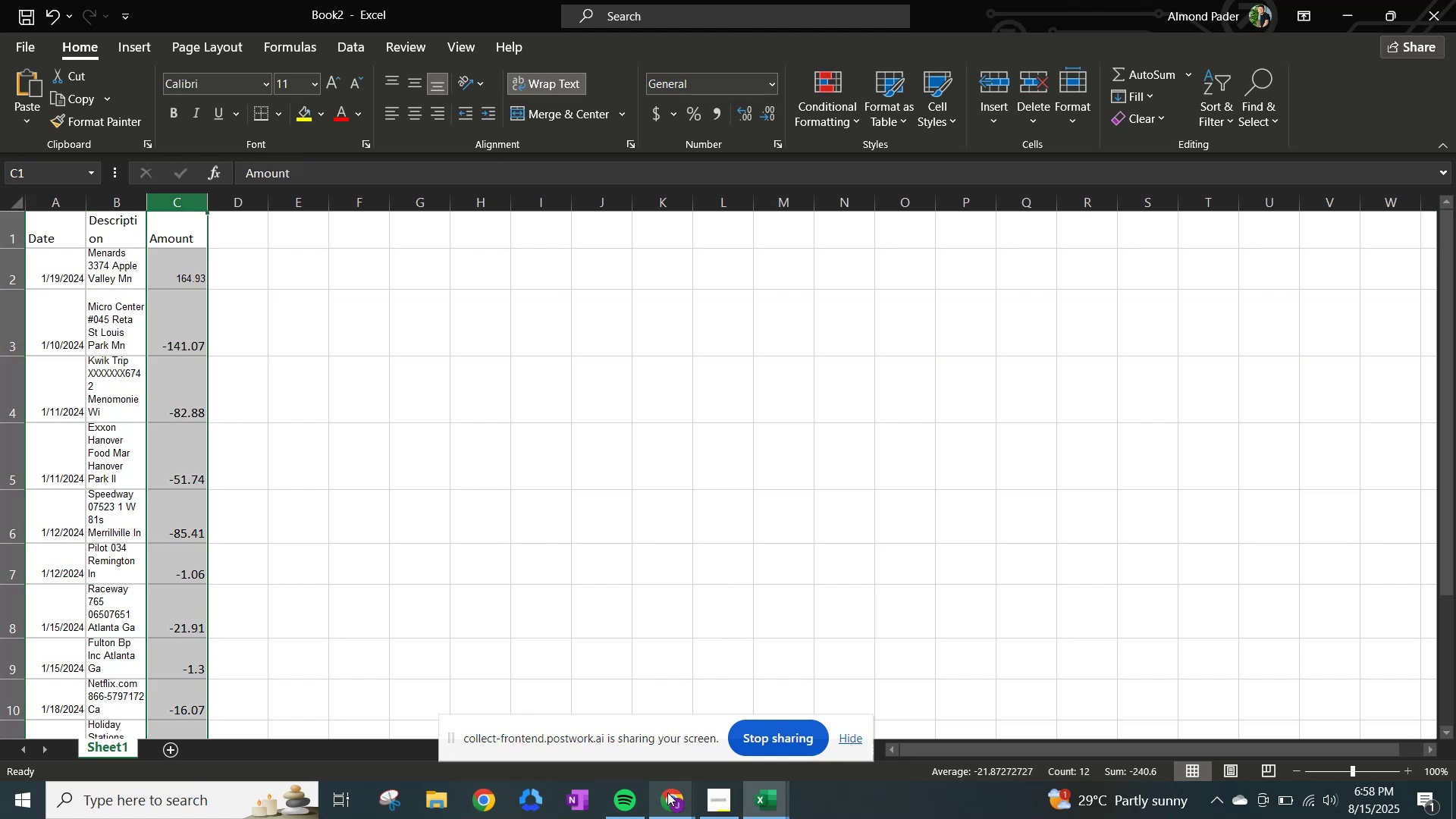 
left_click([758, 808])
 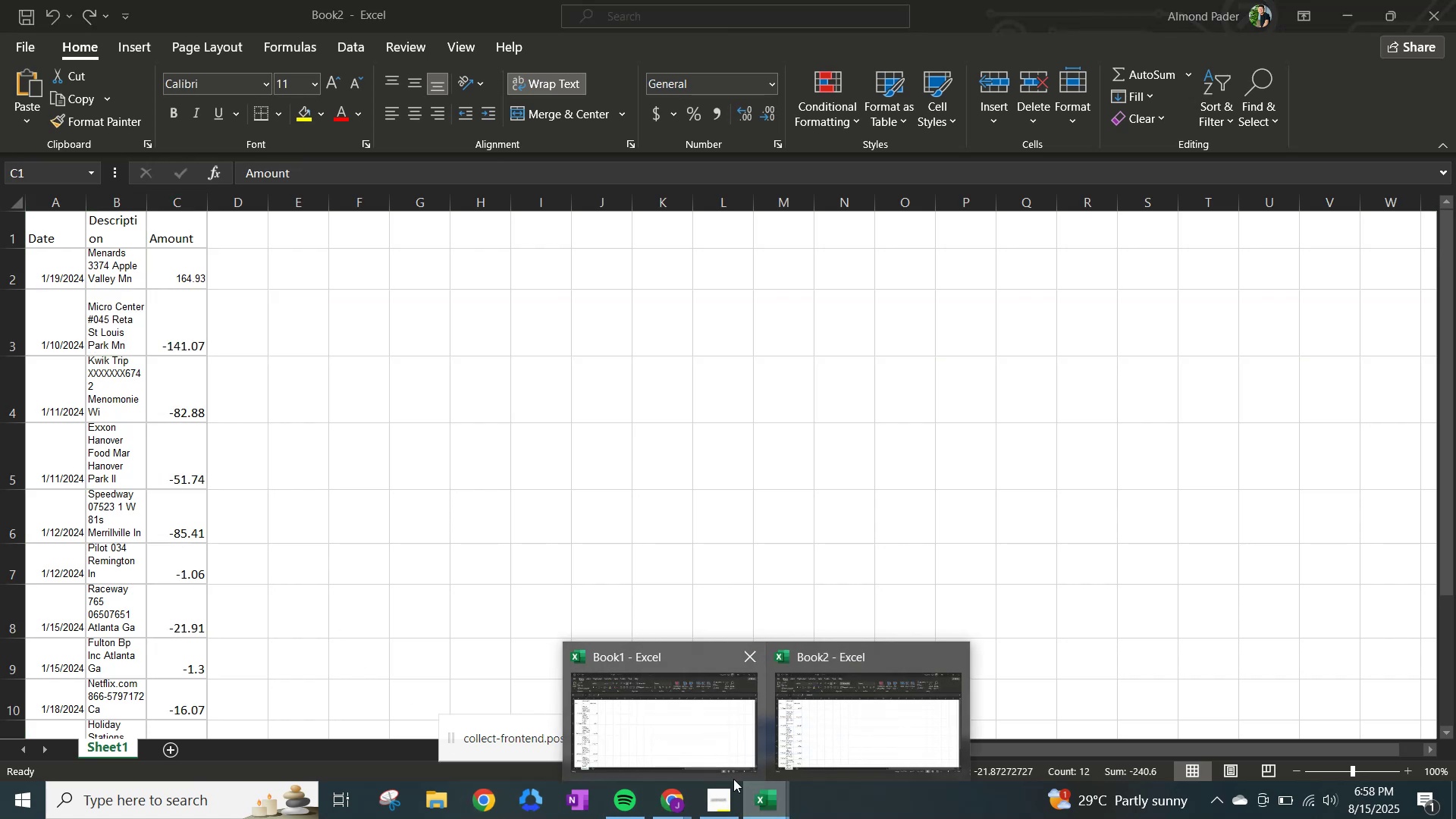 
left_click([717, 811])
 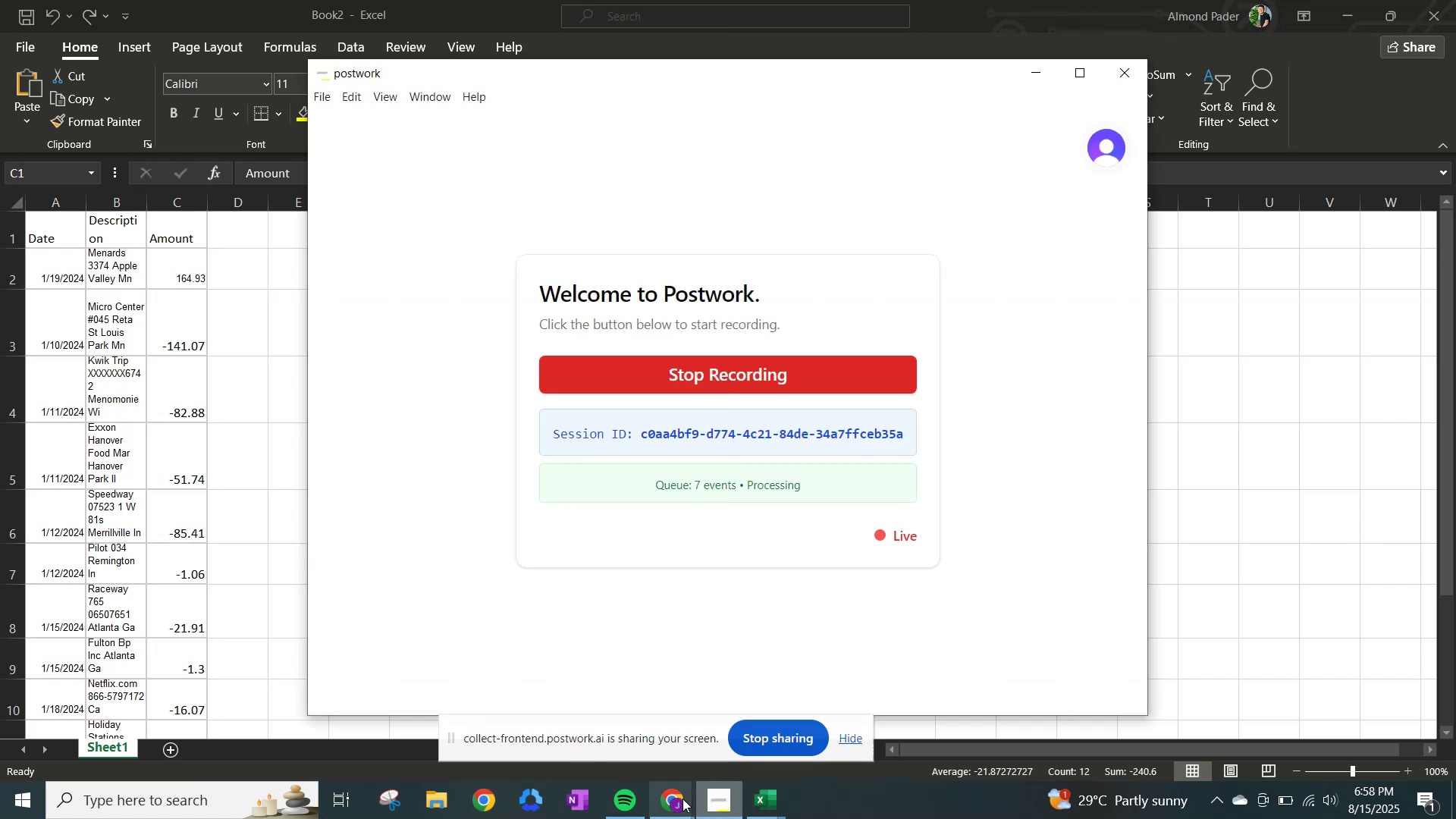 
left_click([676, 797])
 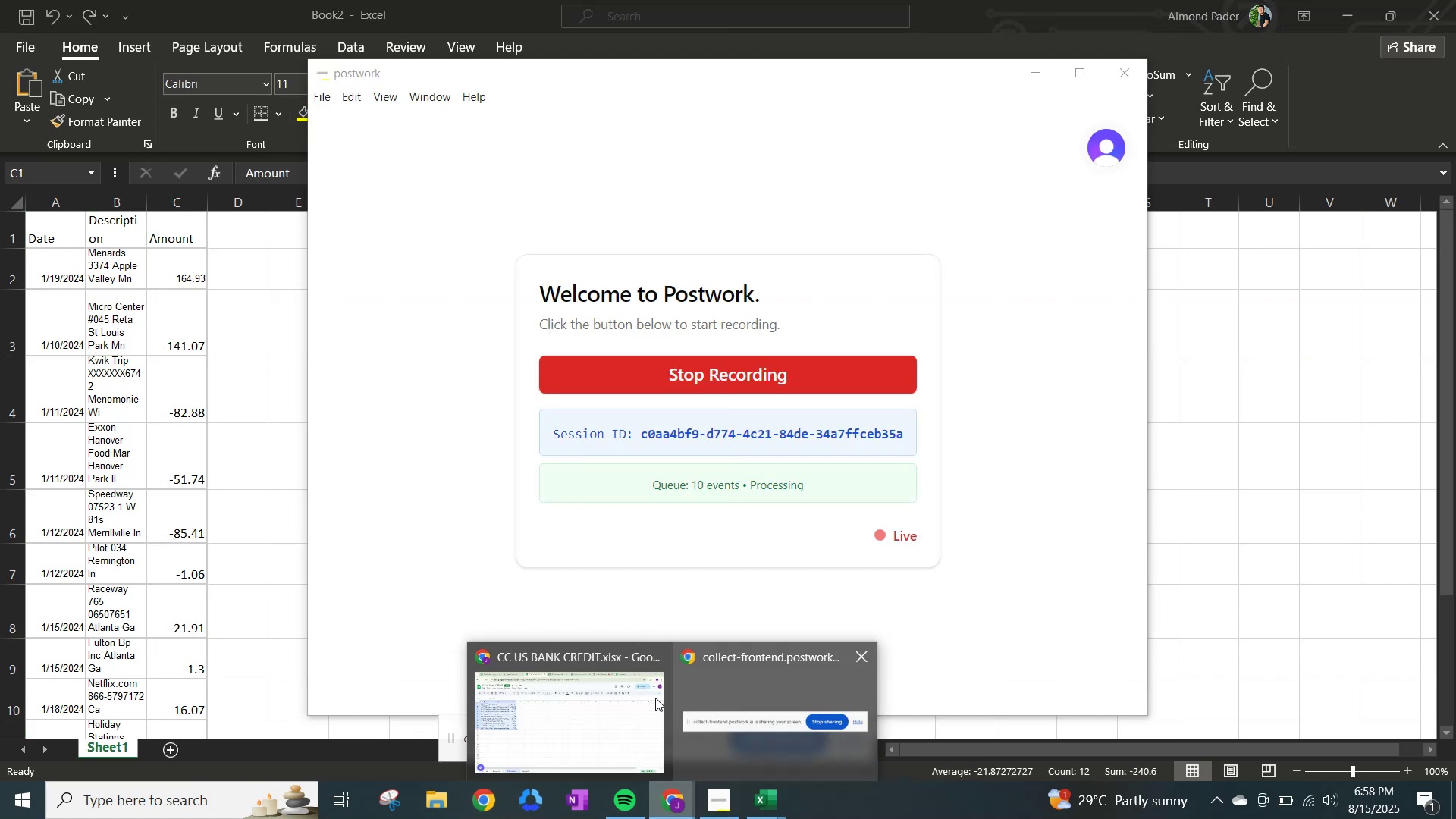 
left_click([591, 693])
 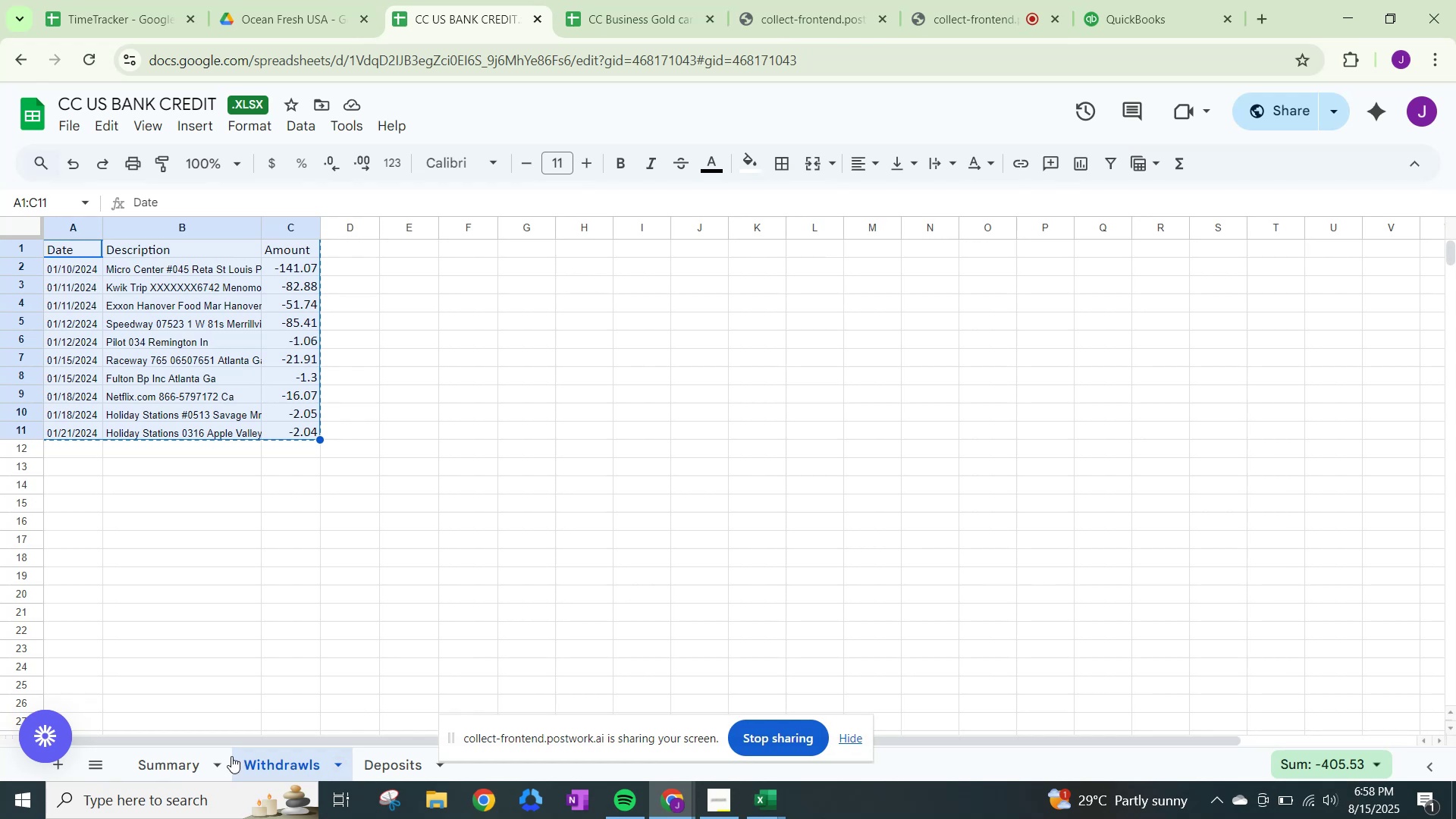 
left_click([180, 756])
 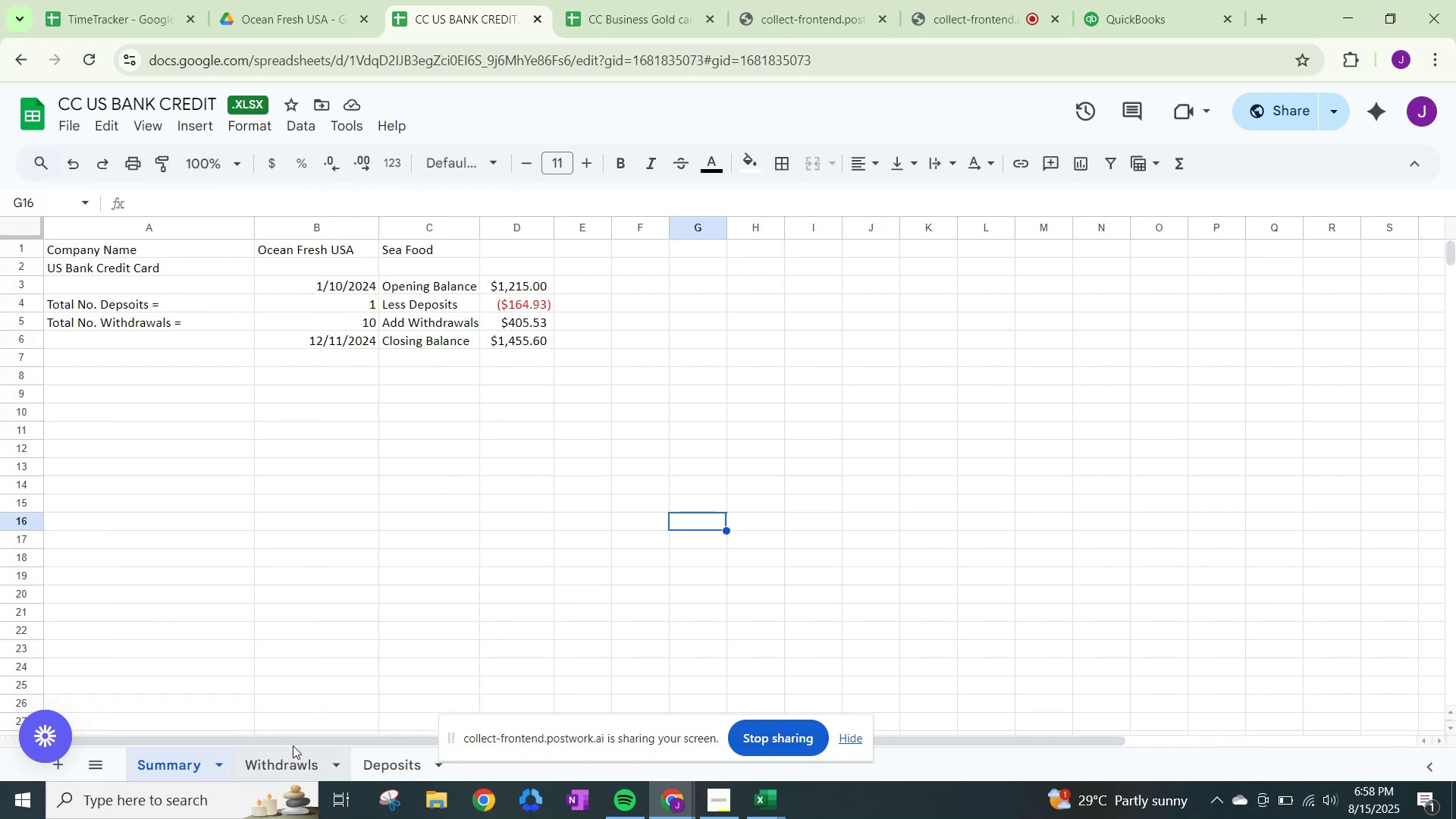 
wait(5.19)
 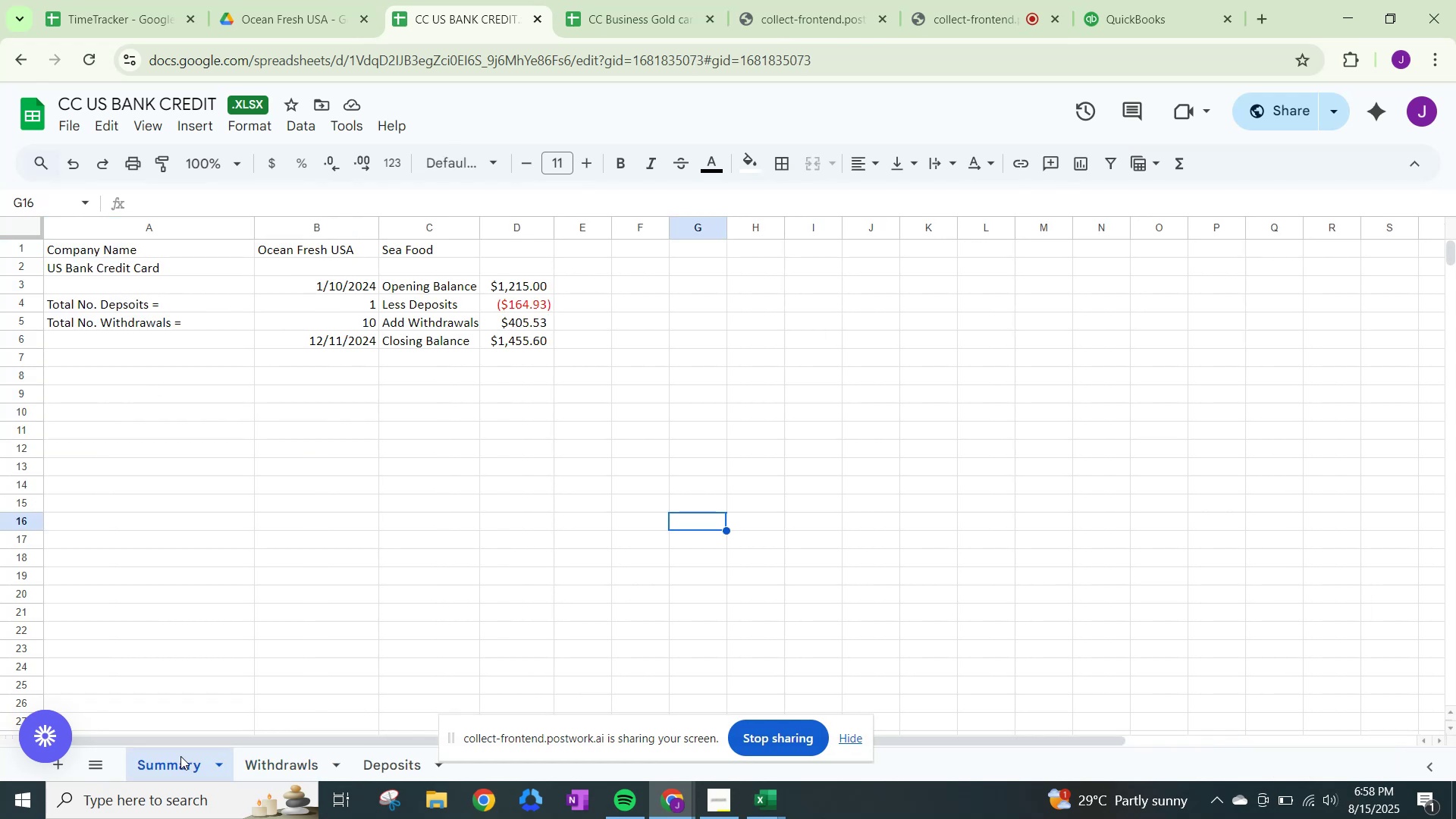 
left_click([767, 803])
 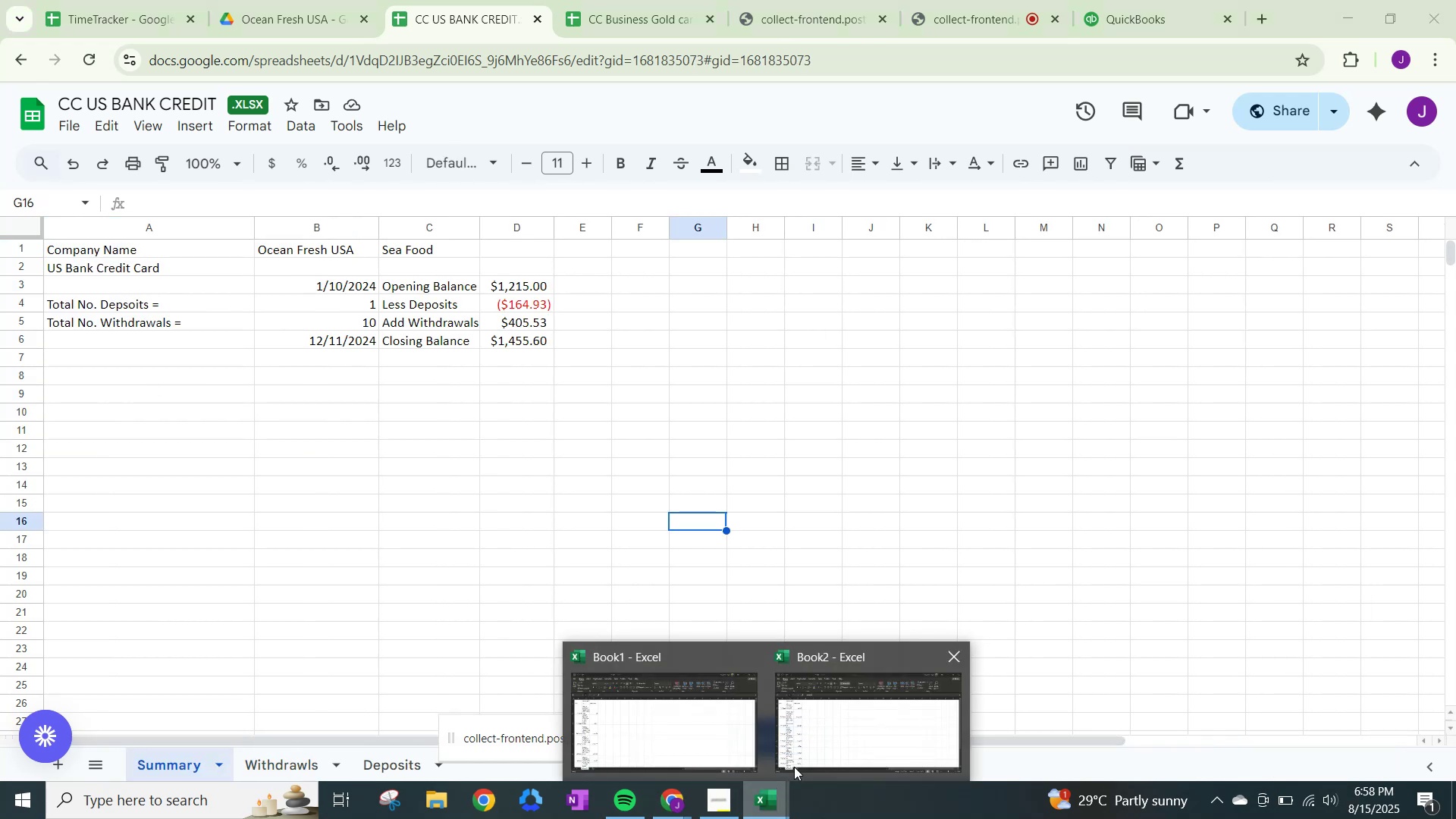 
left_click([841, 730])
 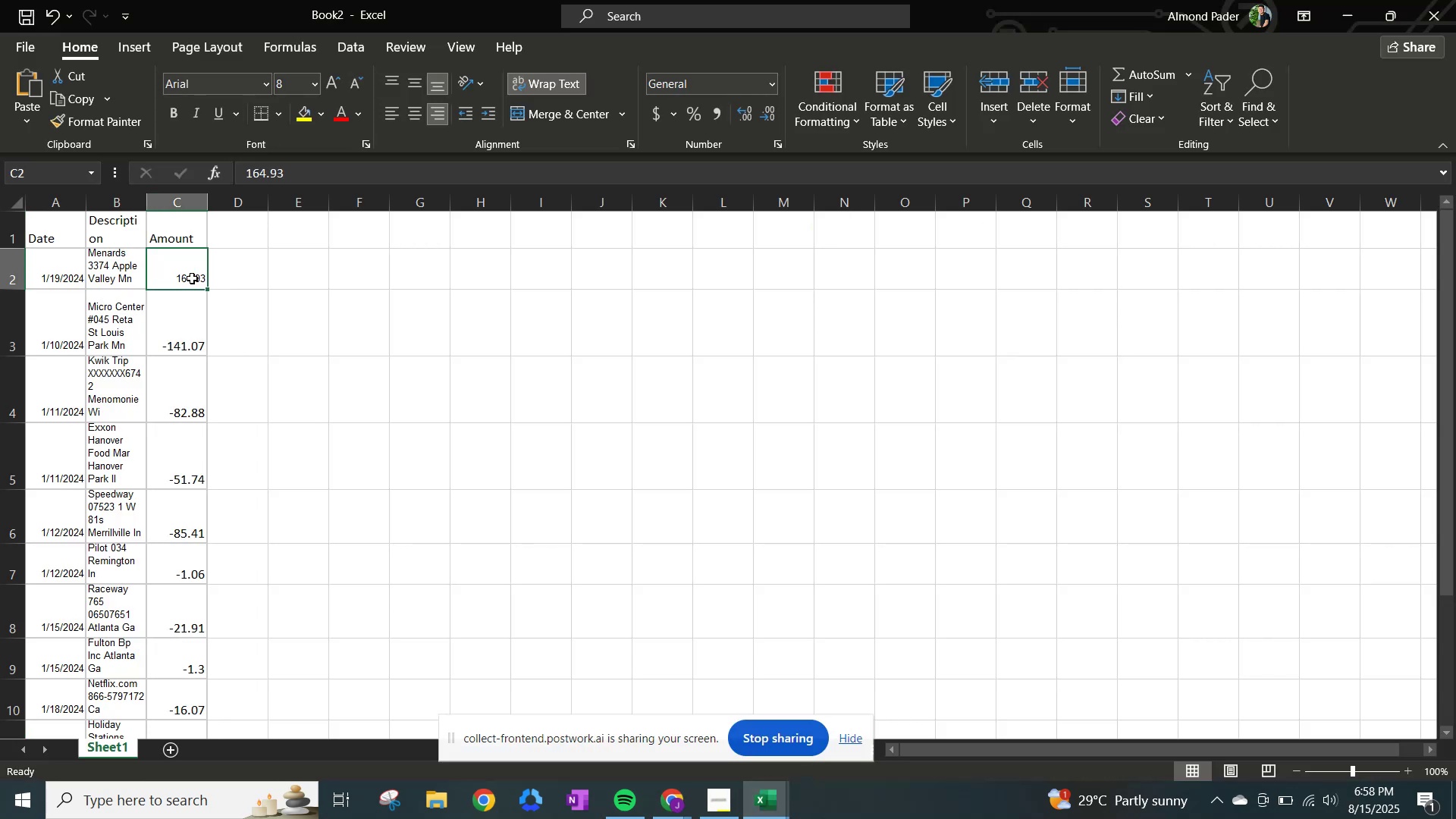 
key(Shift+ArrowDown)
 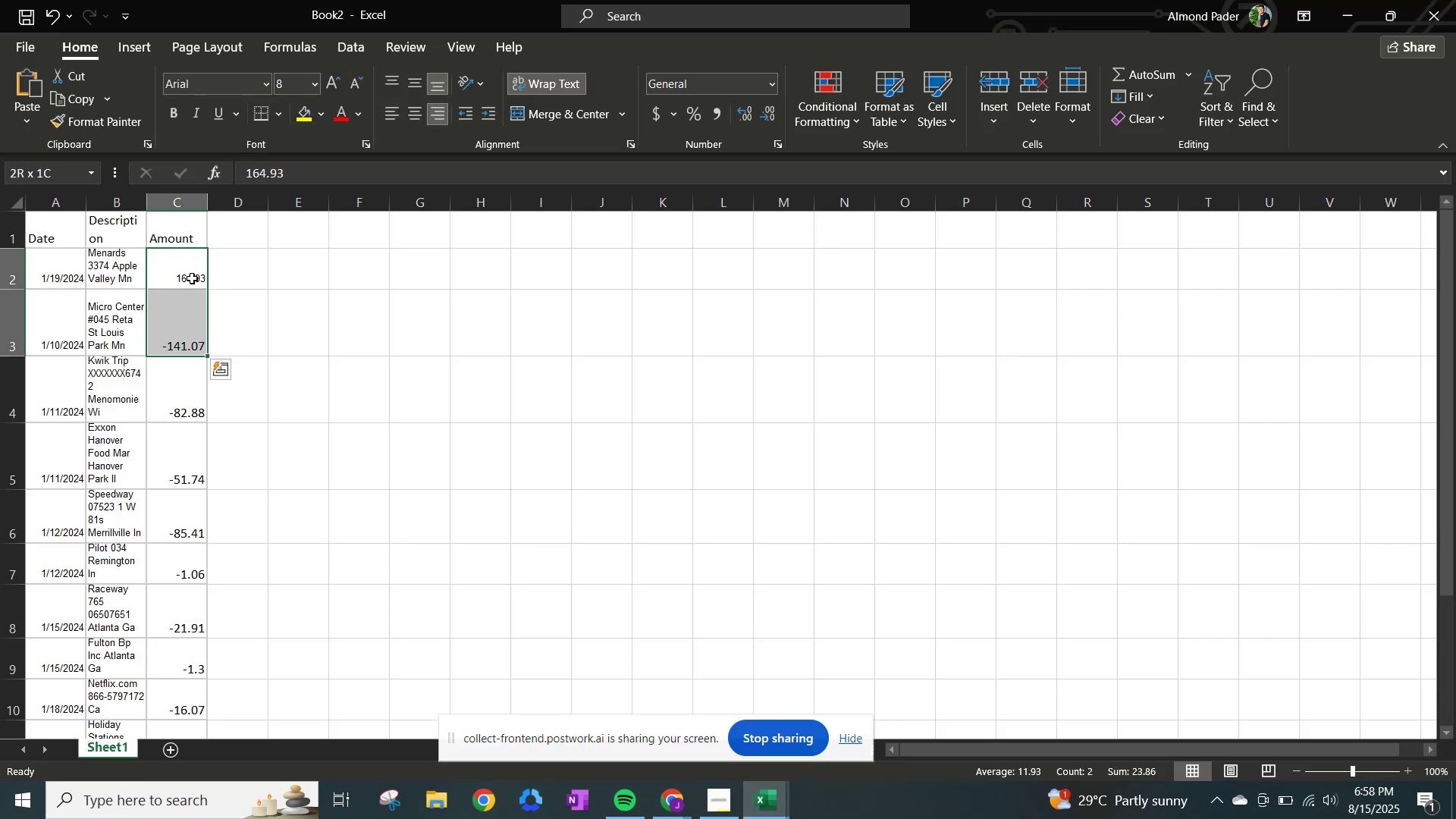 
key(ArrowUp)
 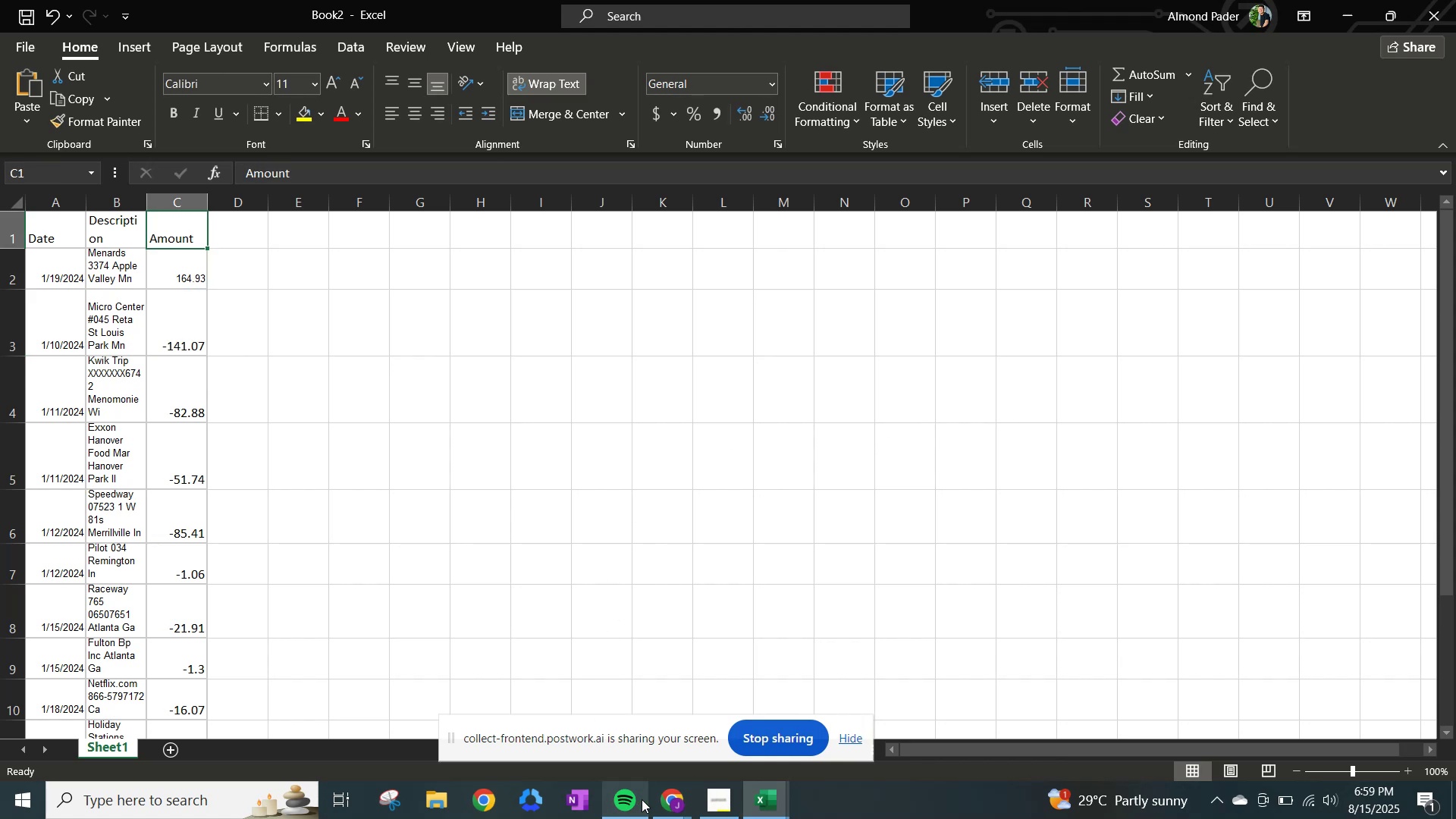 
left_click([673, 802])
 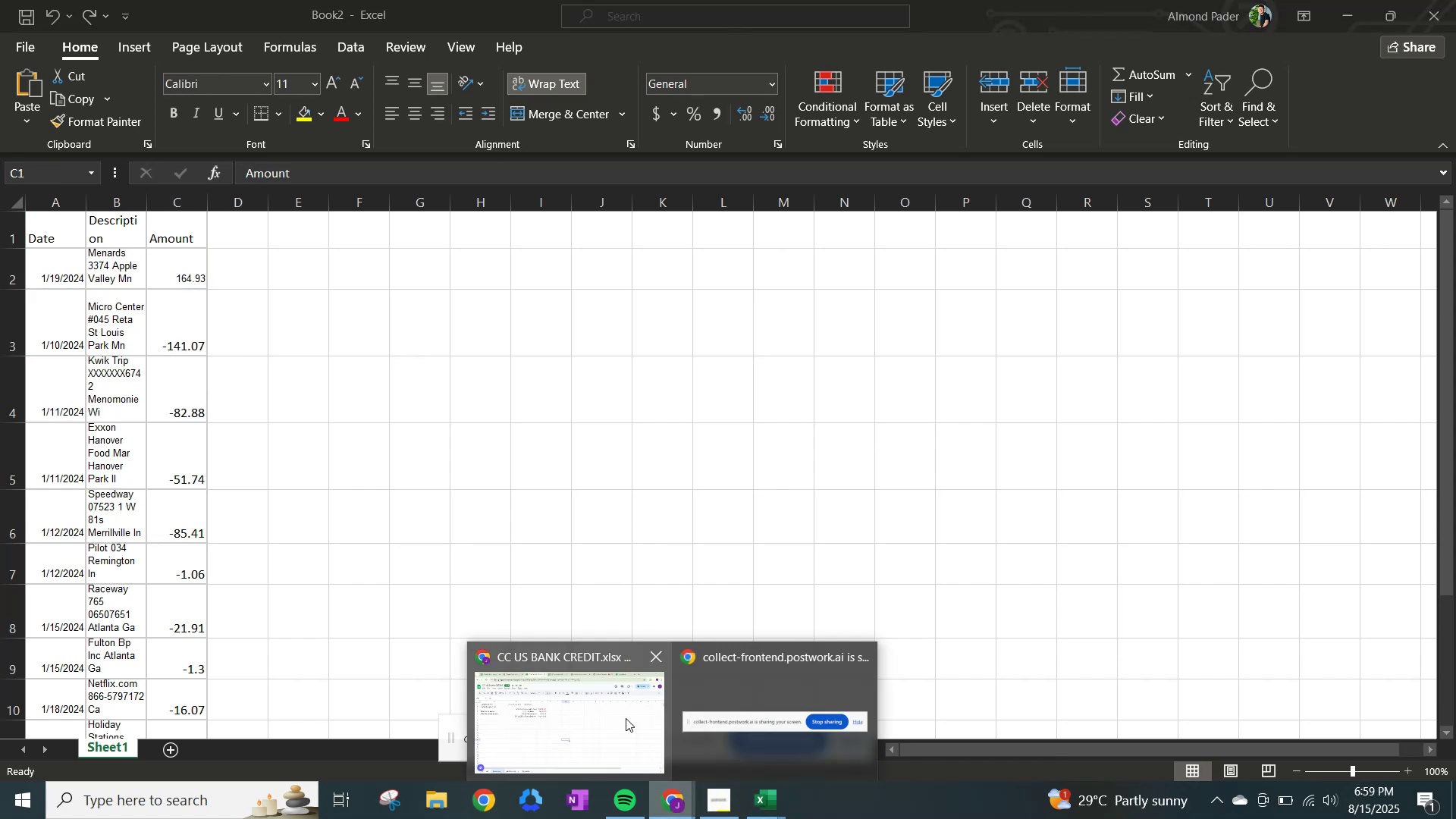 
left_click([617, 711])
 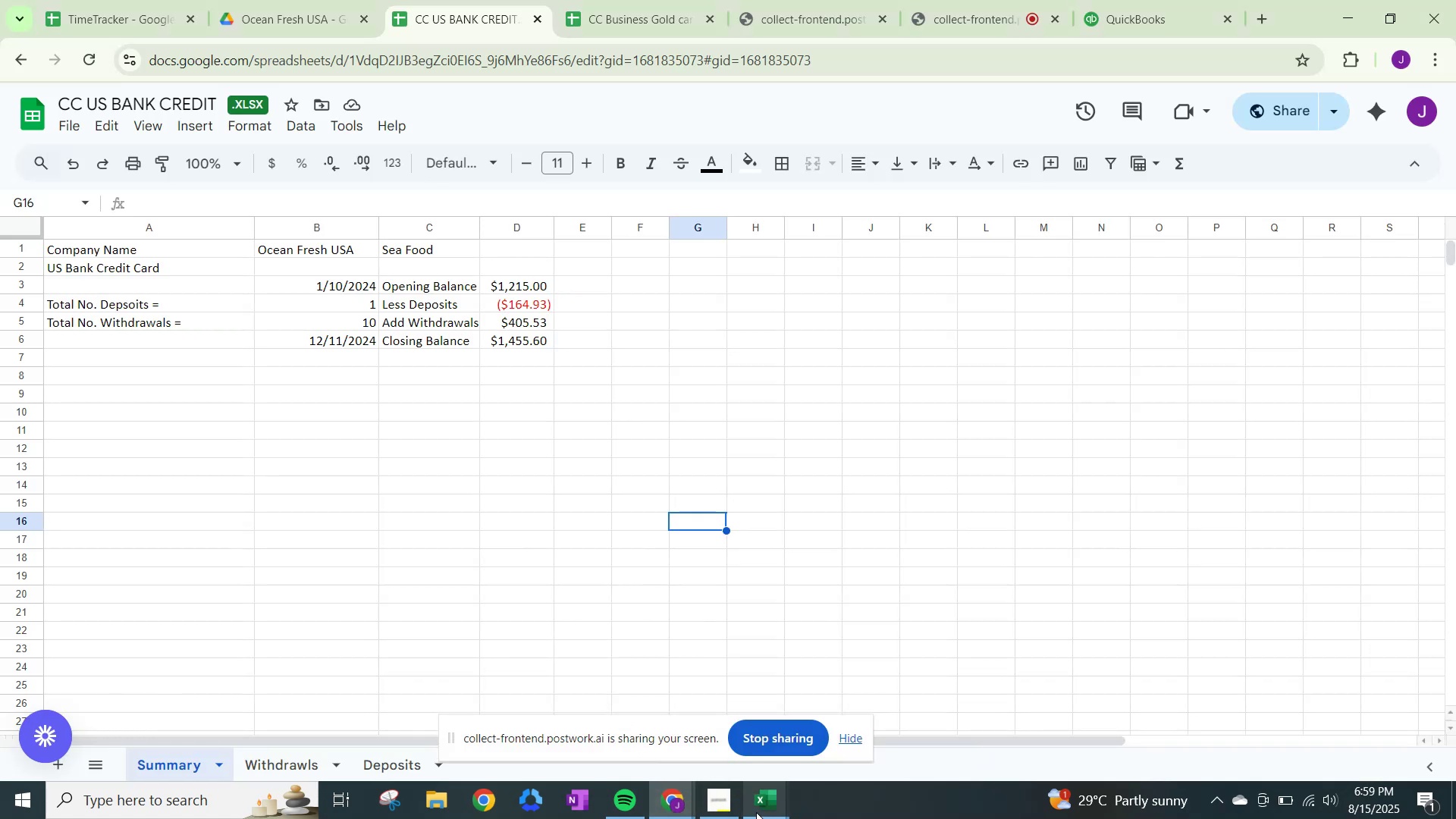 
left_click([770, 796])
 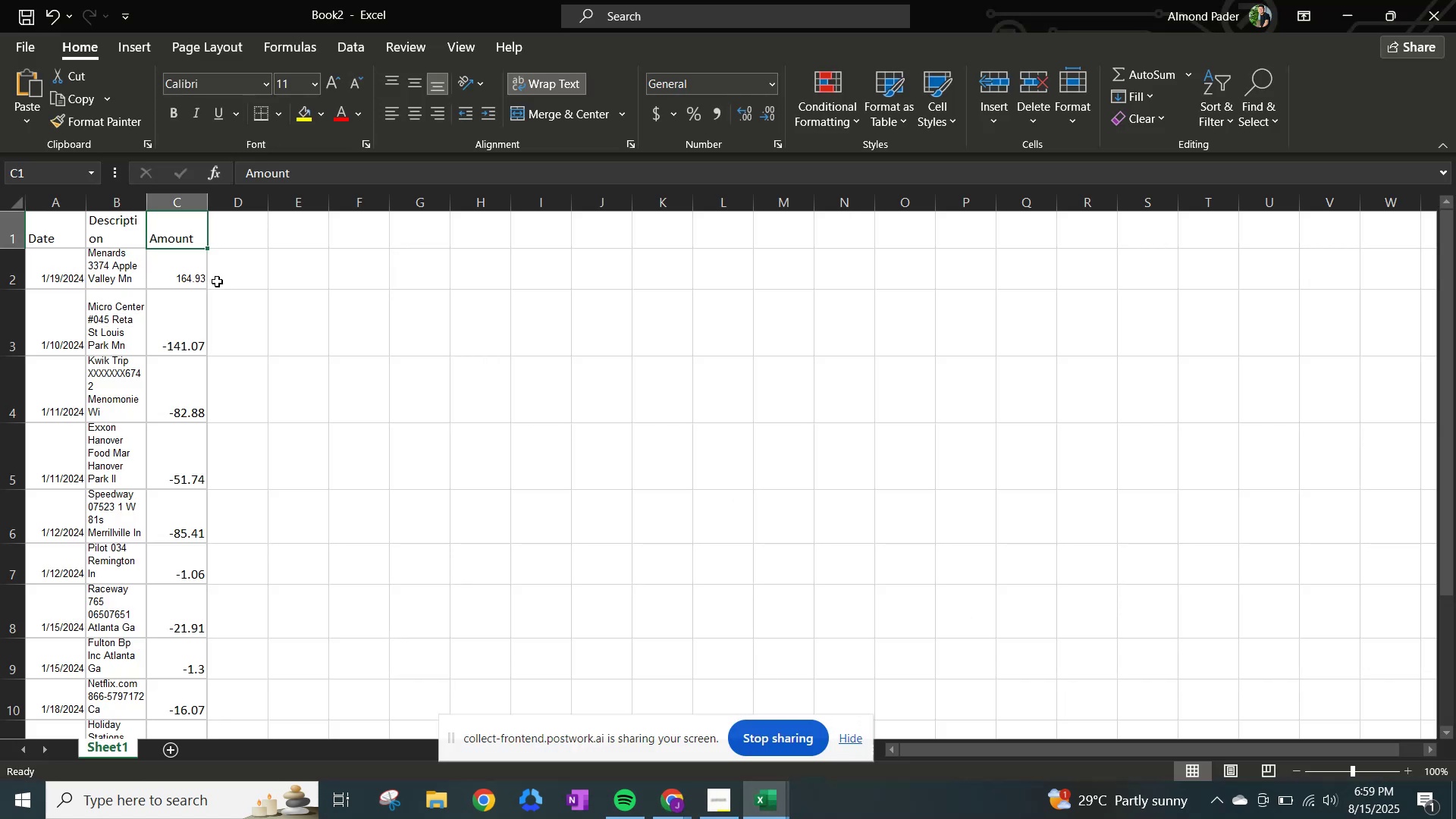 
left_click([182, 344])
 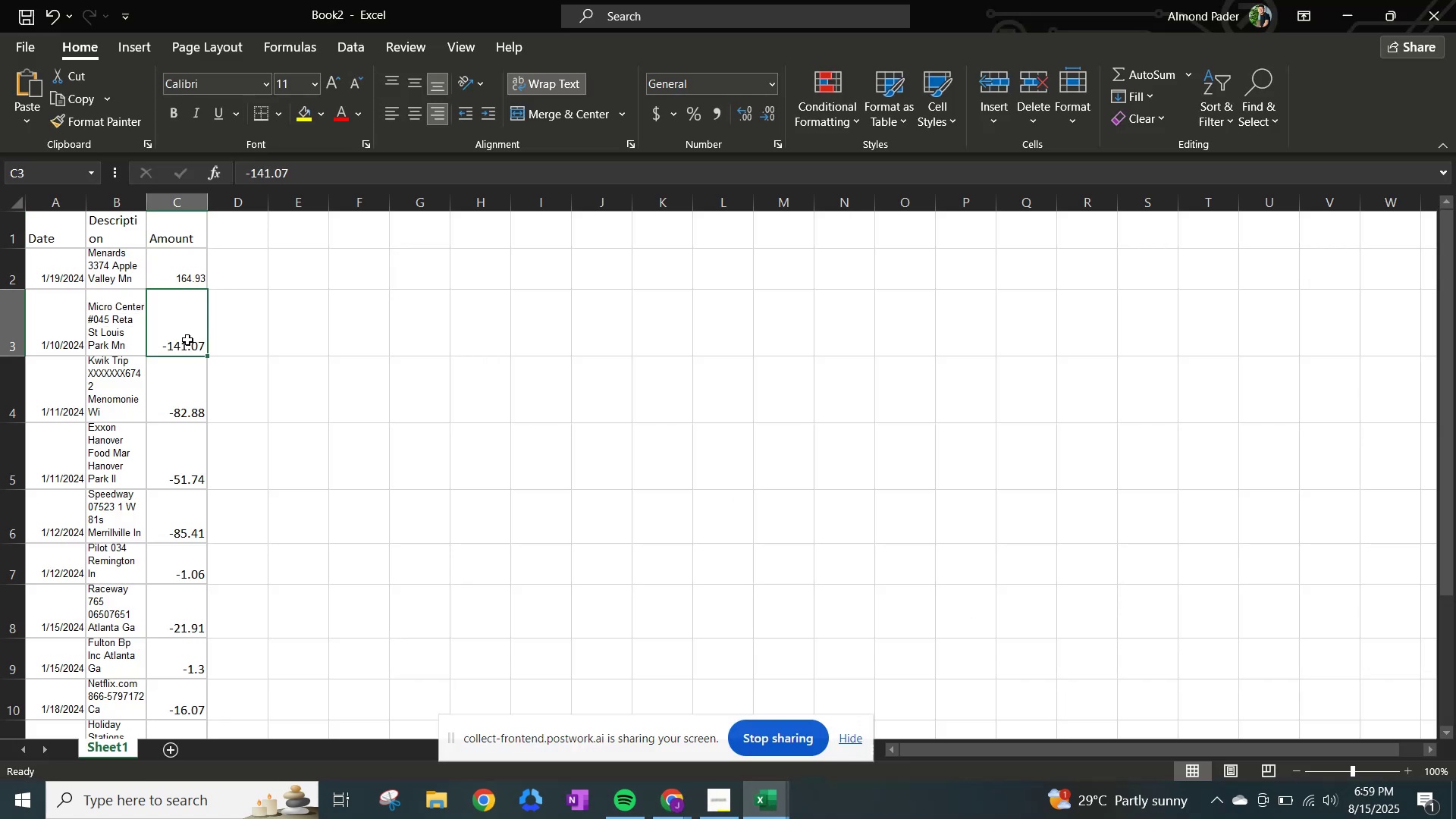 
hold_key(key=ArrowDown, duration=0.51)
 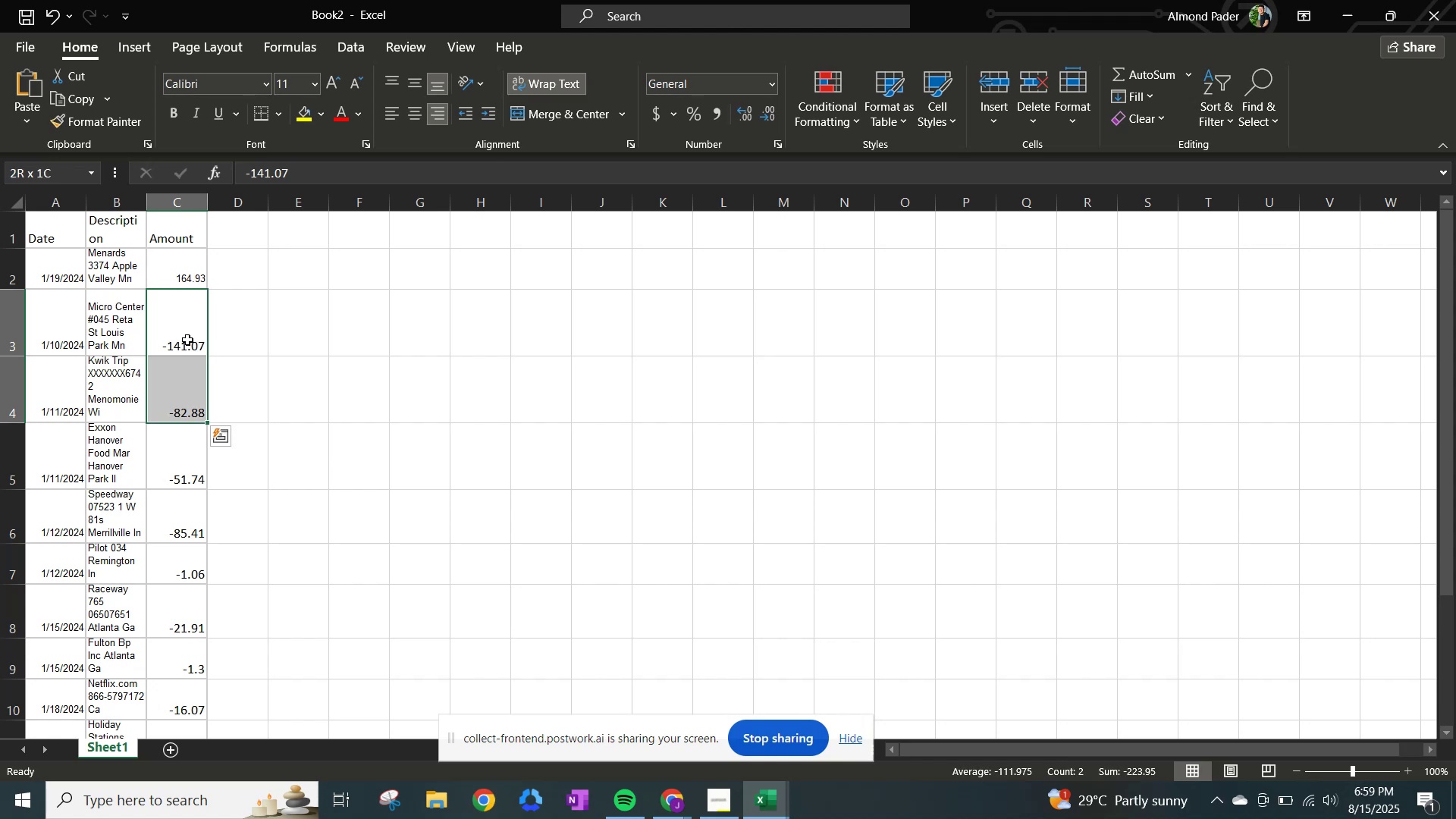 
key(Shift+ArrowDown)
 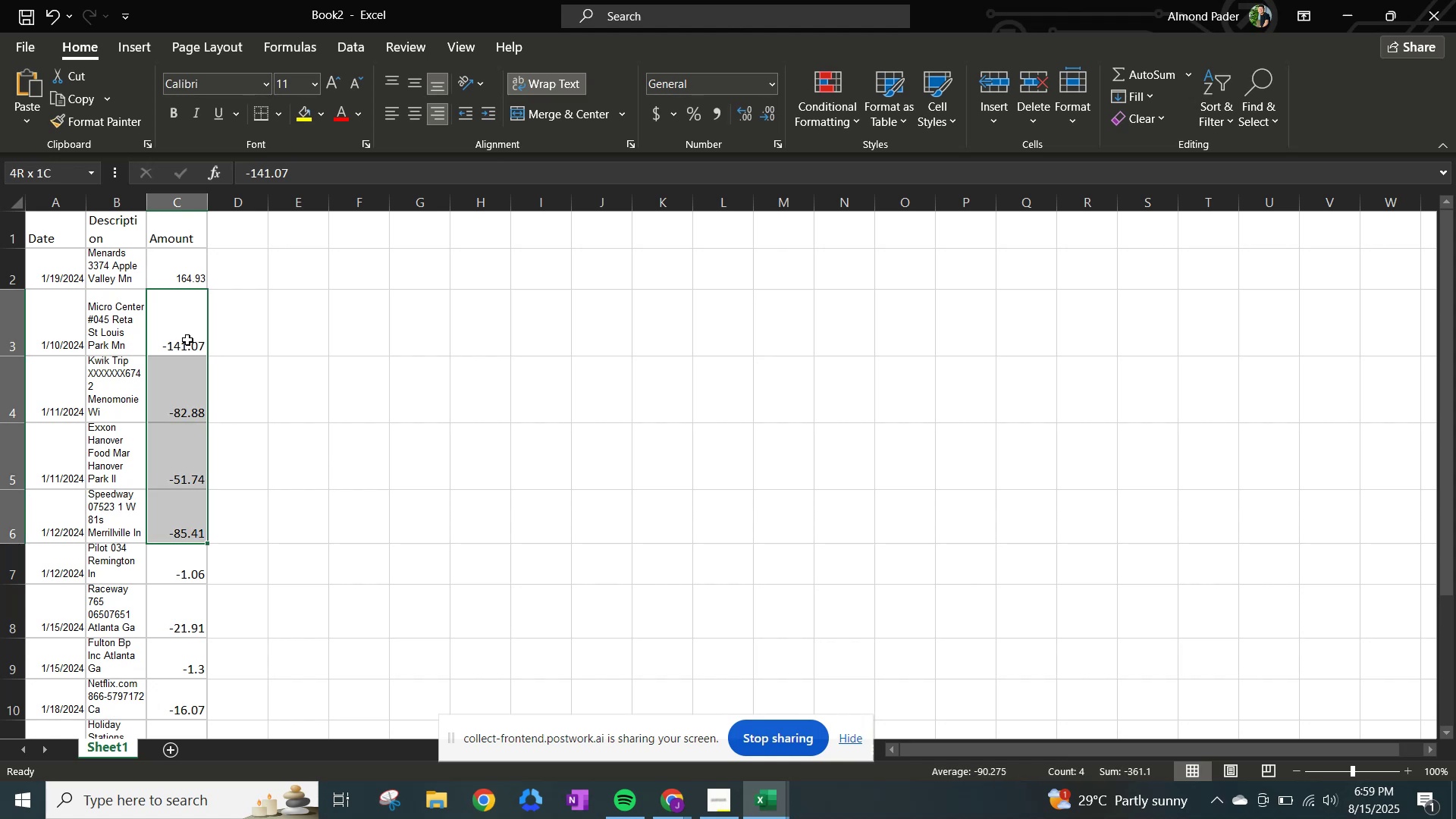 
key(Shift+ArrowDown)
 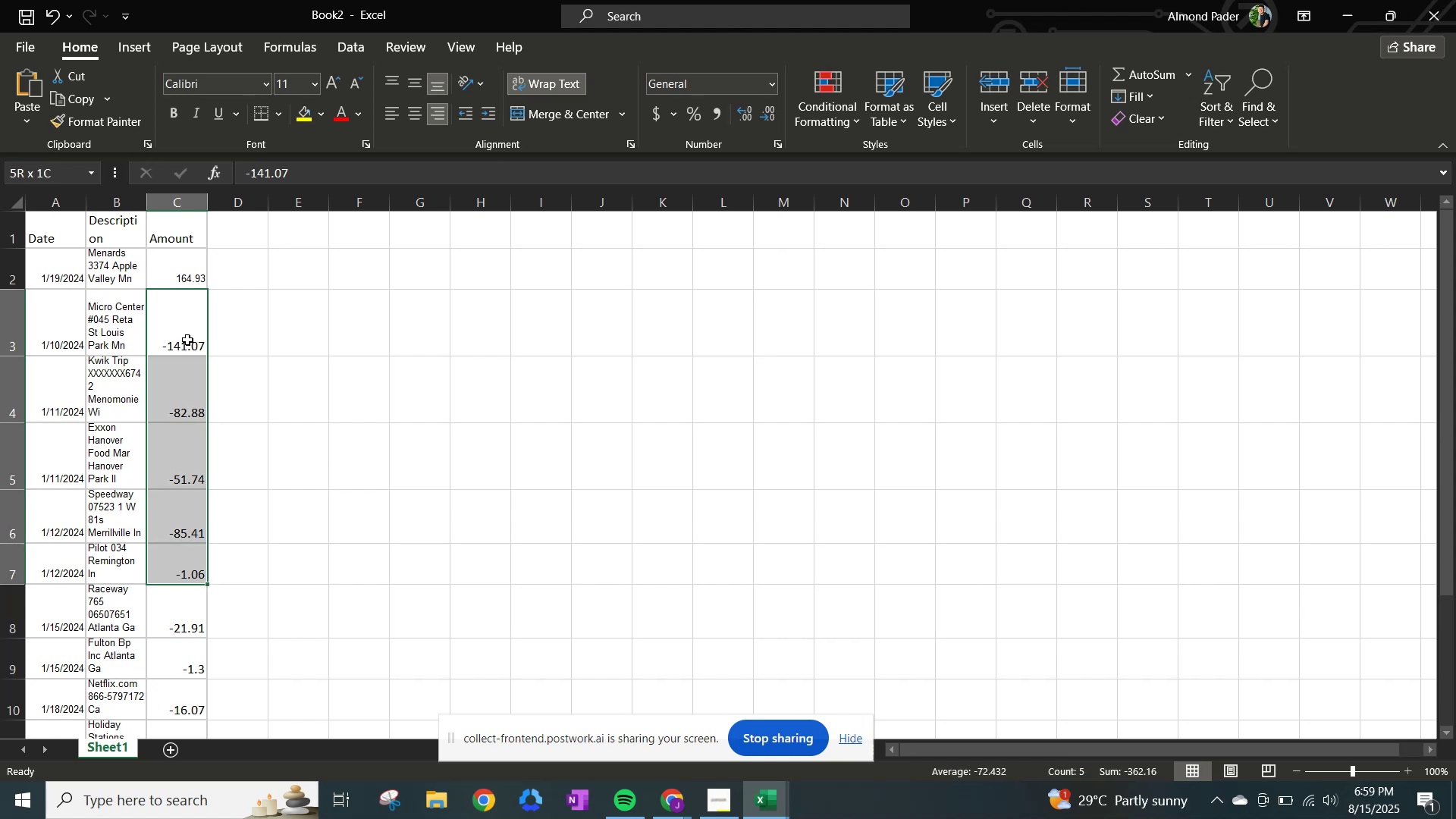 
key(Shift+ArrowDown)
 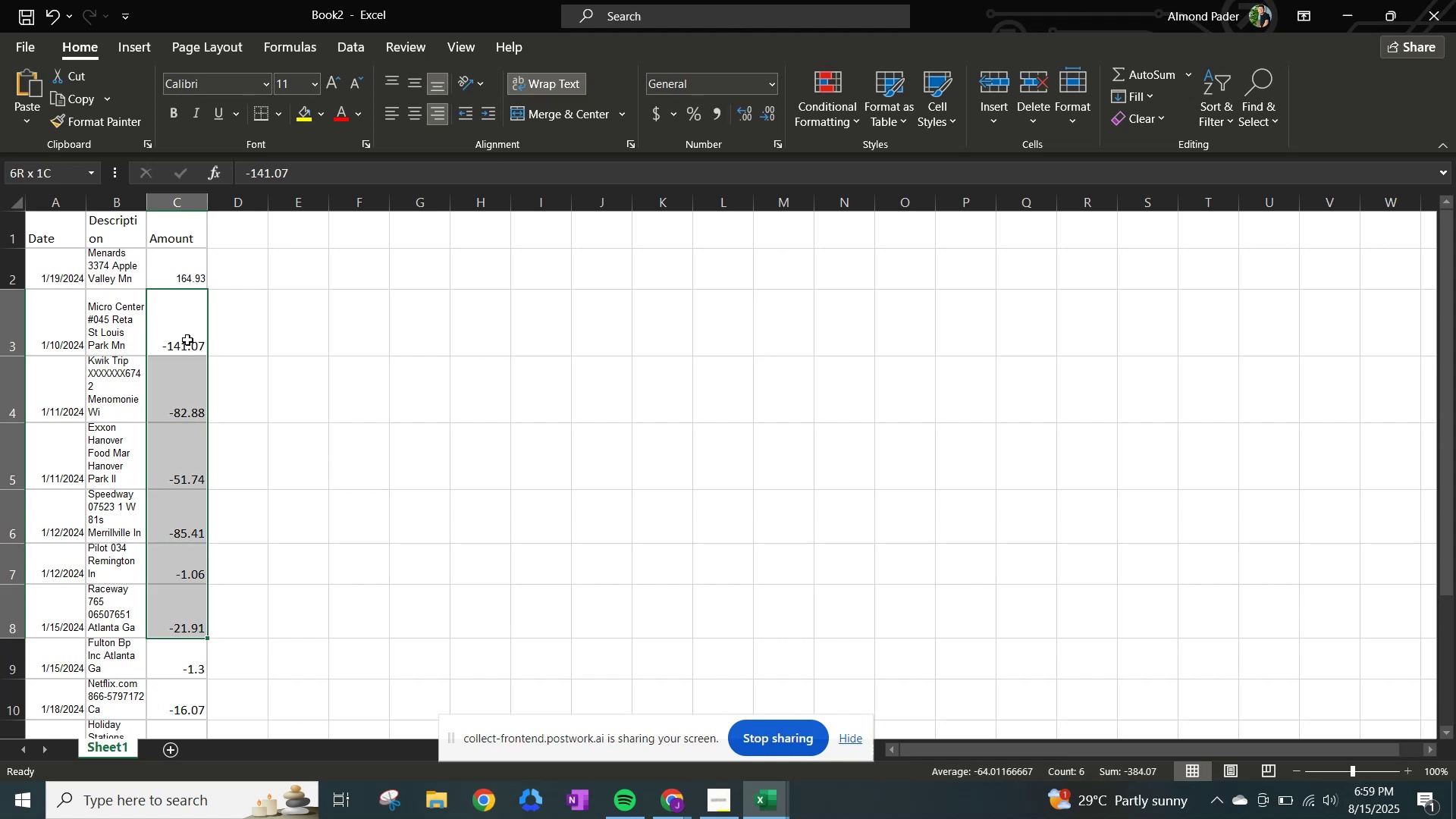 
key(Shift+ArrowDown)
 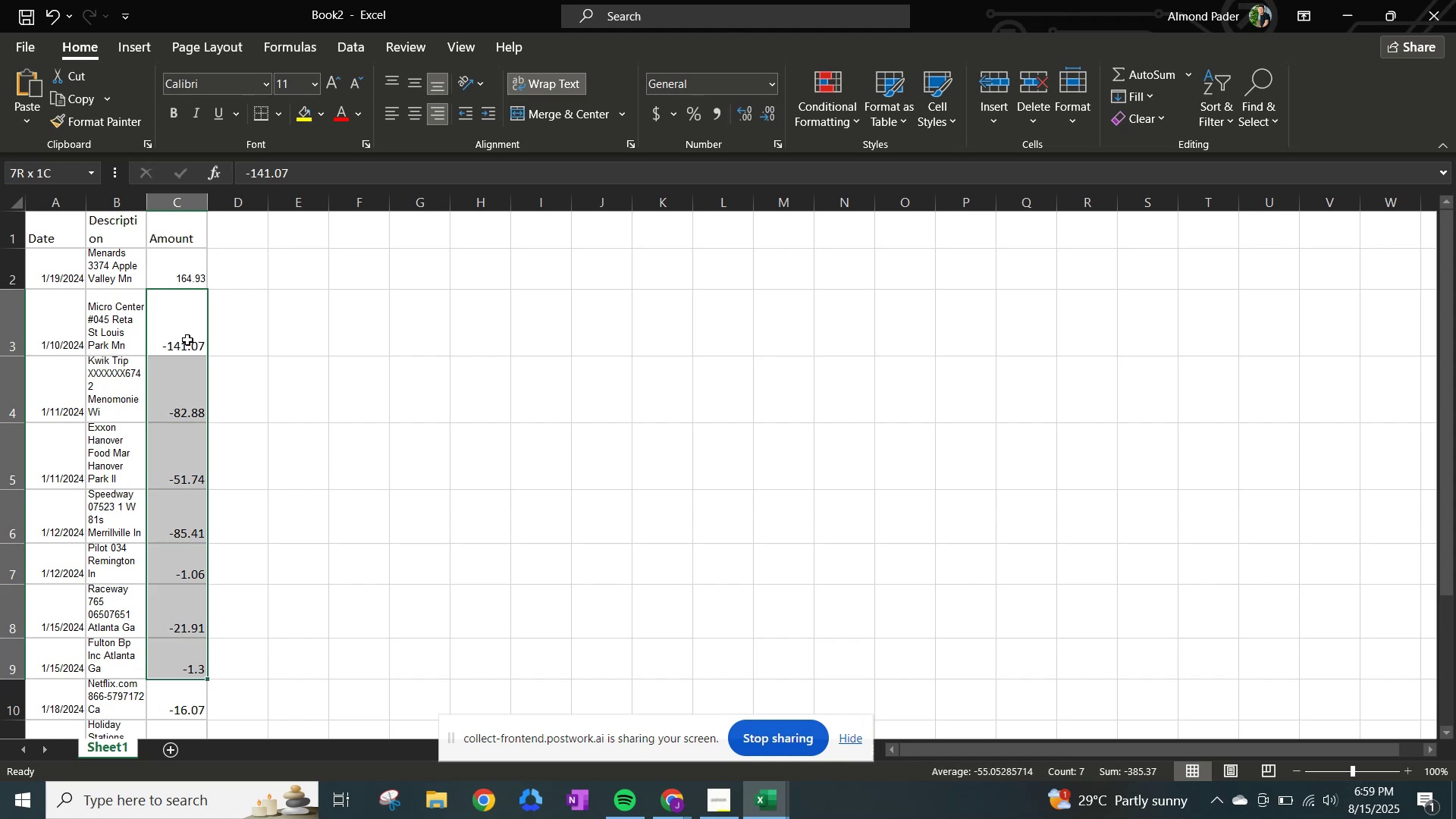 
key(Shift+ArrowDown)
 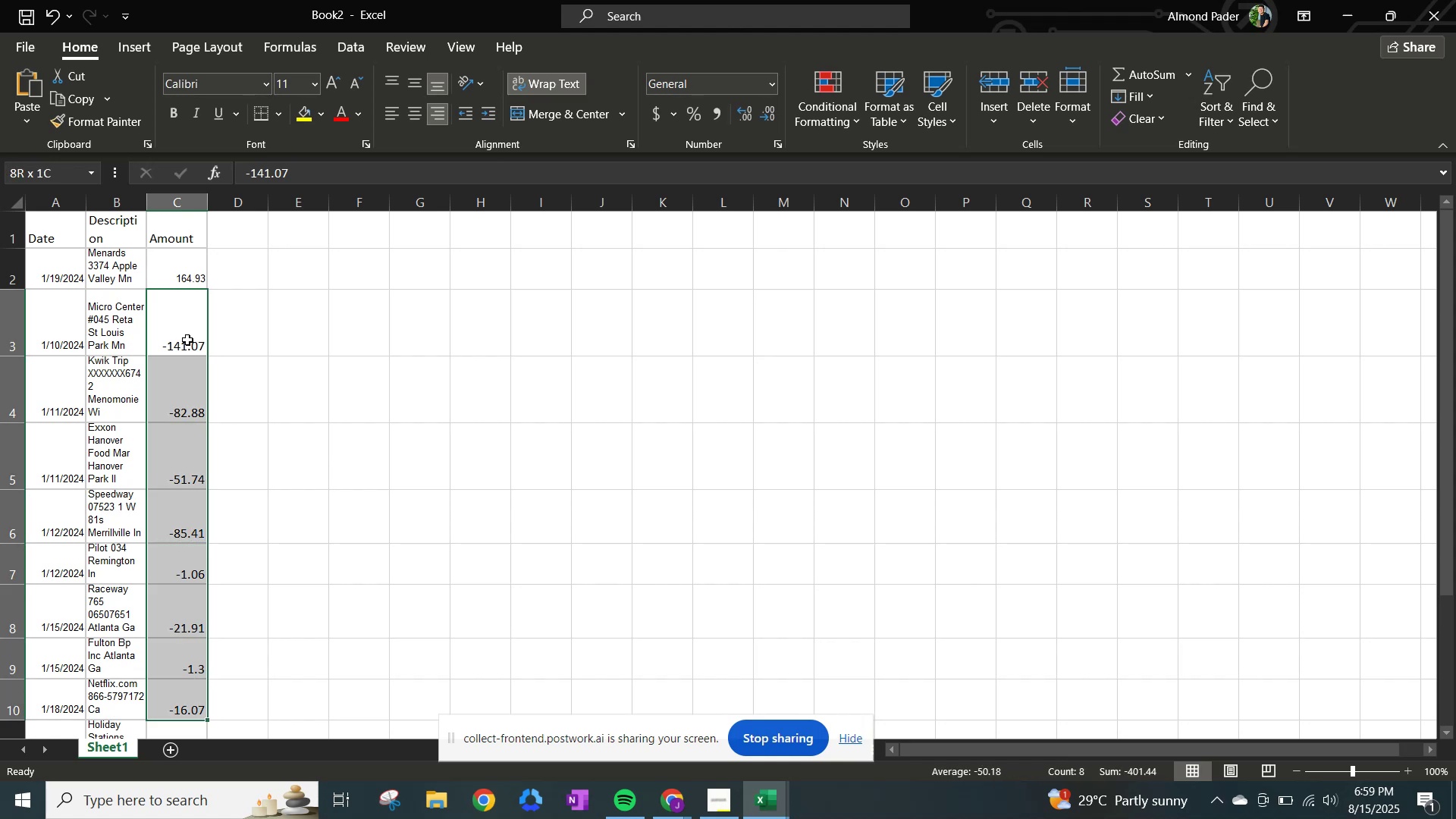 
key(Shift+ArrowDown)
 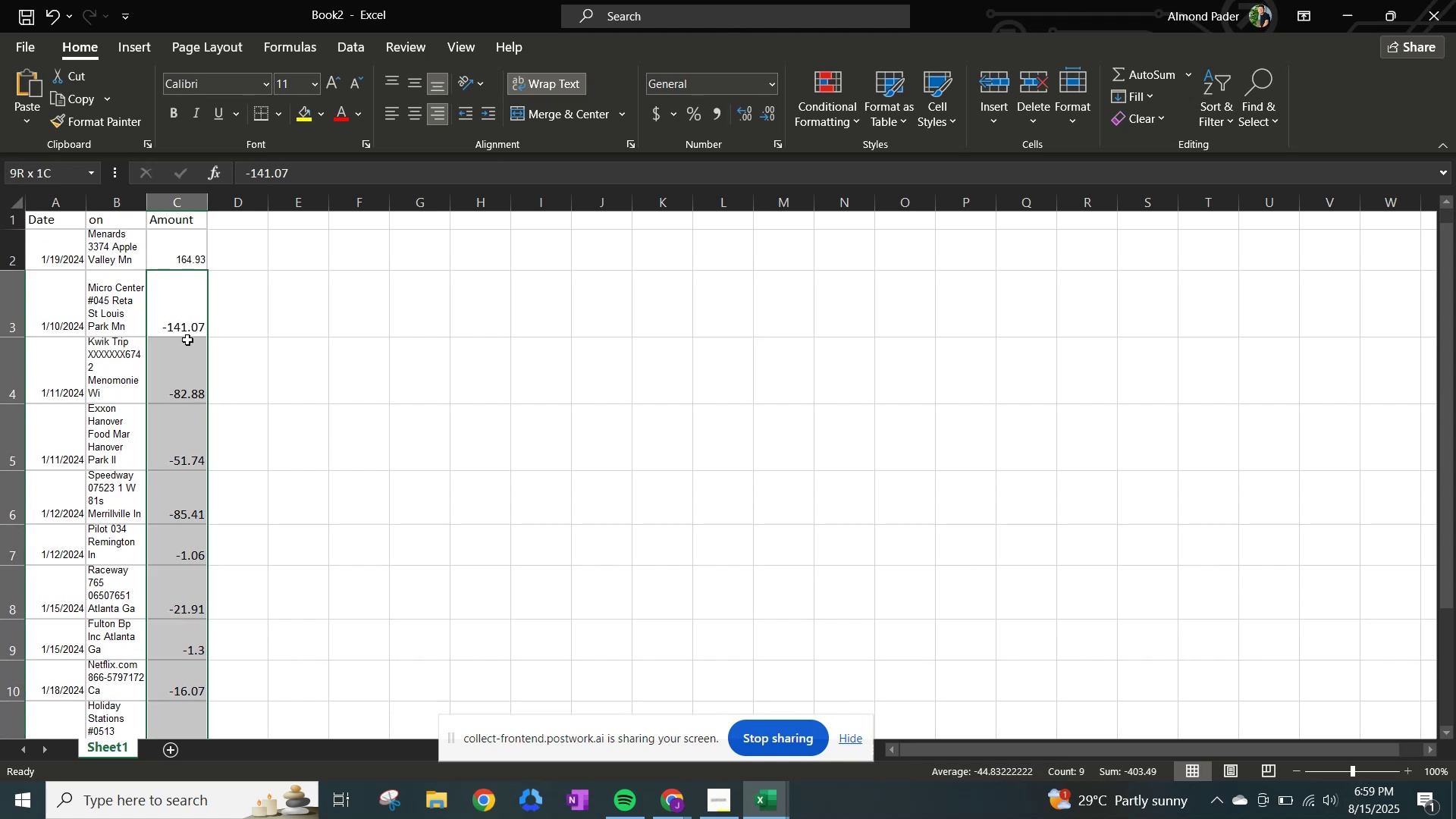 
key(Shift+ArrowDown)
 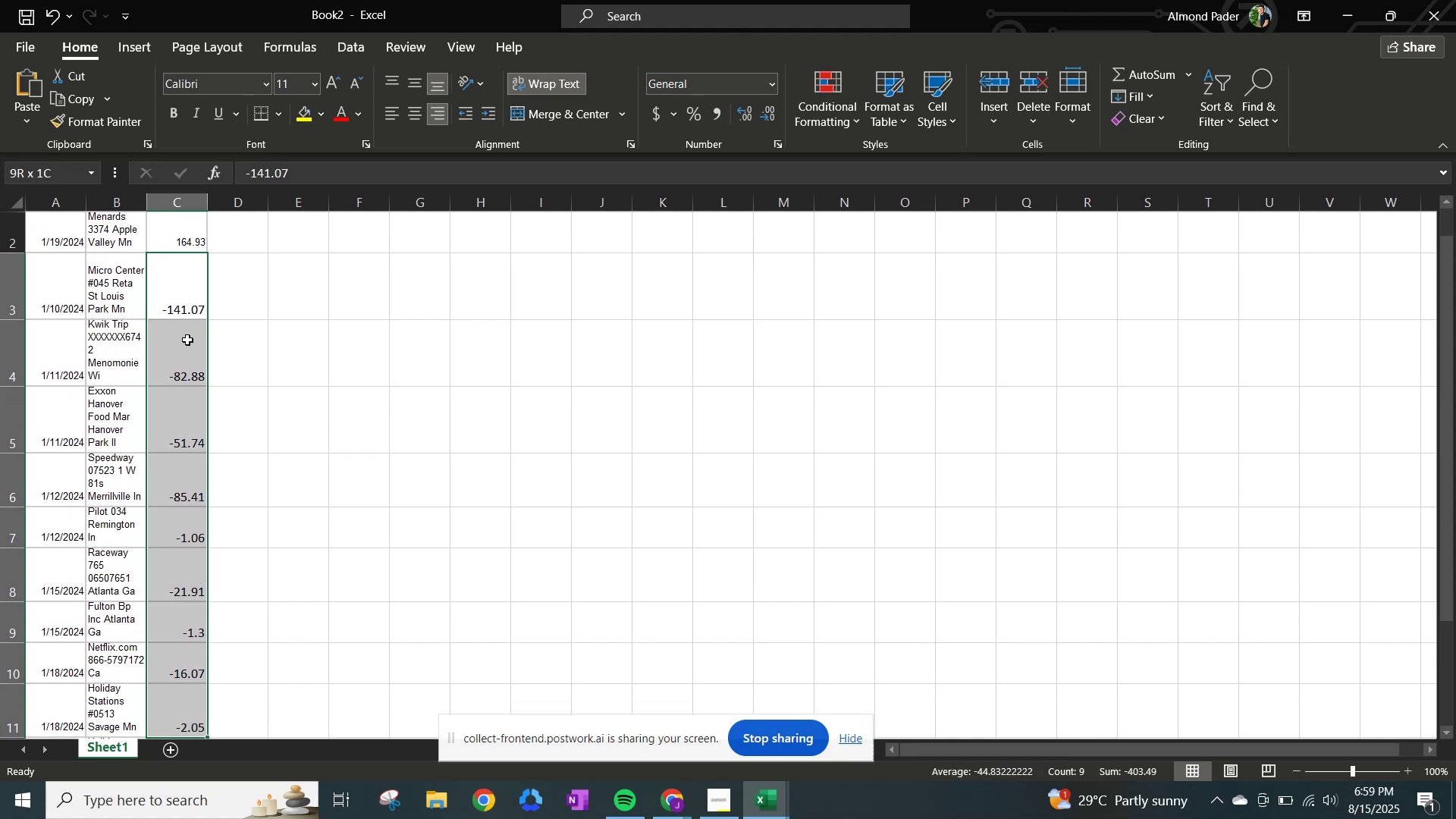 
key(Shift+ArrowDown)
 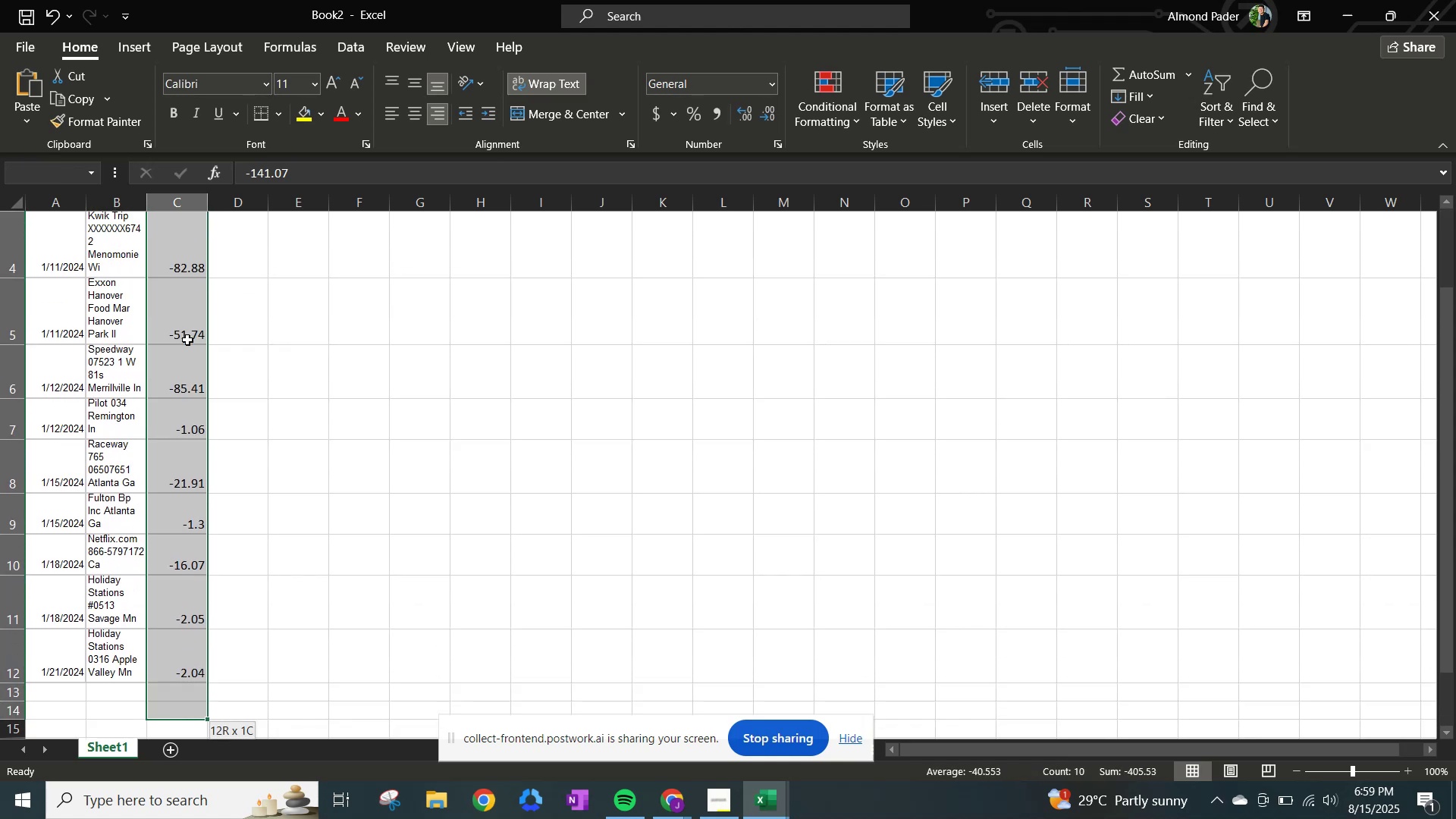 
key(Shift+ArrowUp)
 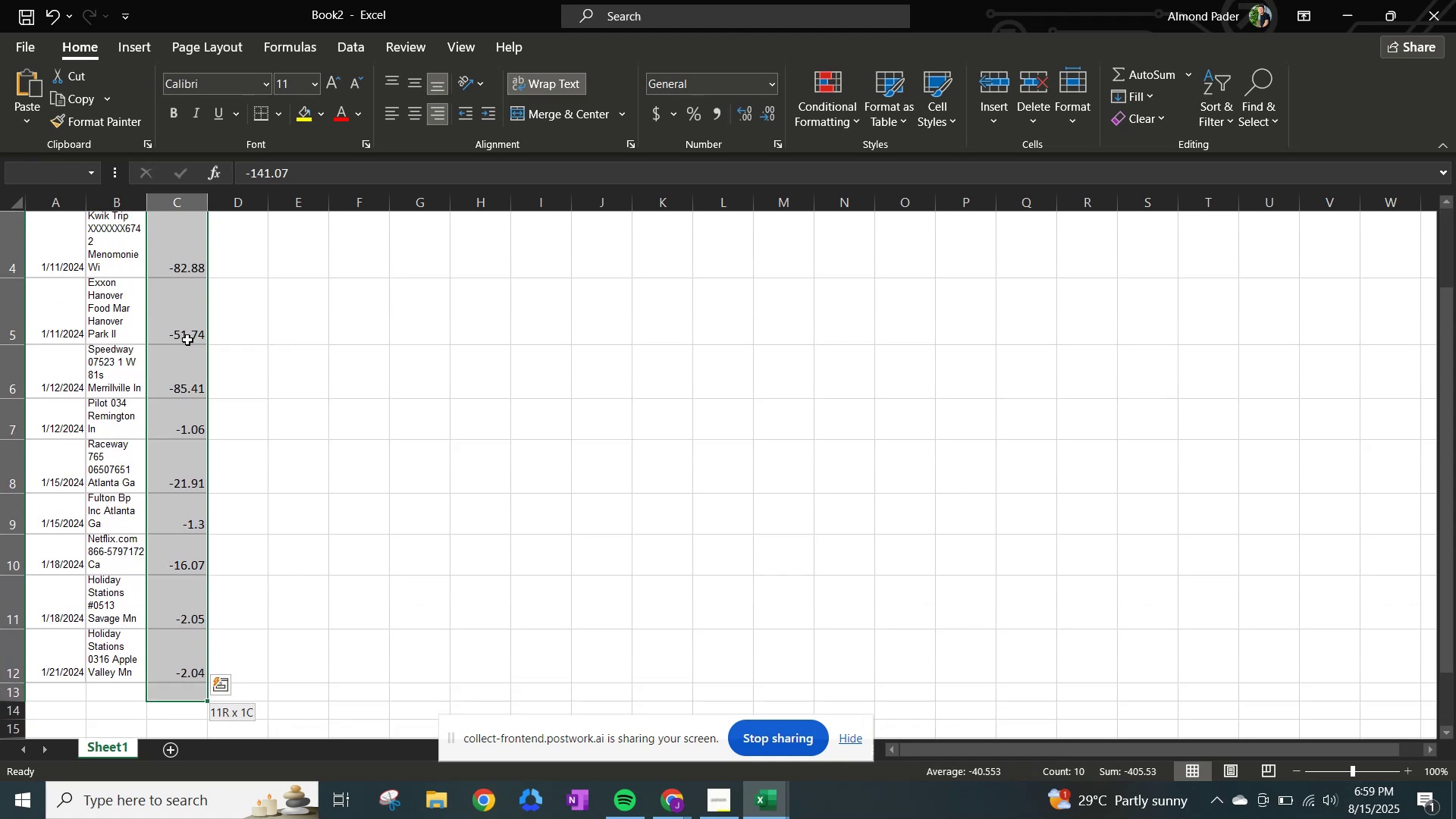 
key(Shift+ArrowUp)
 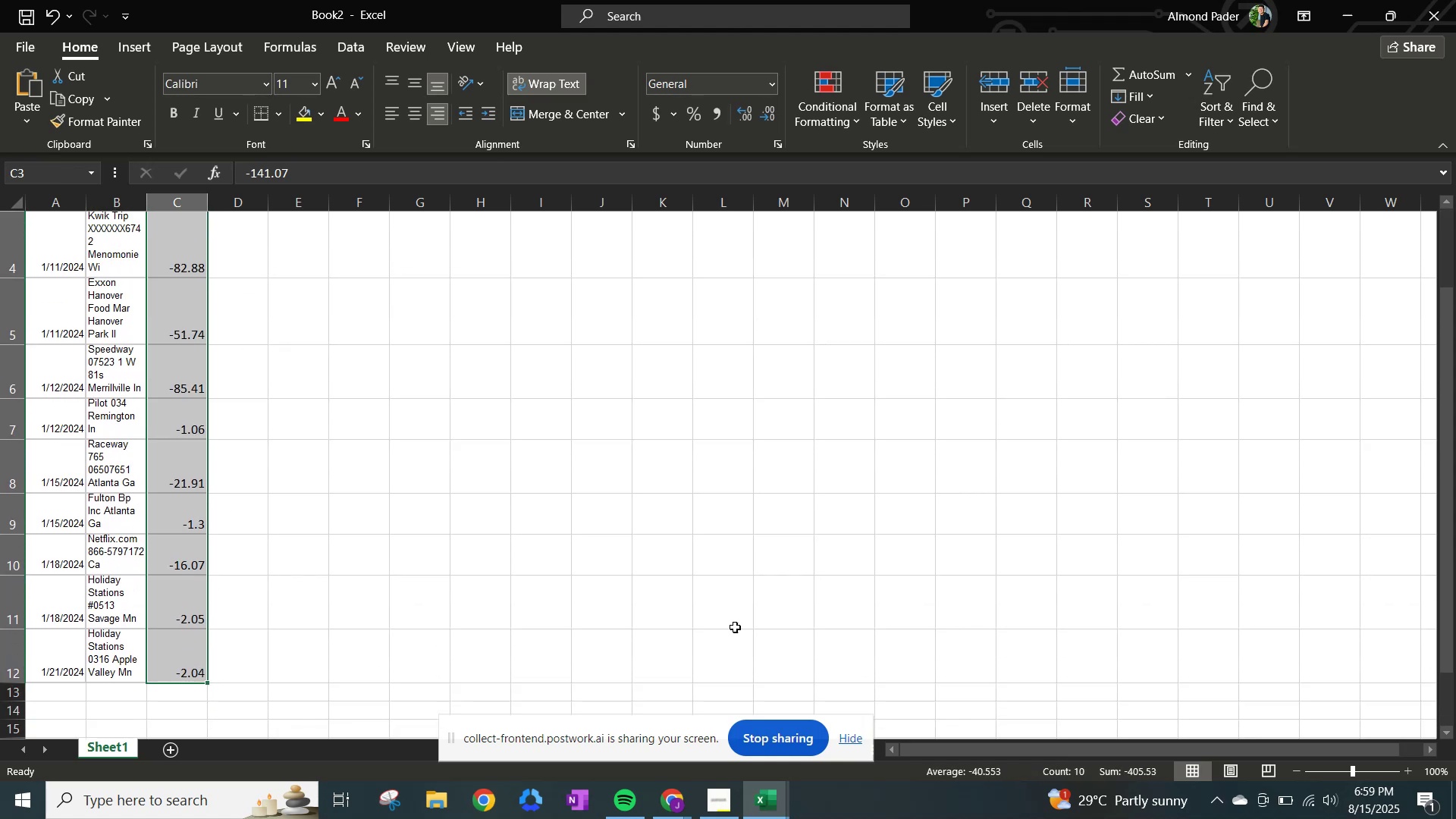 
left_click([768, 808])
 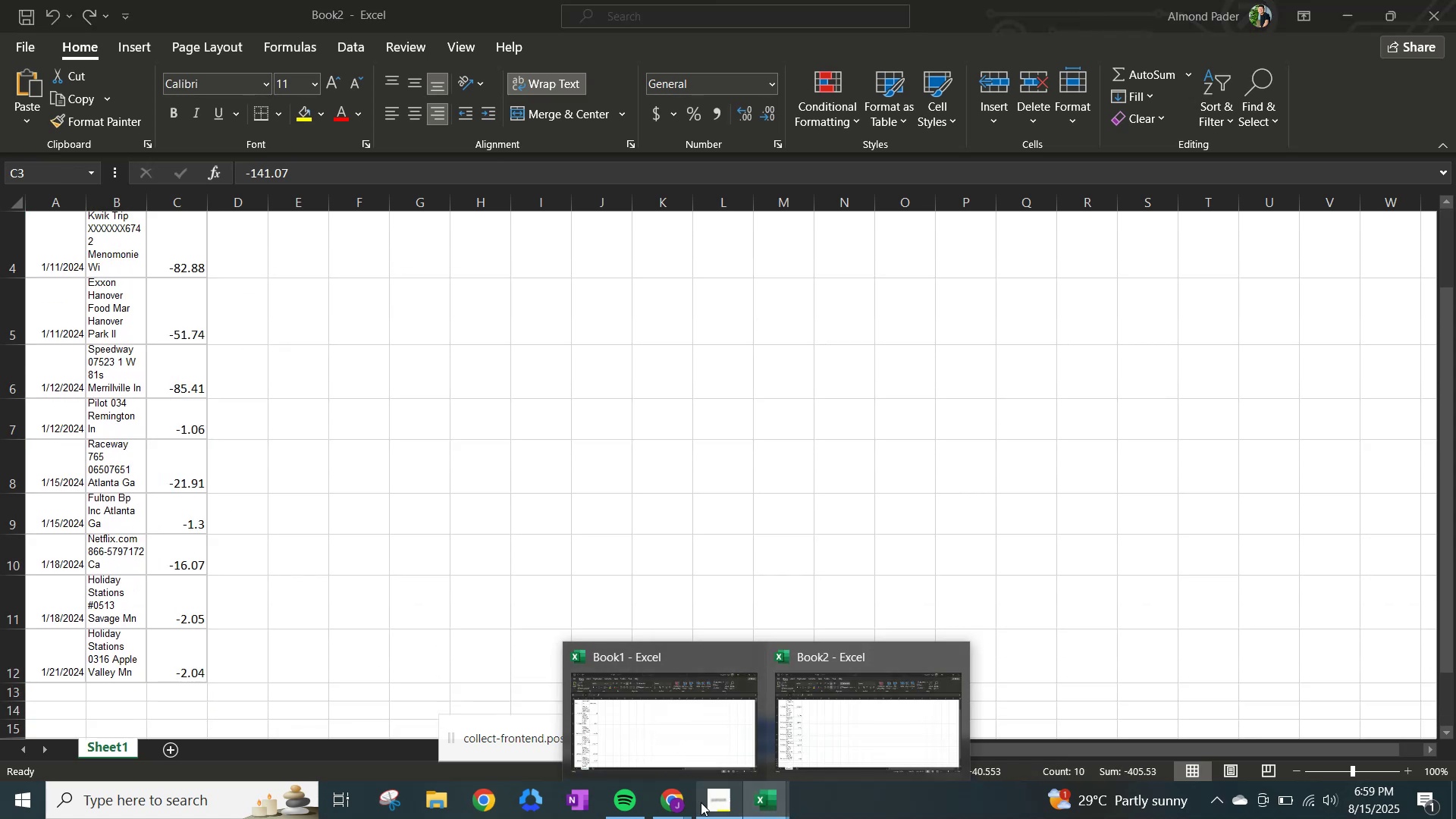 
left_click([672, 799])
 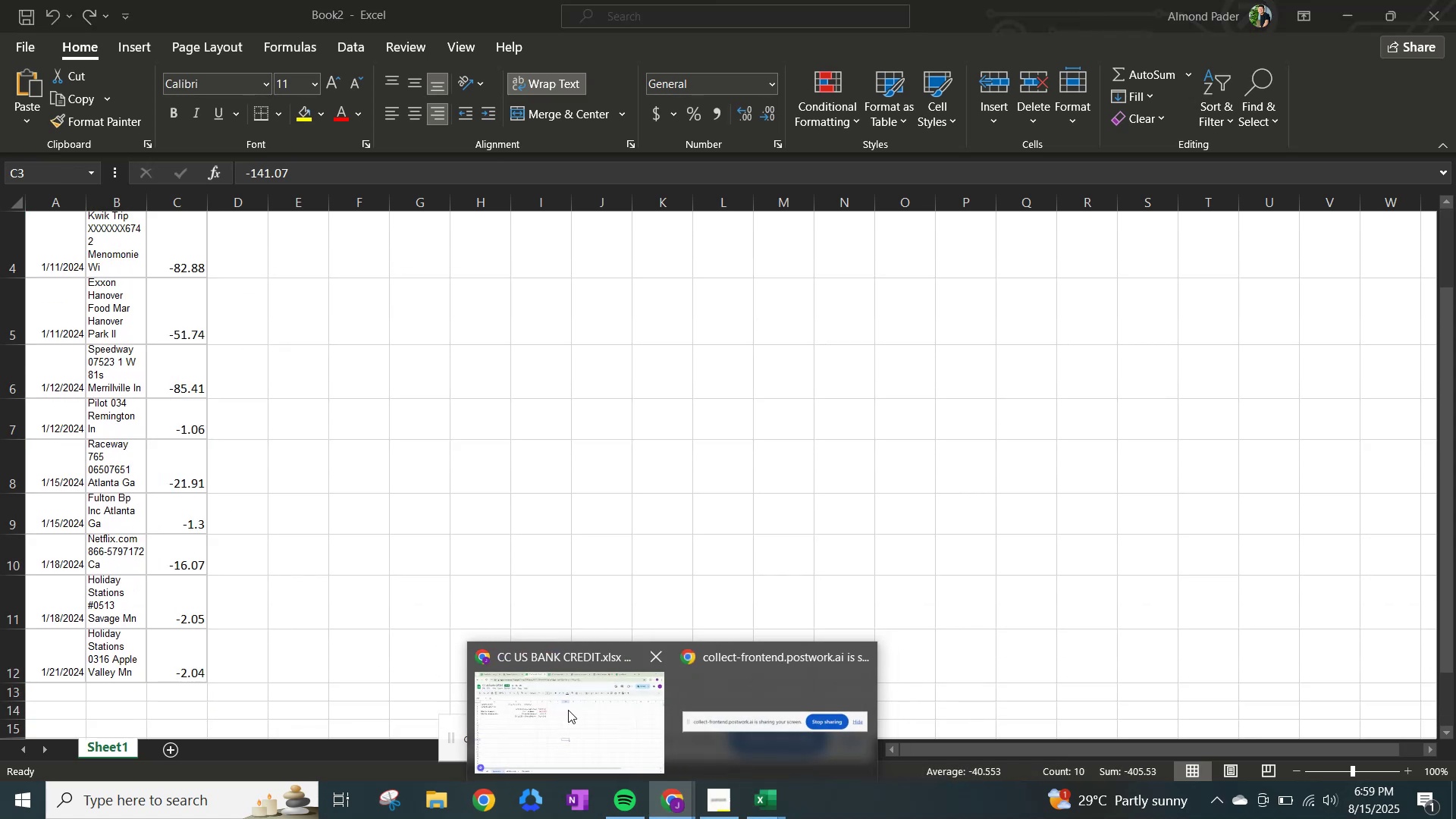 
left_click([593, 701])
 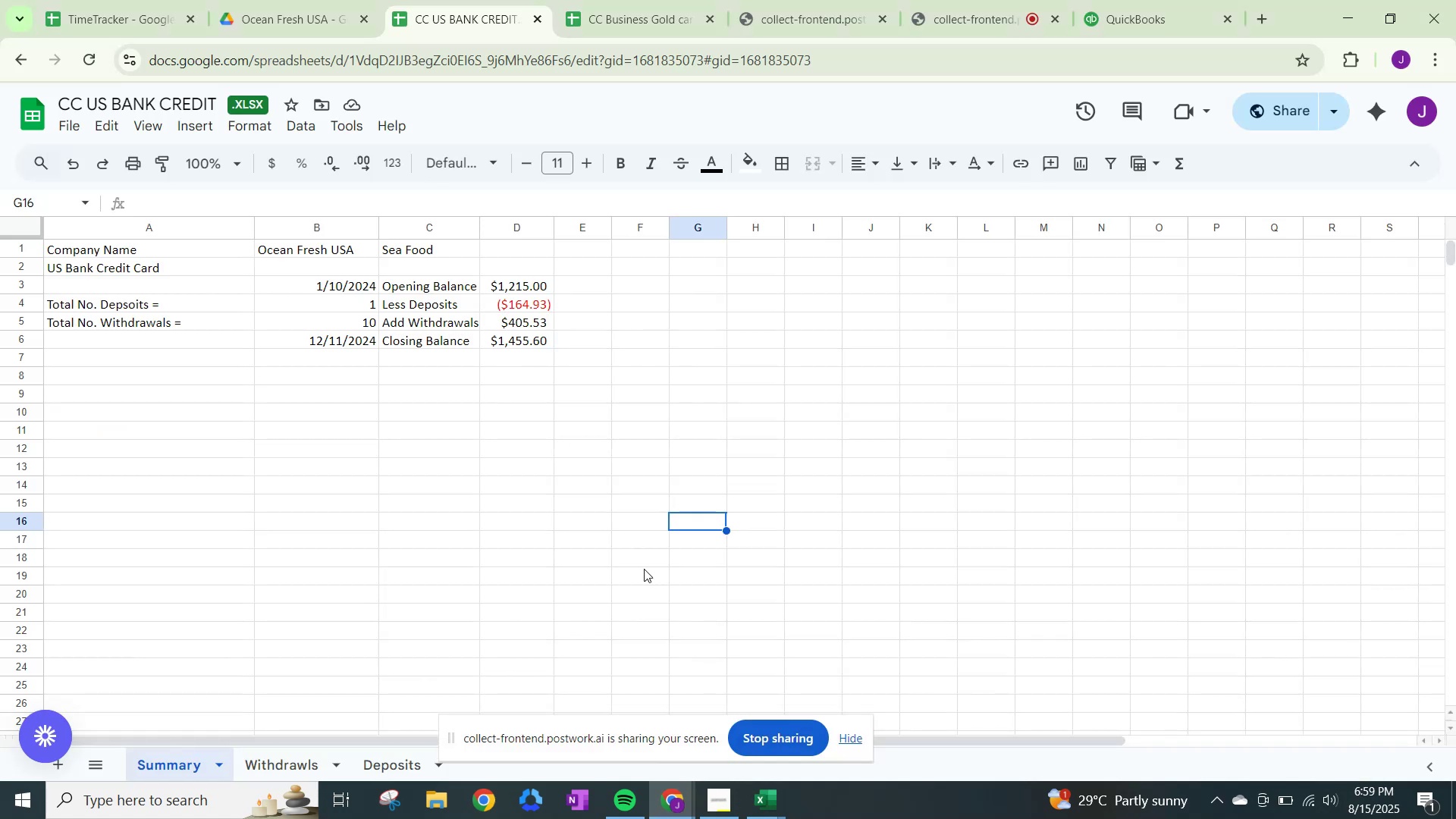 
left_click([761, 799])
 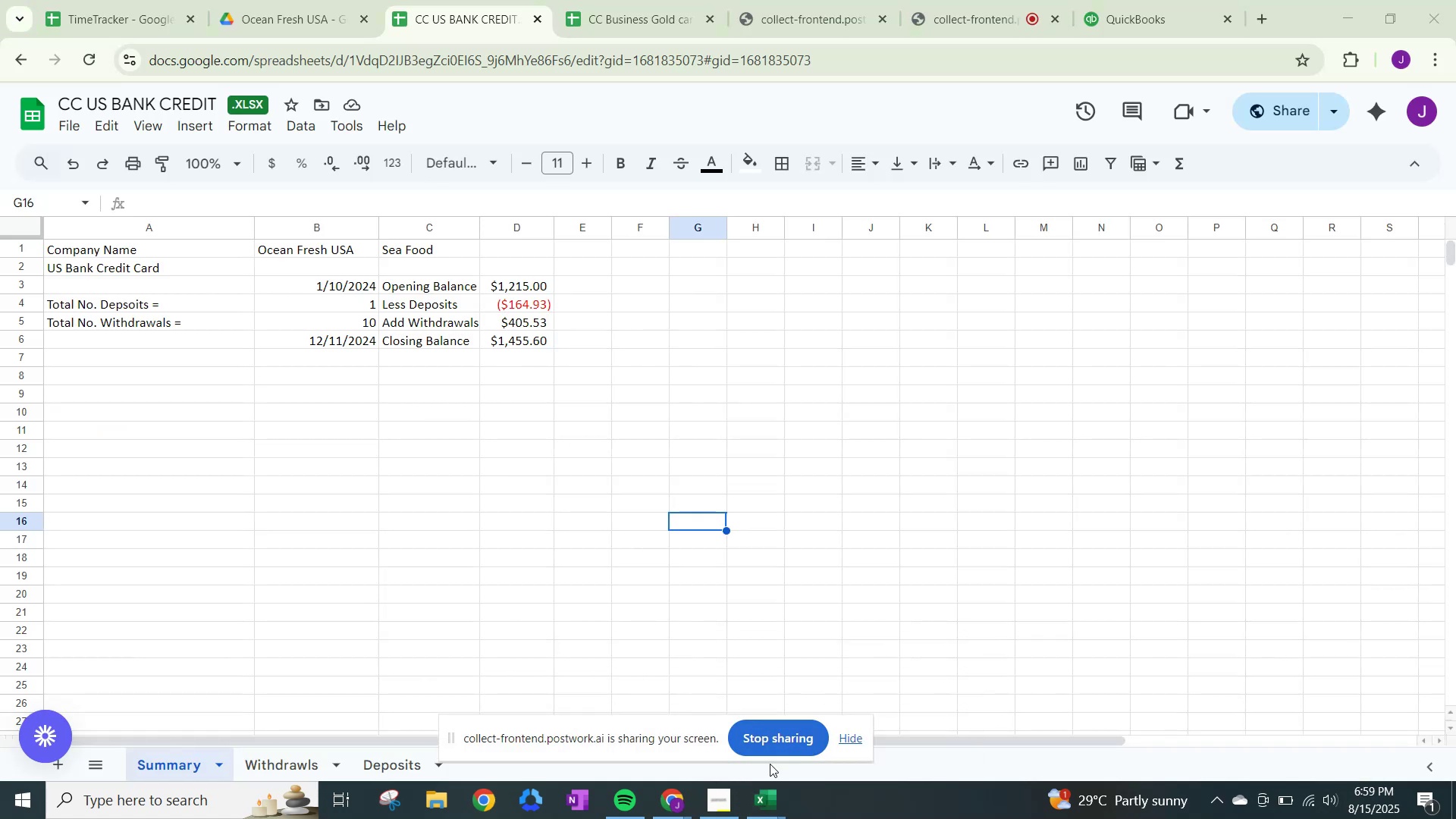 
left_click([773, 795])
 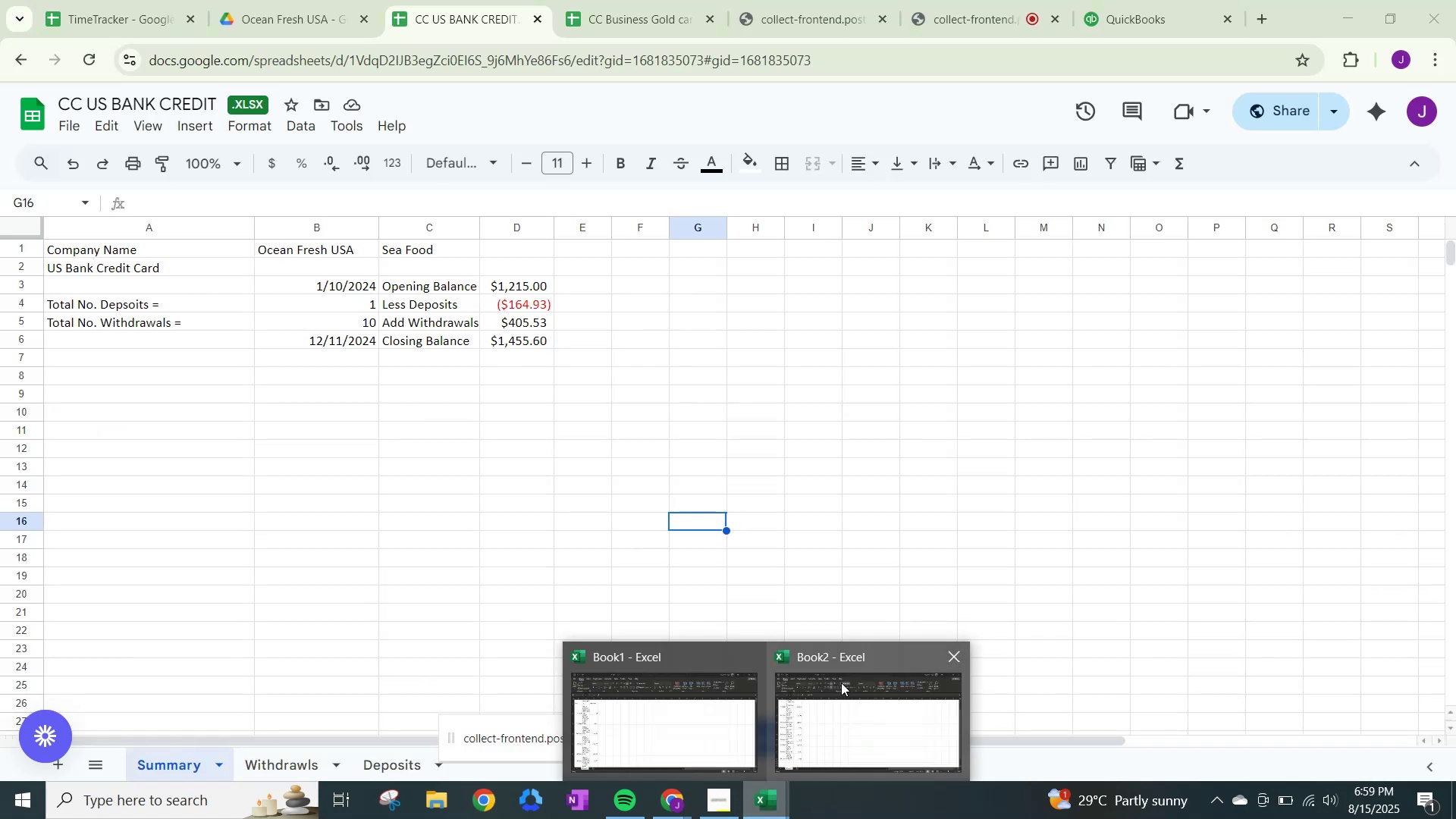 
left_click([845, 682])
 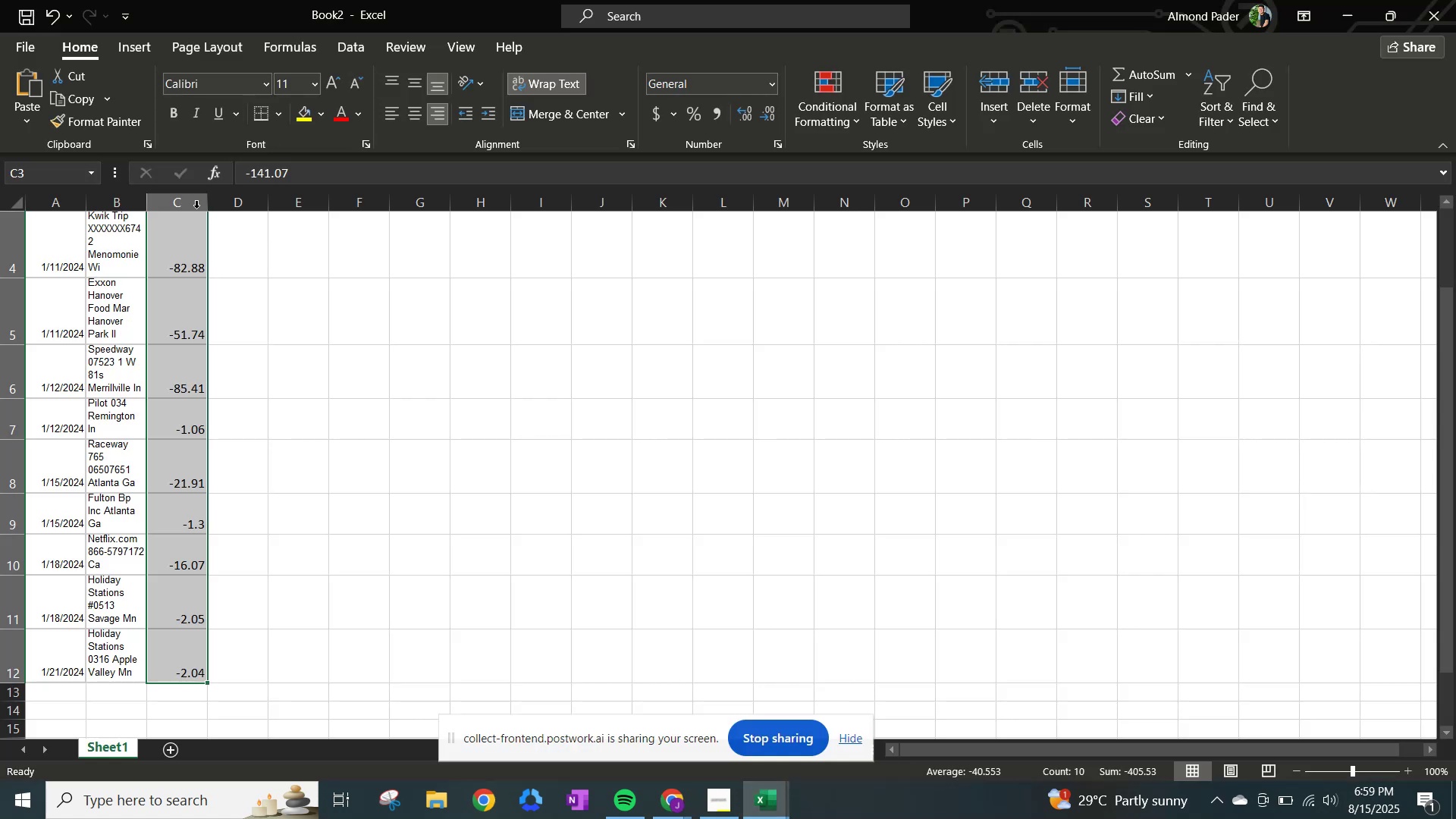 
left_click([192, 206])
 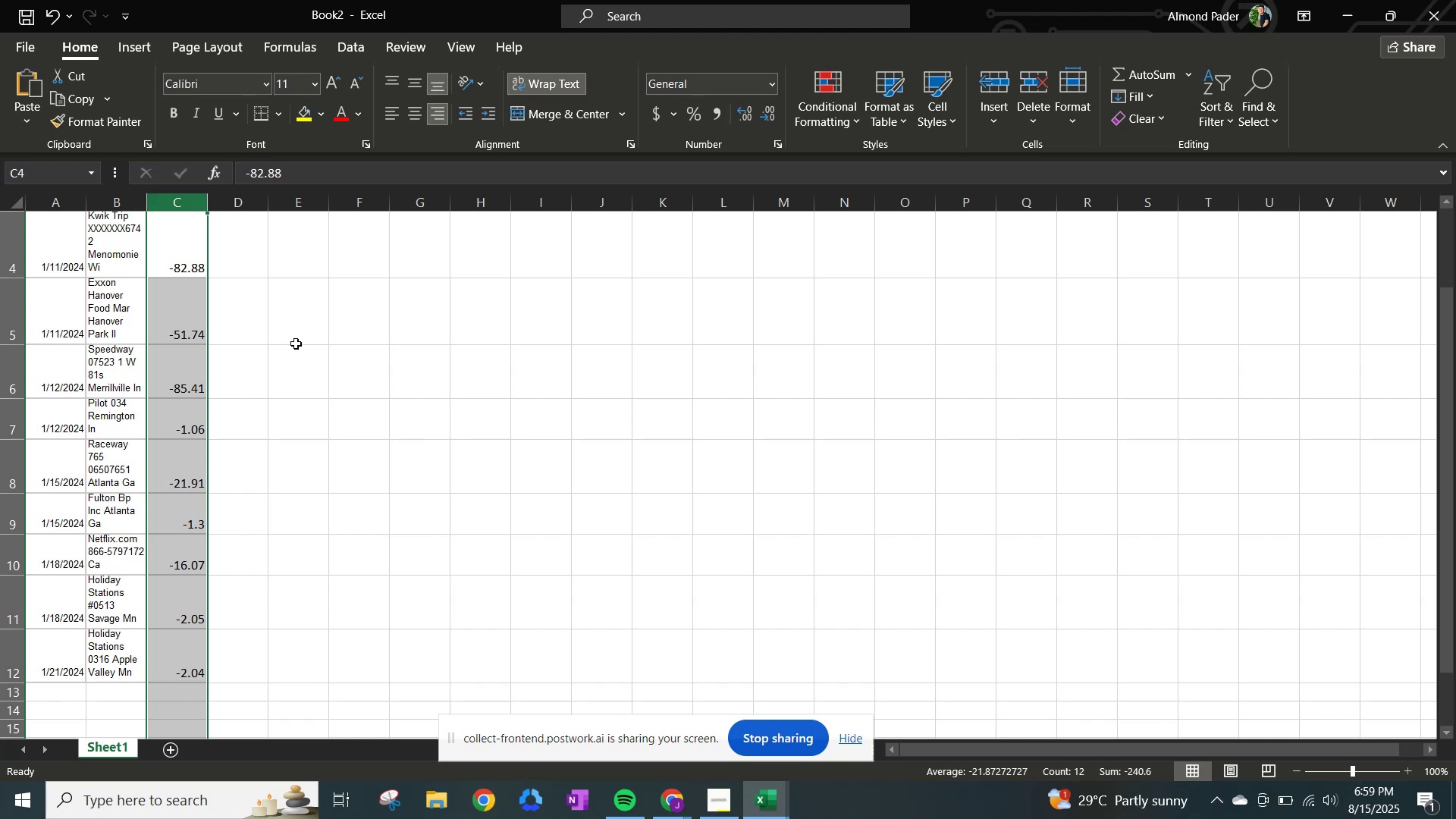 
wait(5.91)
 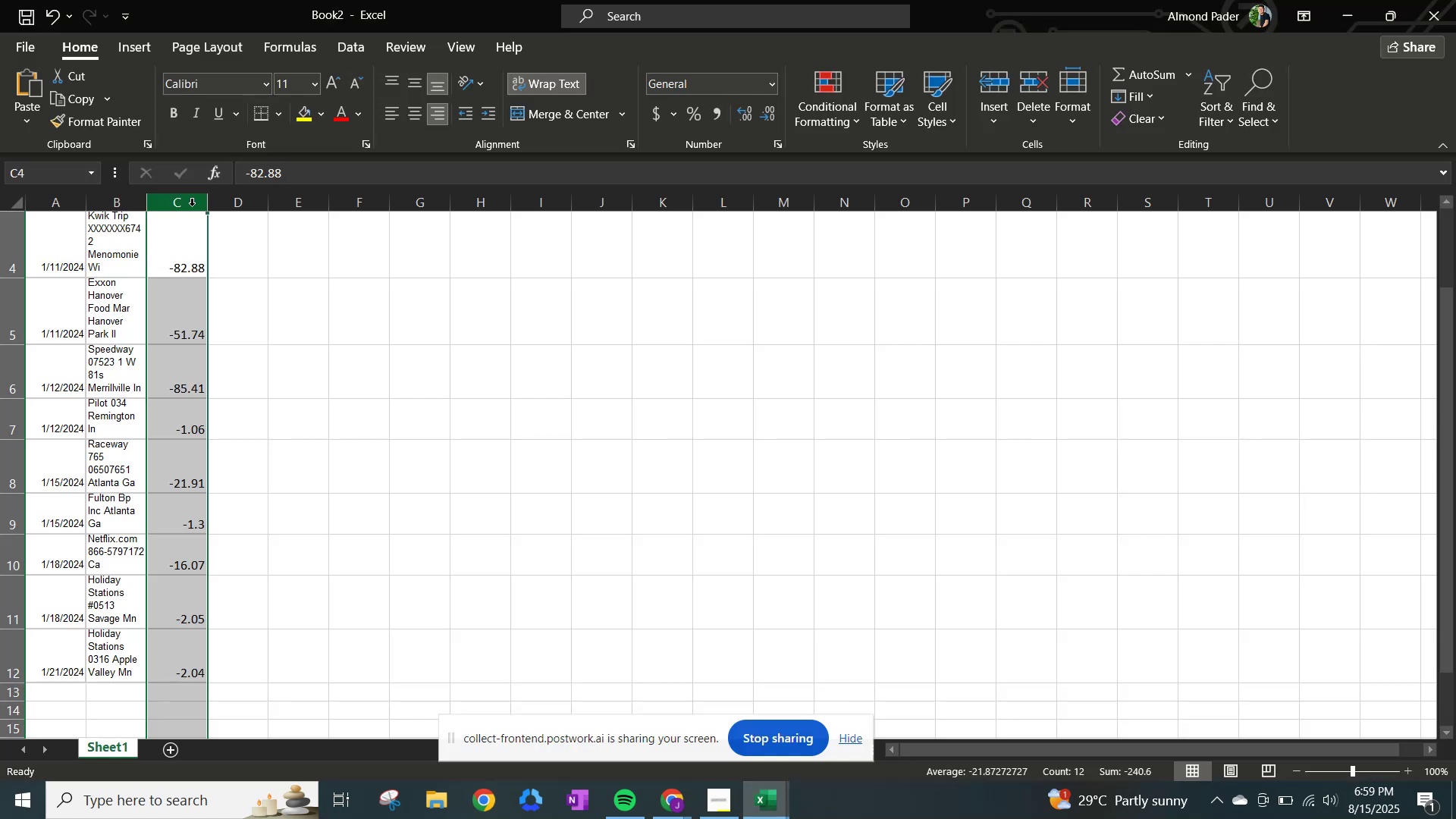 
left_click([667, 796])
 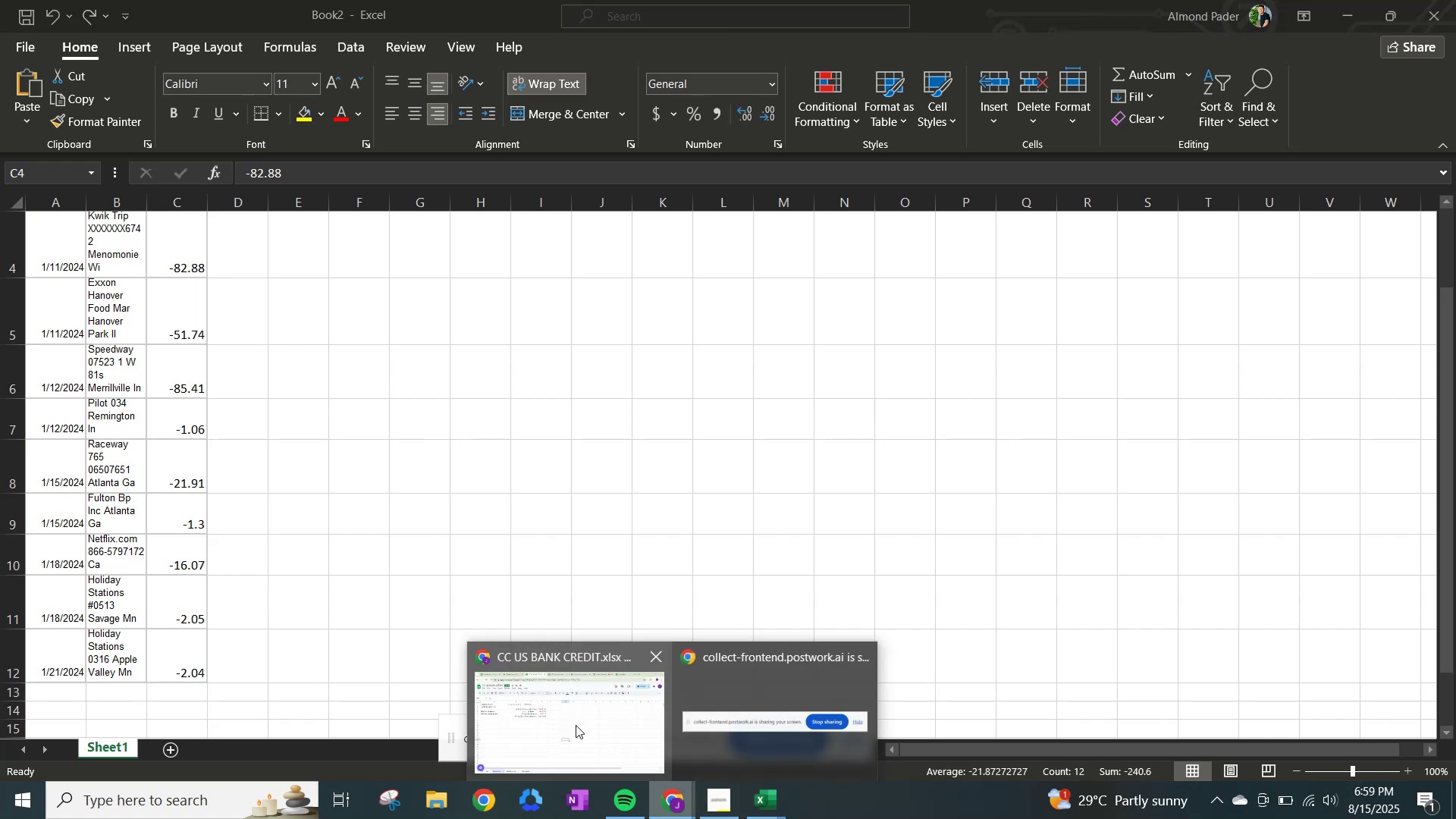 
left_click([577, 724])
 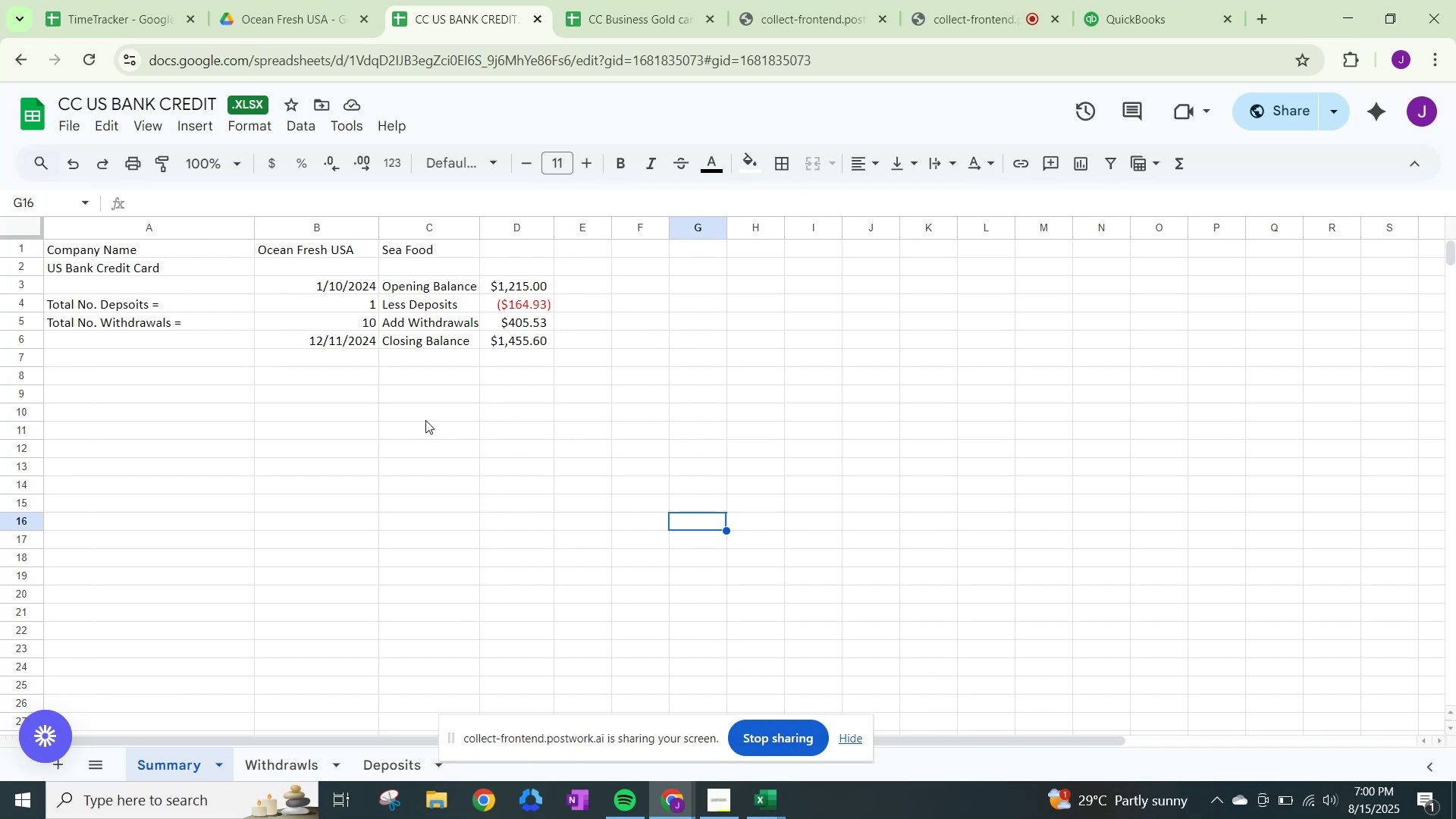 
wait(45.27)
 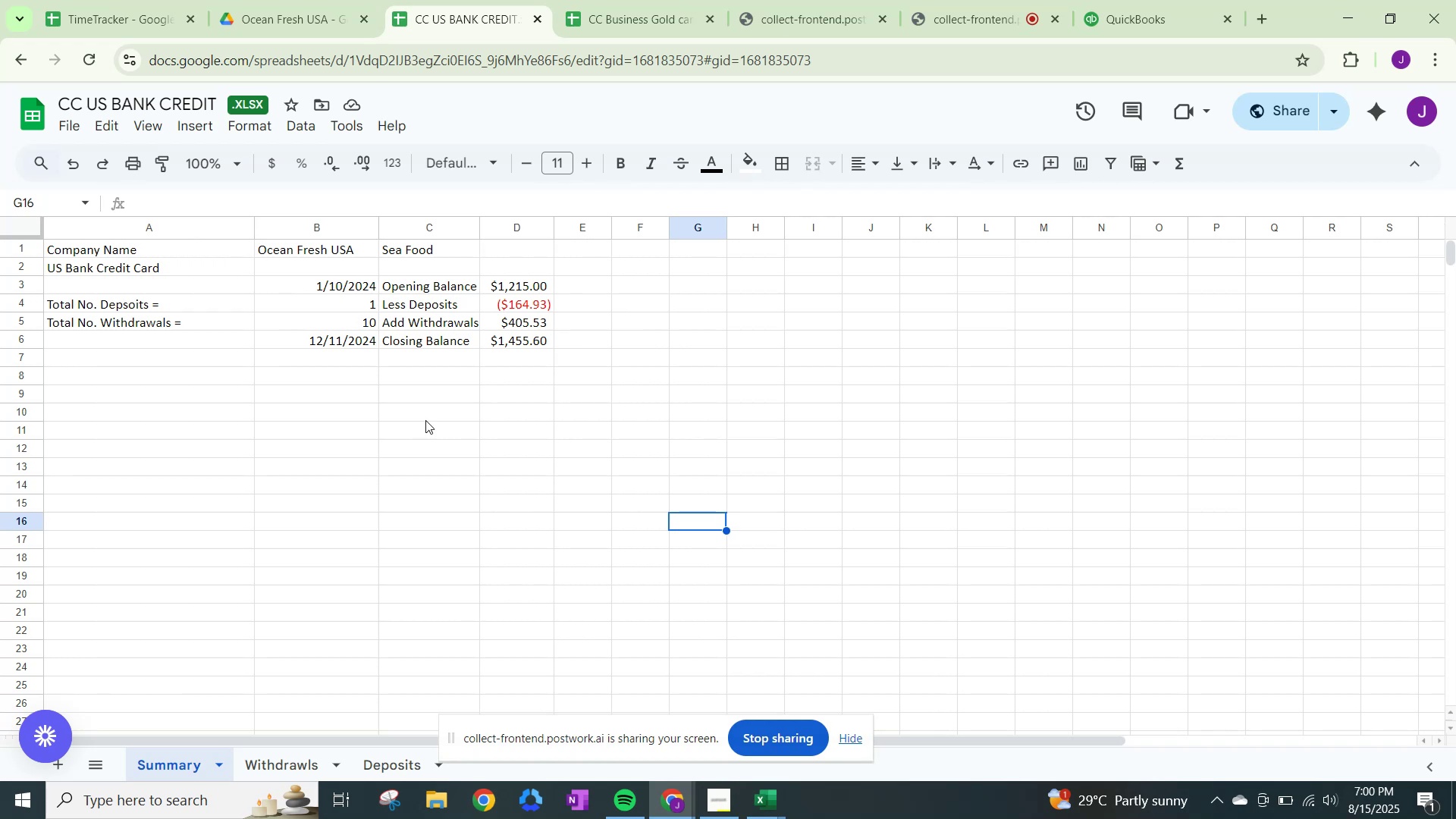 
left_click([769, 813])
 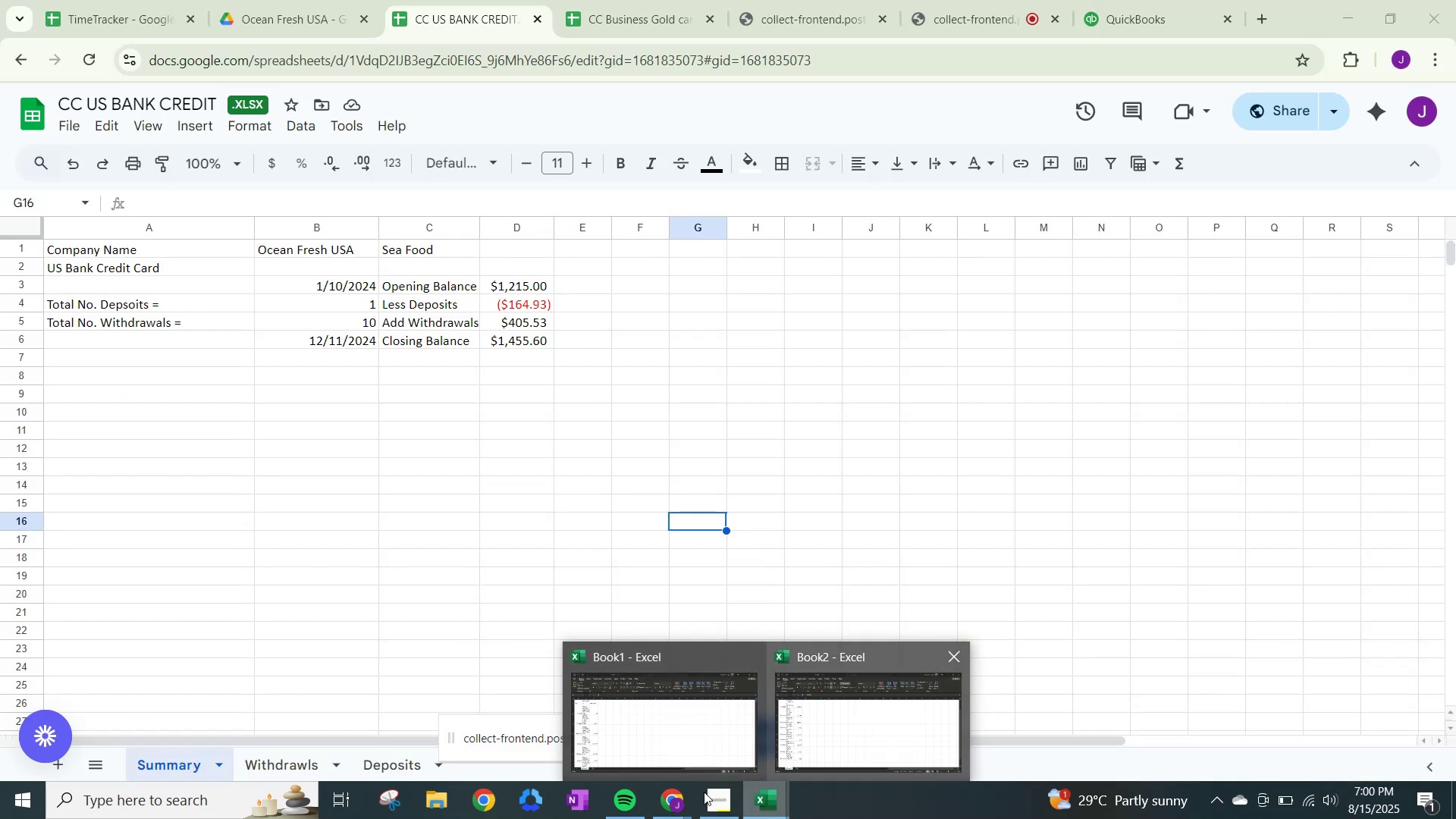 
left_click([782, 802])
 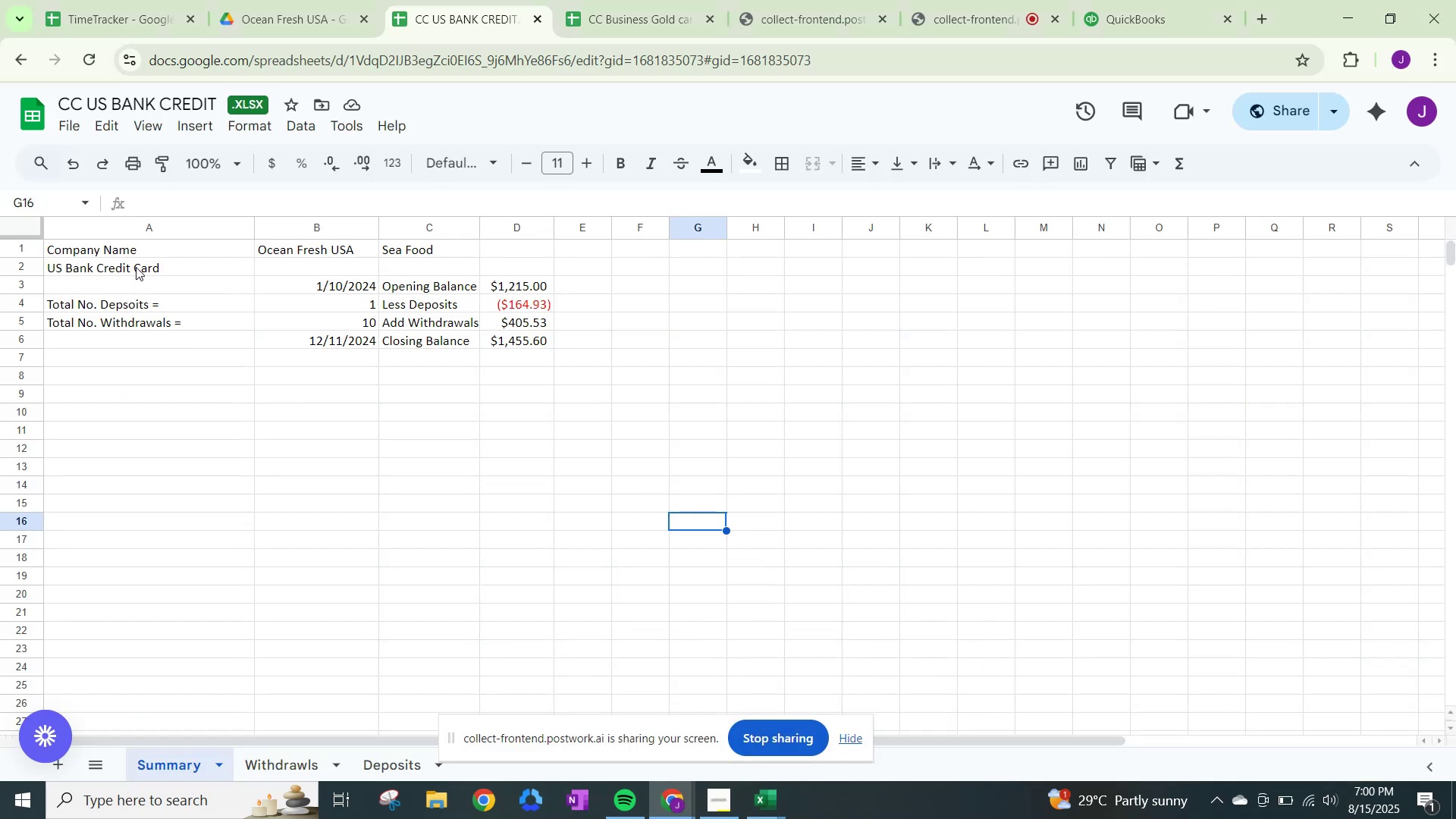 
key(Control+C)
 